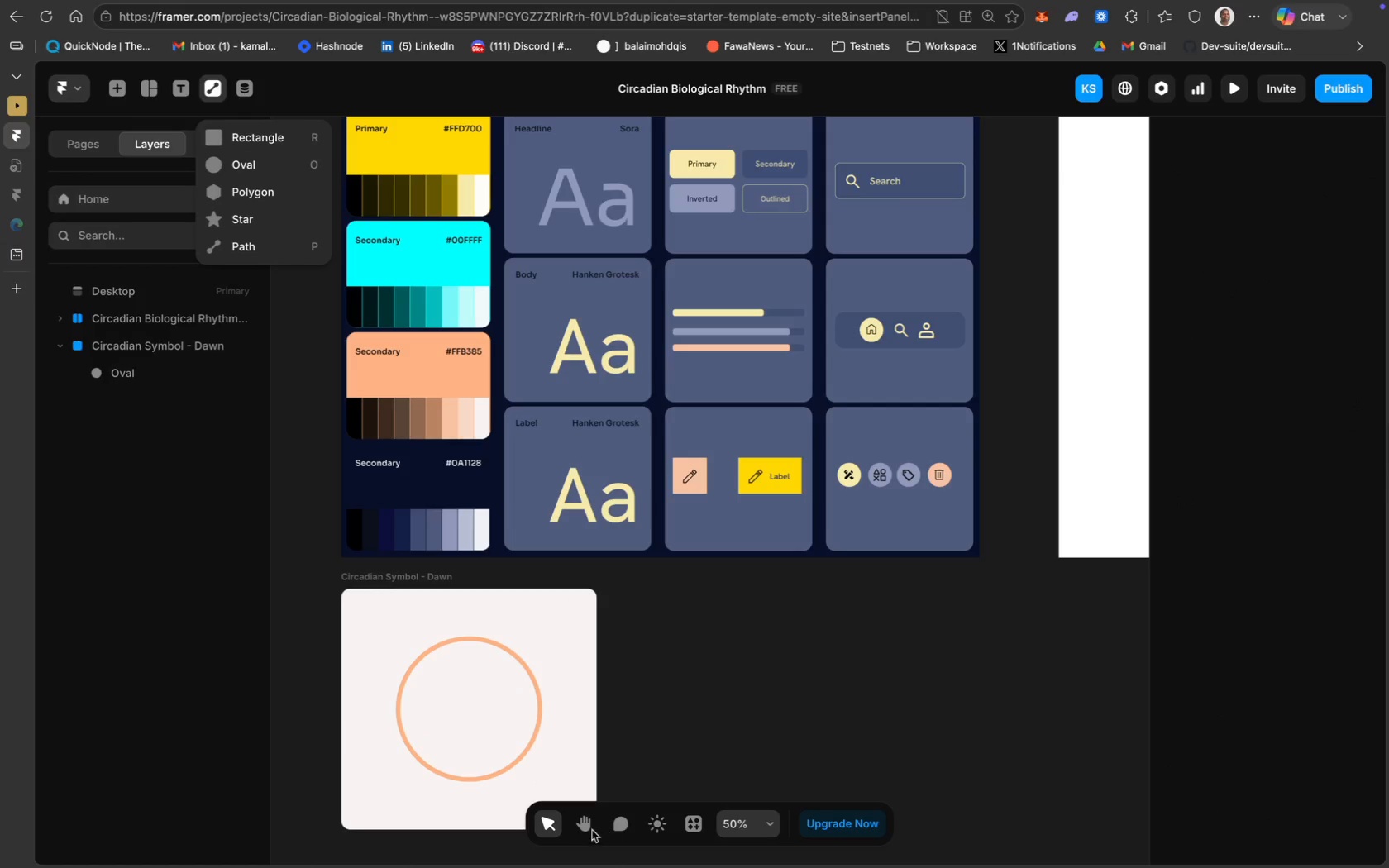 
left_click([94, 150])
 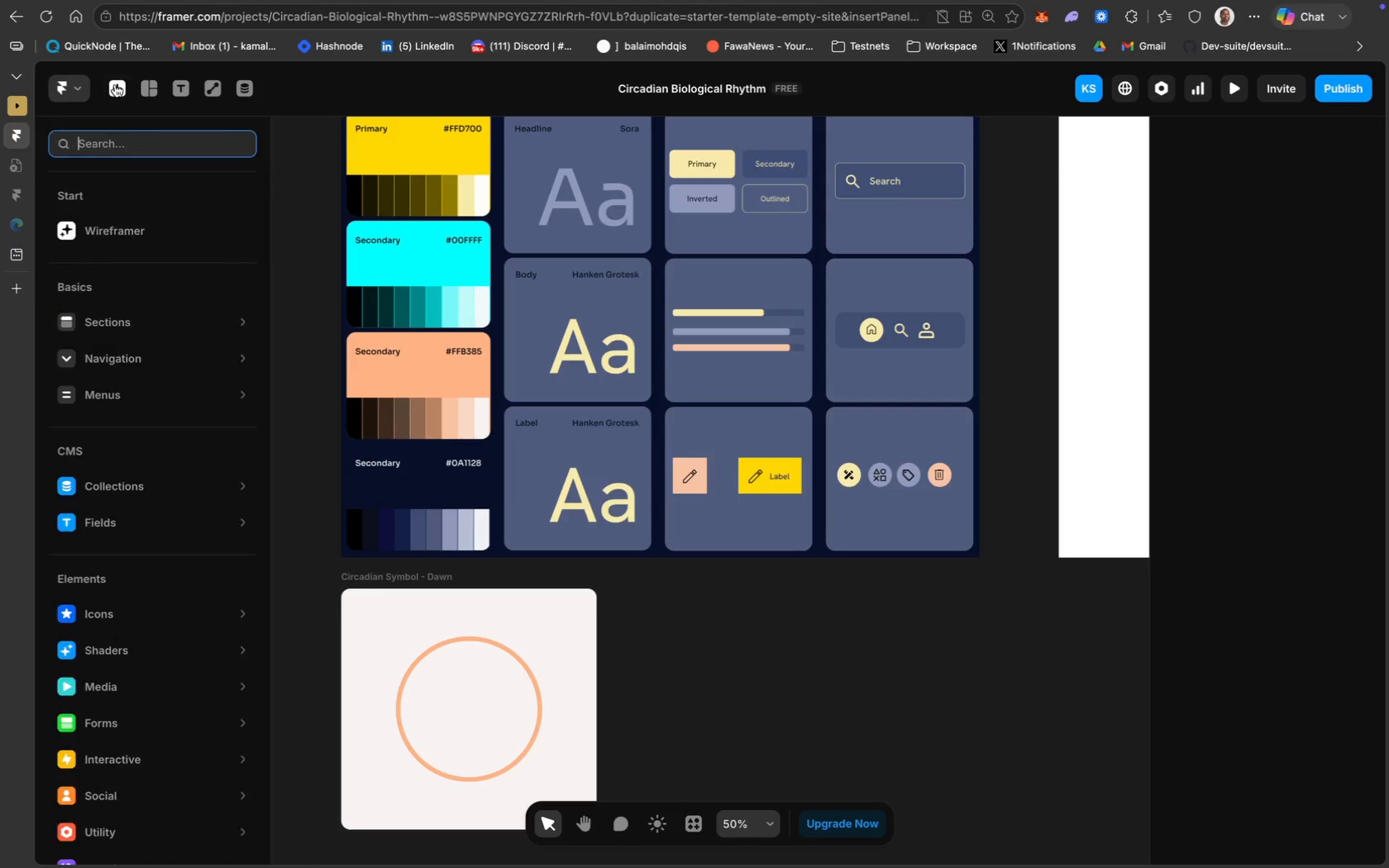 
type(sg)
key(Backspace)
type(hap)
key(Backspace)
key(Backspace)
key(Backspace)
 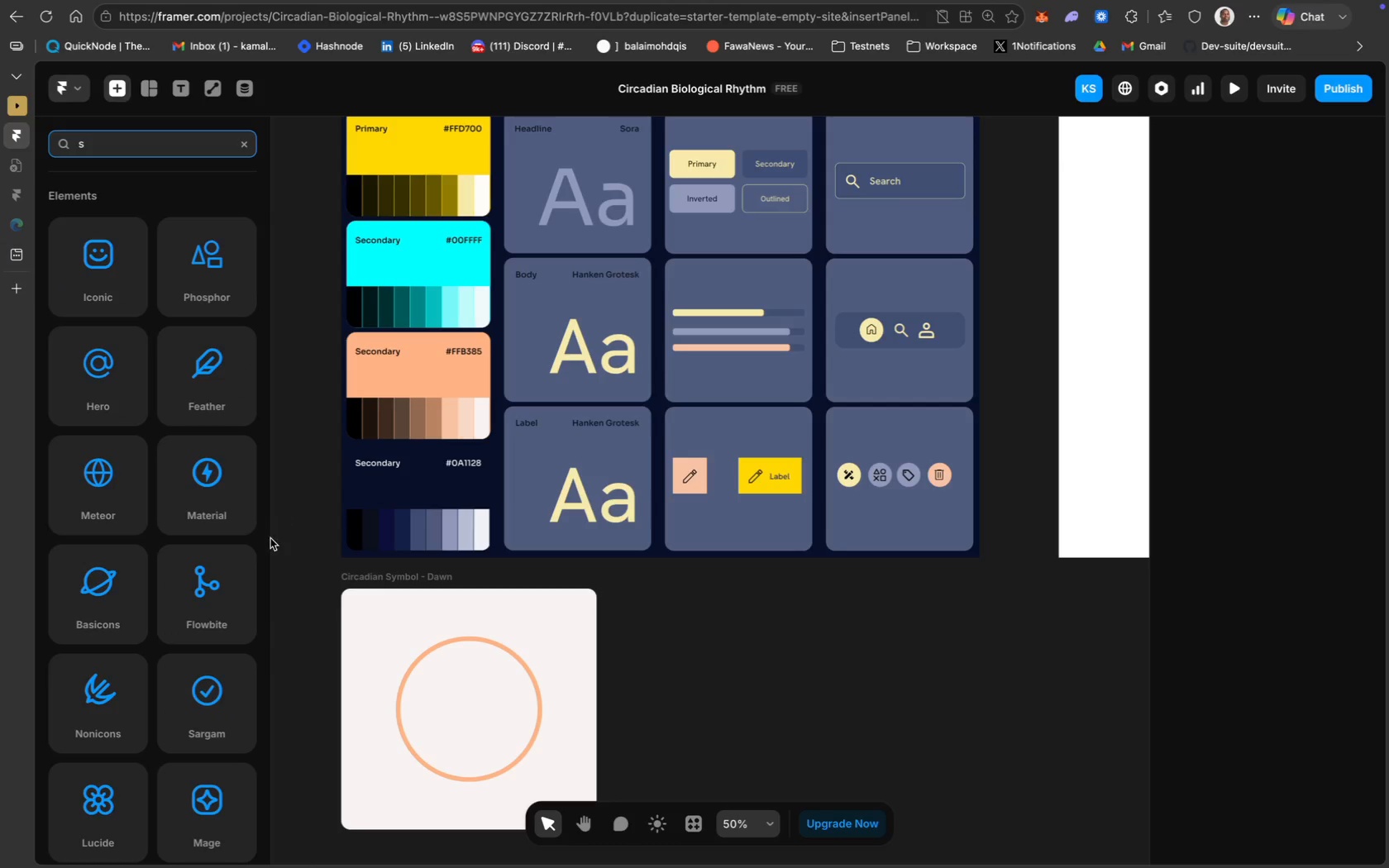 
scroll: coordinate [168, 688], scroll_direction: down, amount: 38.0
 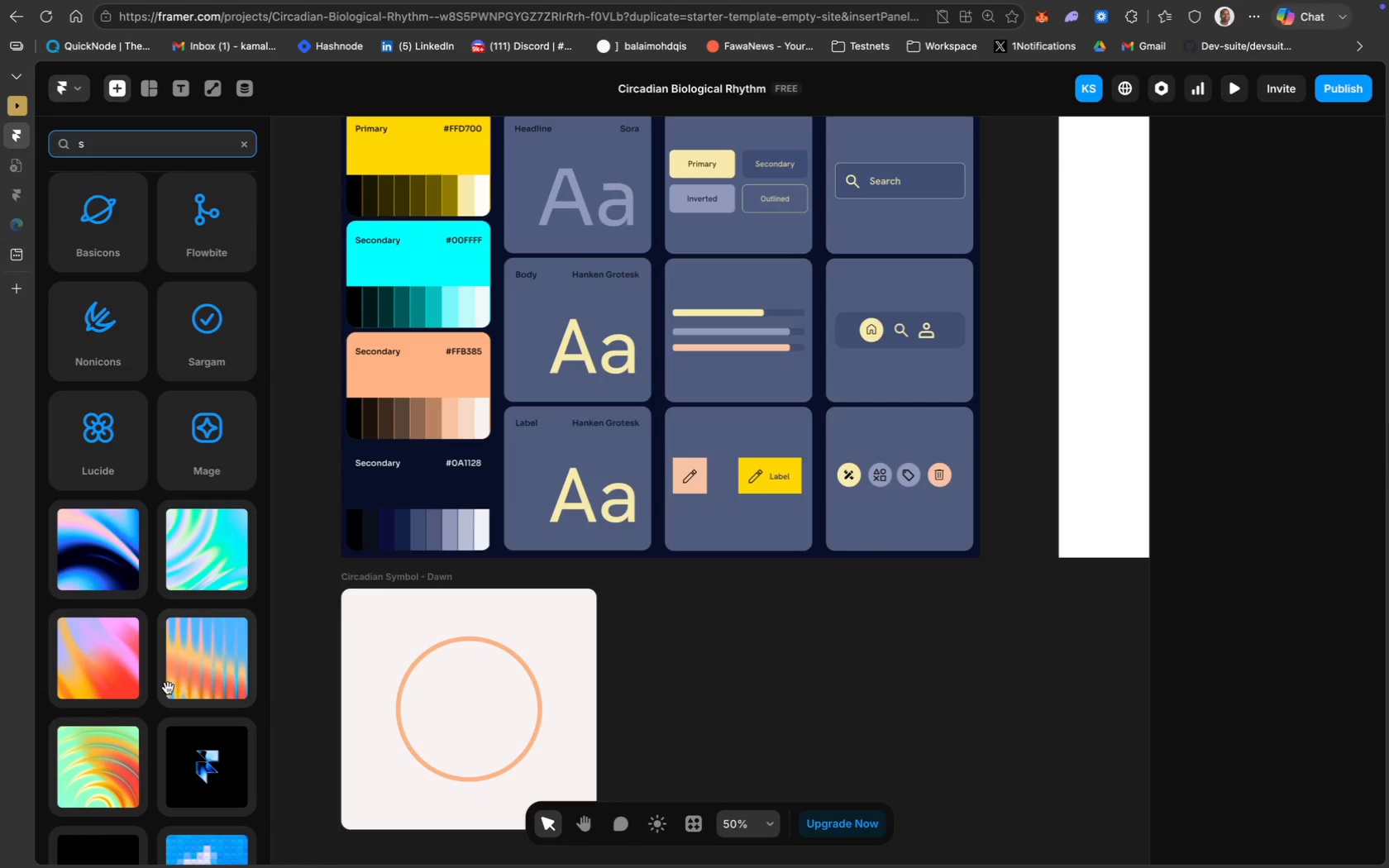 
scroll: coordinate [168, 689], scroll_direction: up, amount: 9.0
 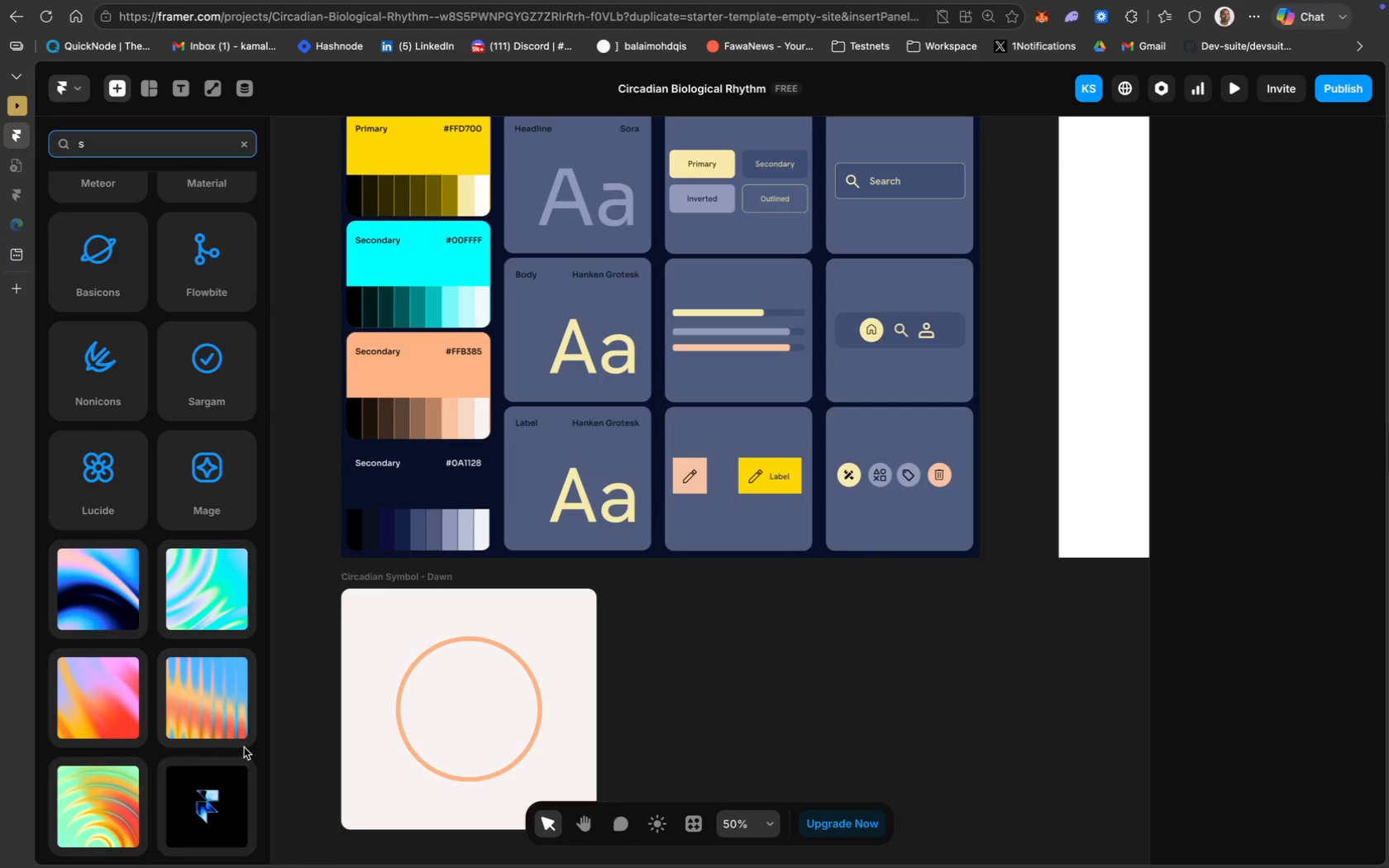 
scroll: coordinate [244, 747], scroll_direction: down, amount: 15.0
 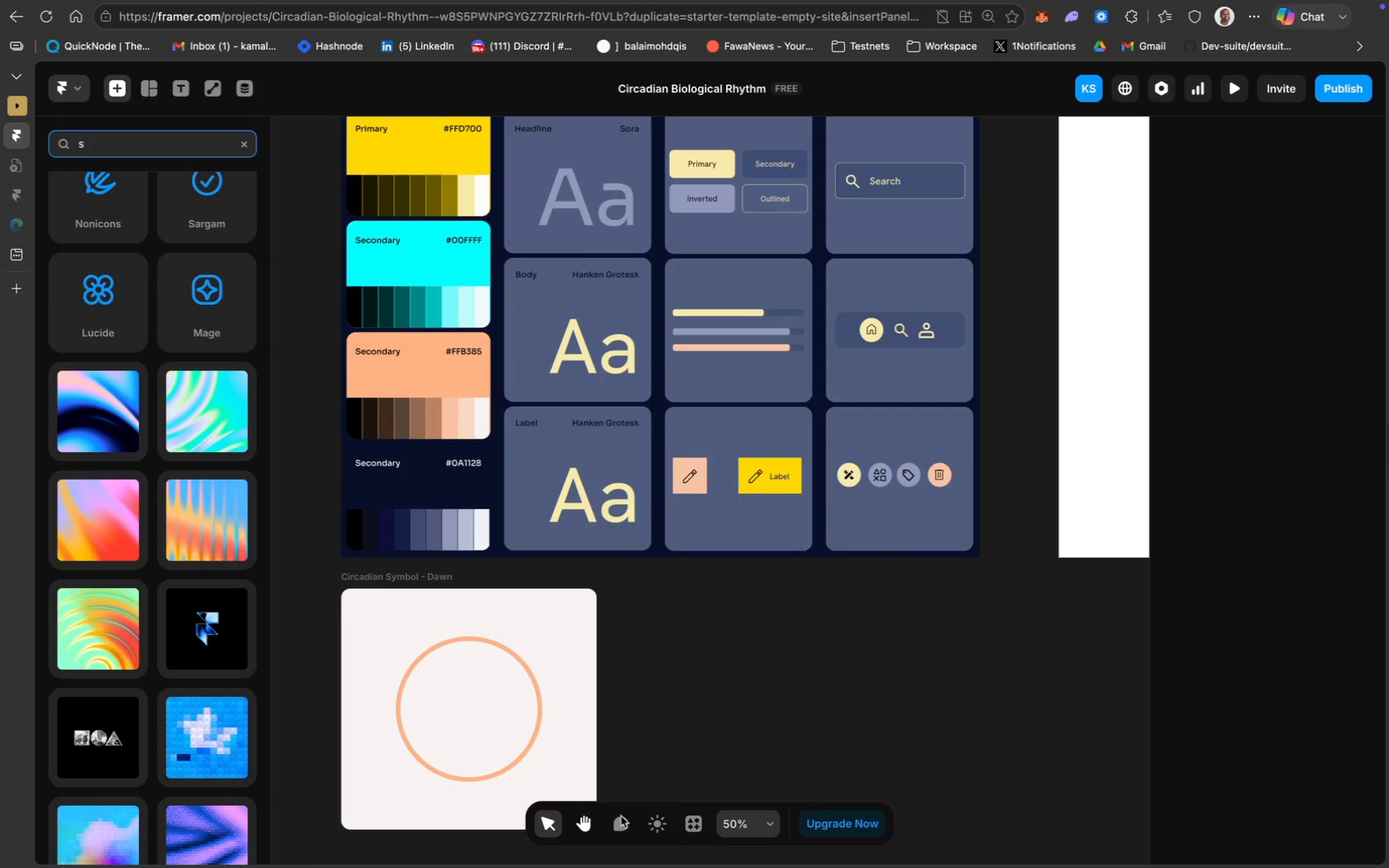 
mouse_move([714, 808])
 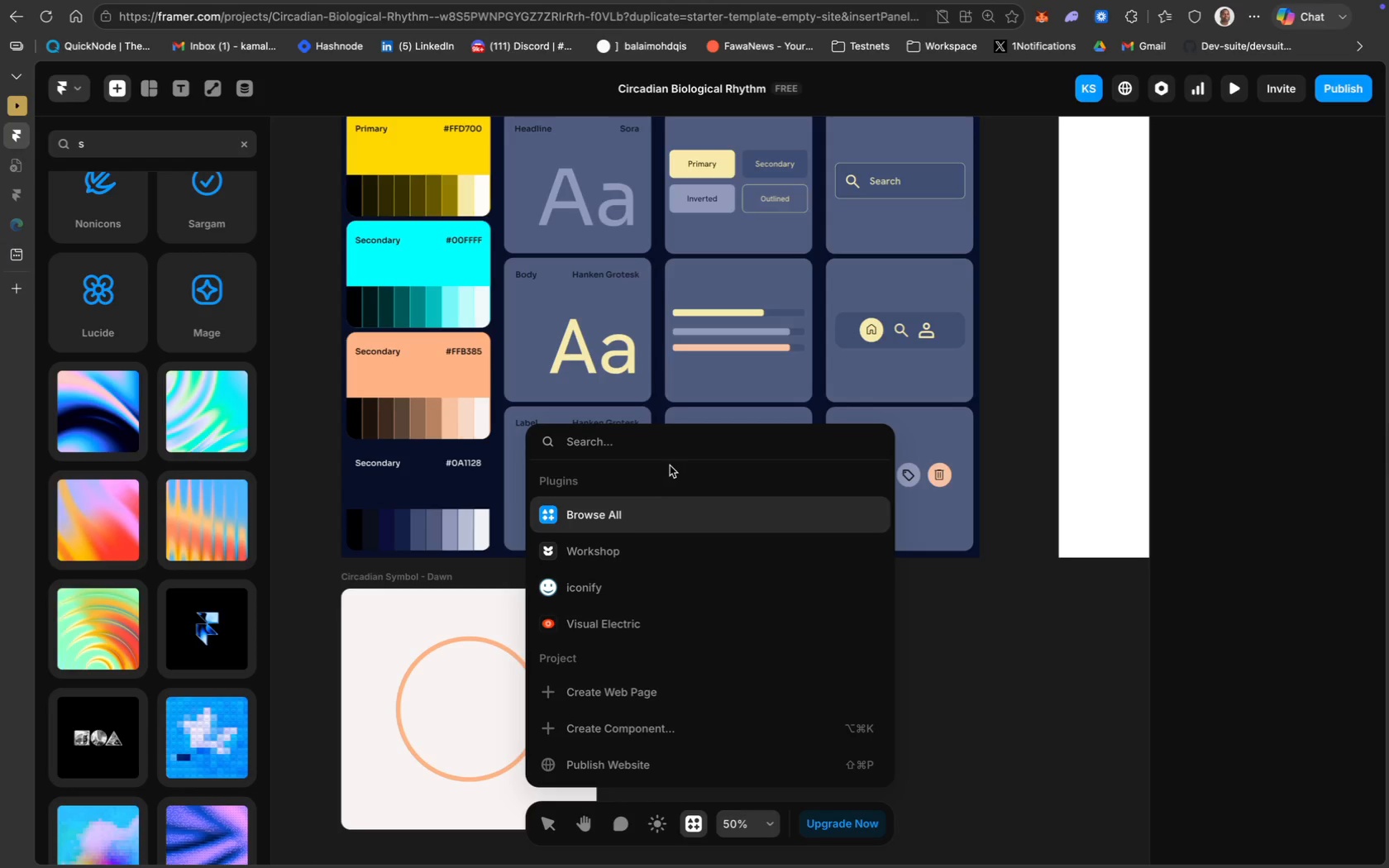 
type(shap)
 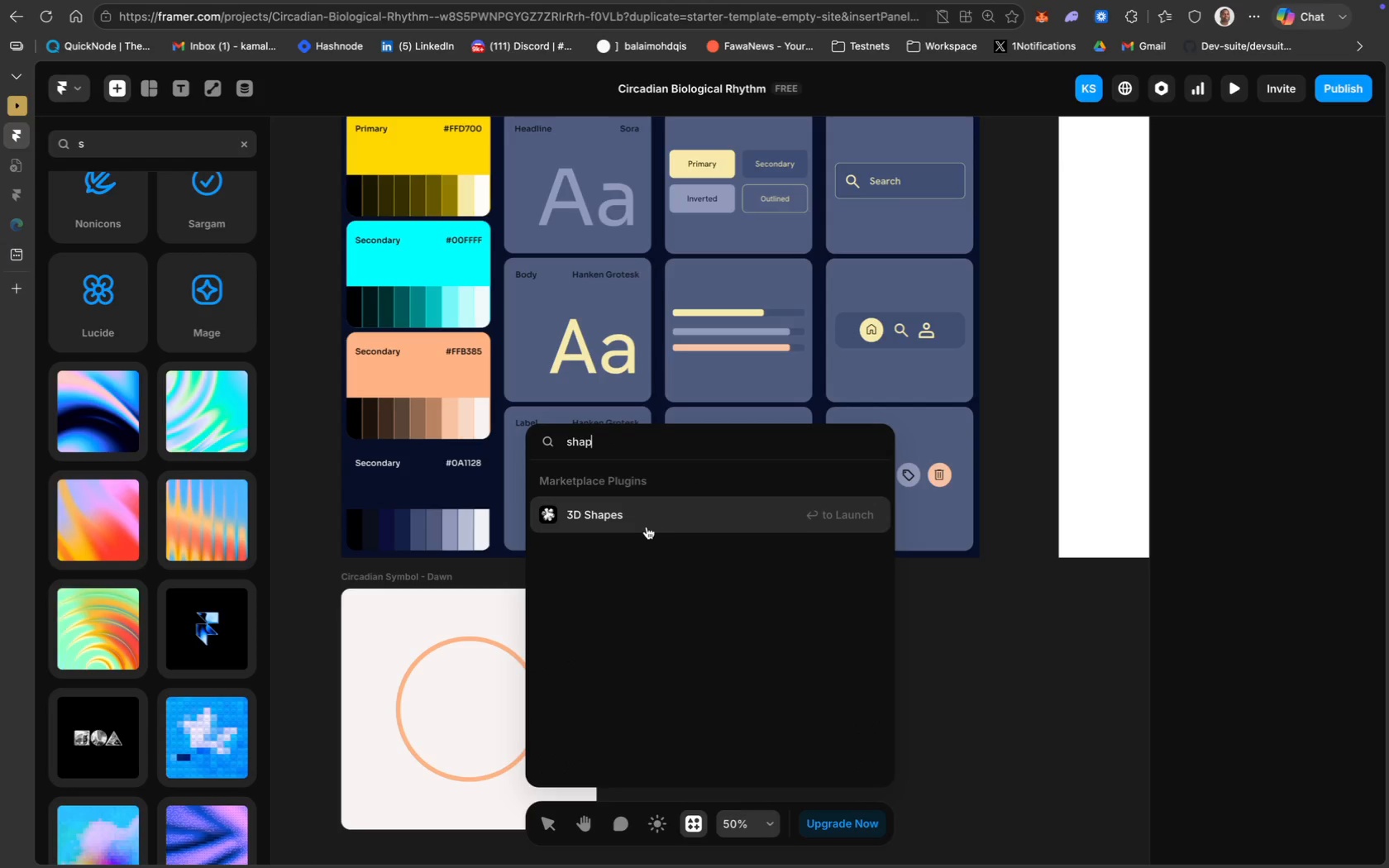 
left_click([670, 512])
 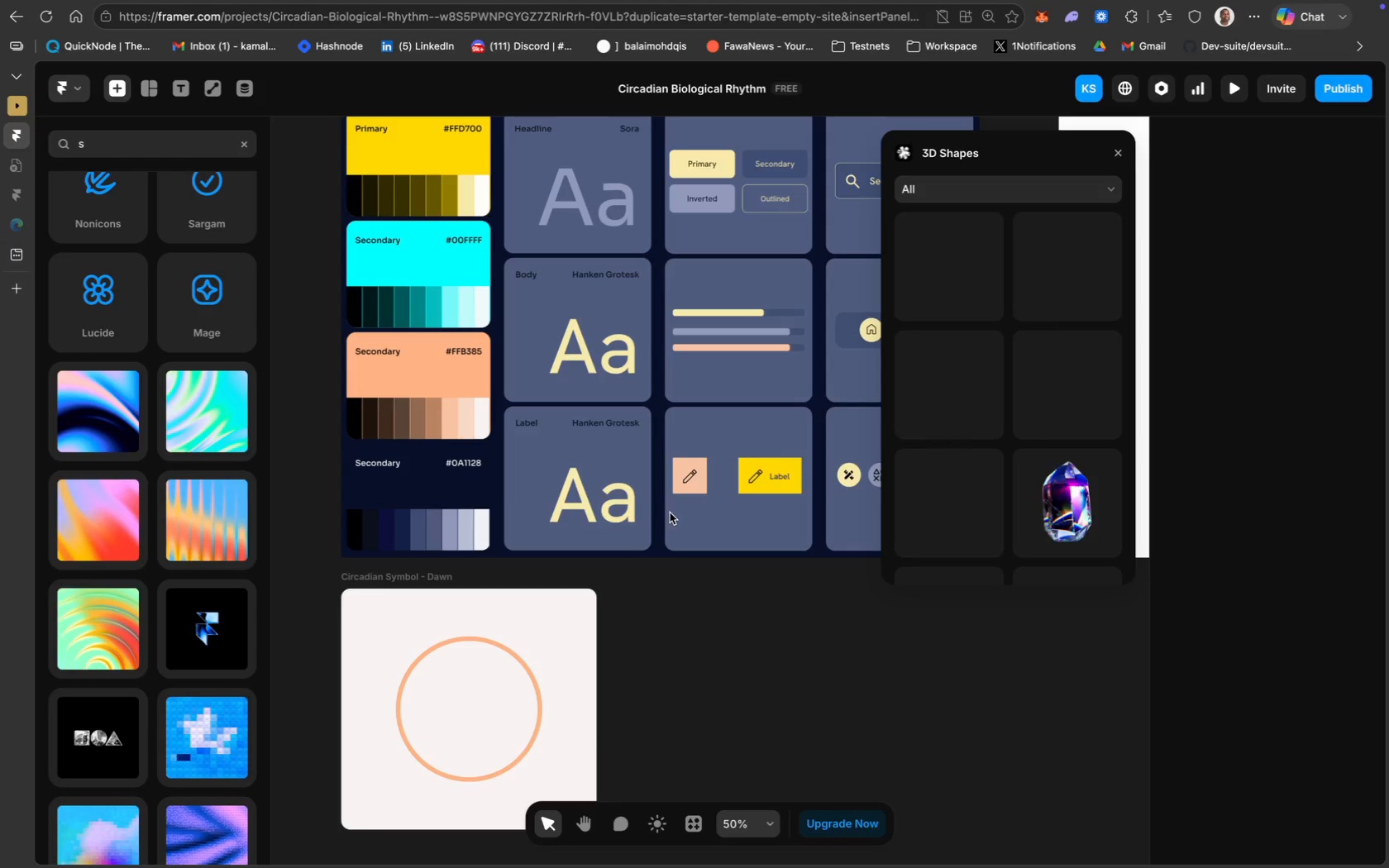 
scroll: coordinate [1011, 405], scroll_direction: down, amount: 197.0
 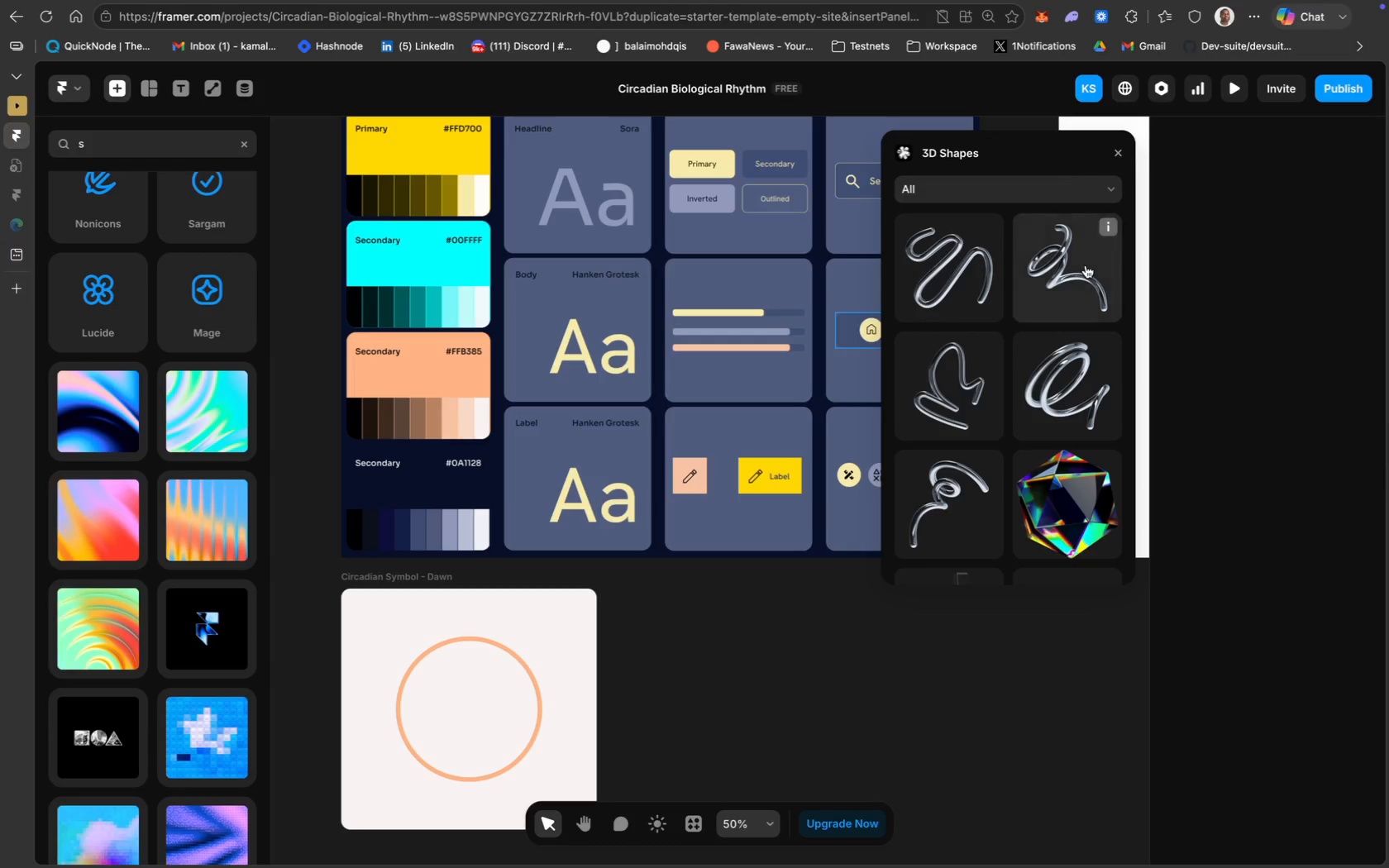 
scroll: coordinate [1022, 407], scroll_direction: up, amount: 16.0
 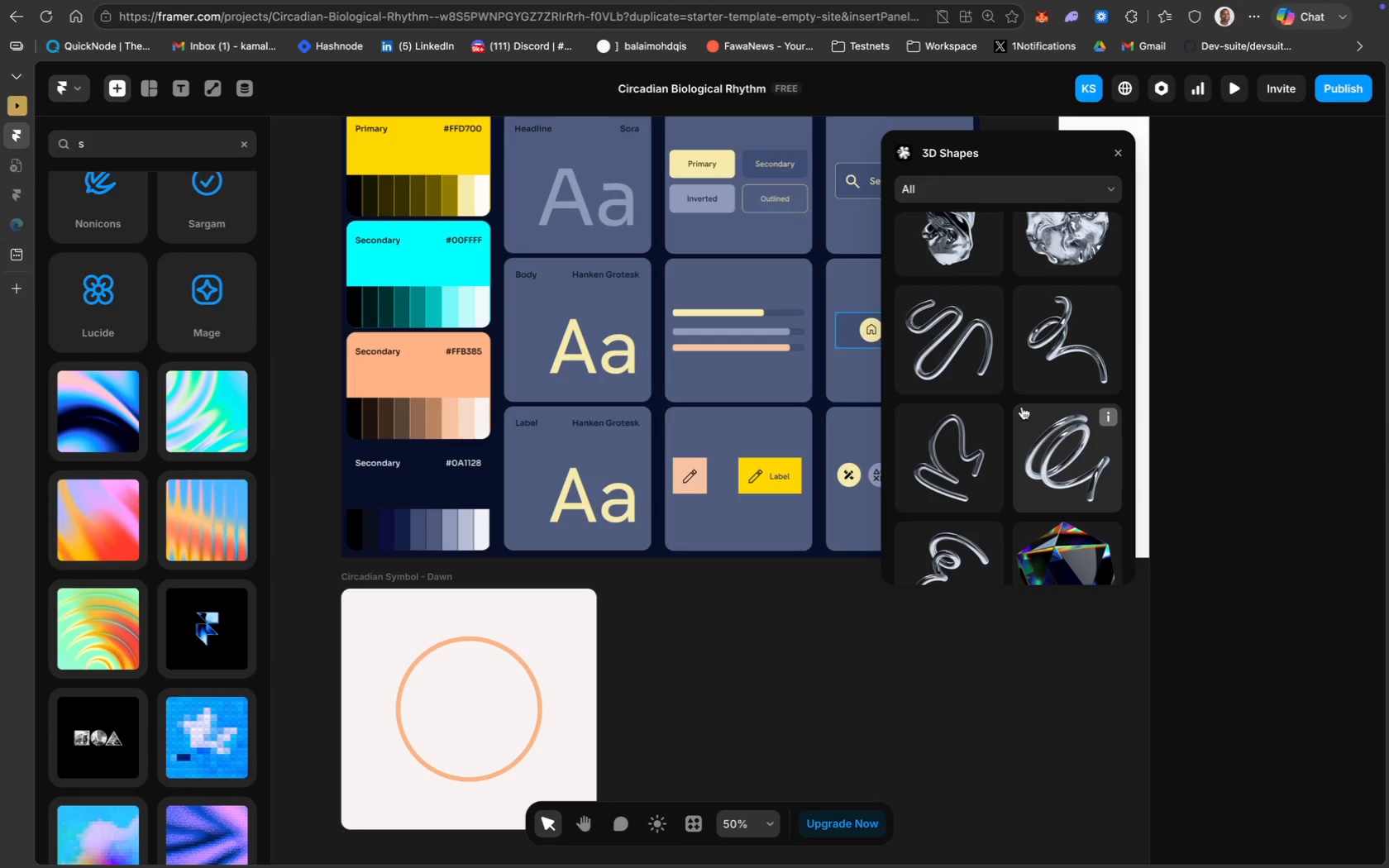 
scroll: coordinate [1029, 332], scroll_direction: down, amount: 541.0
 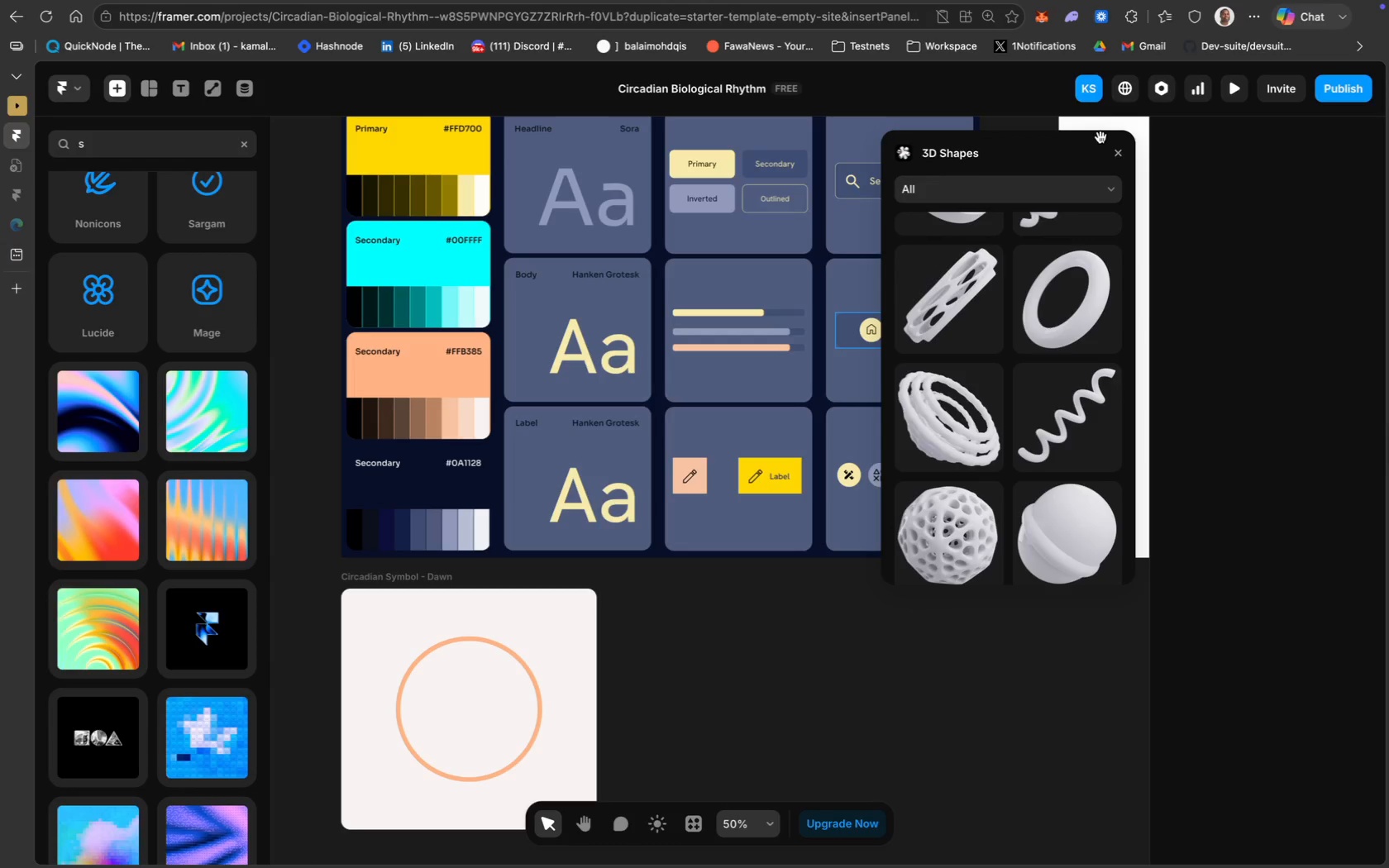 
left_click([1118, 153])
 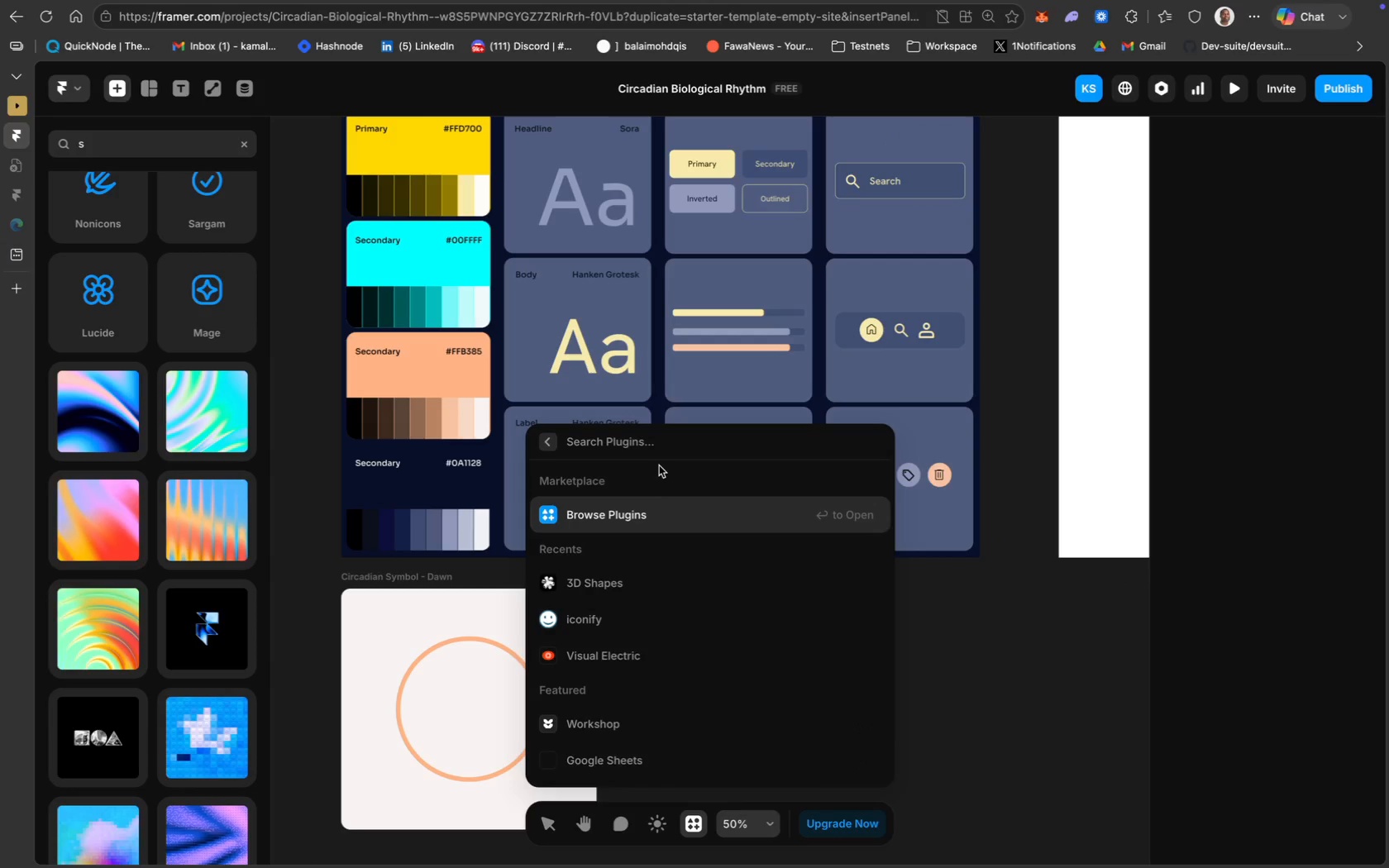 
wait(5.46)
 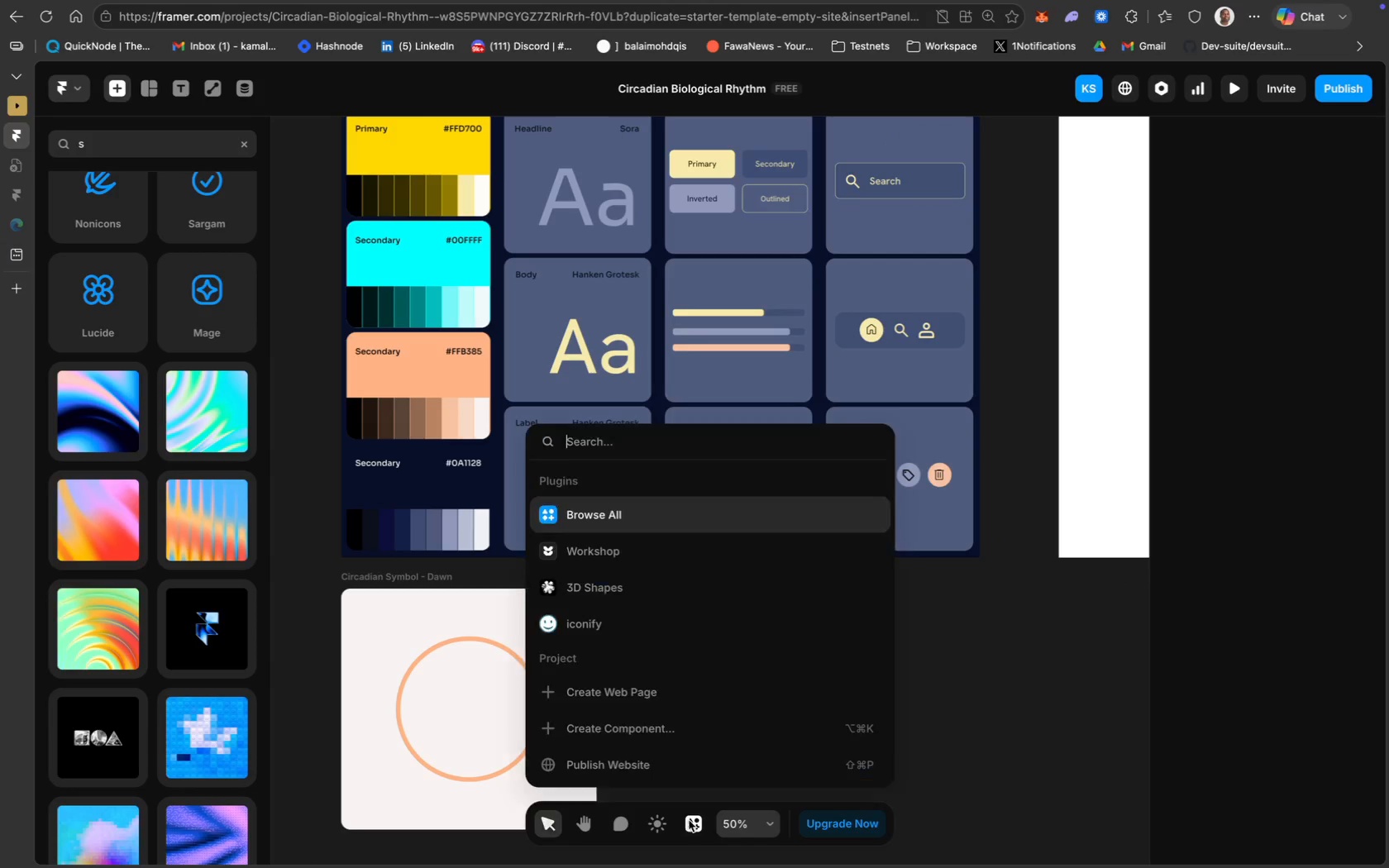 
left_click([690, 449])
 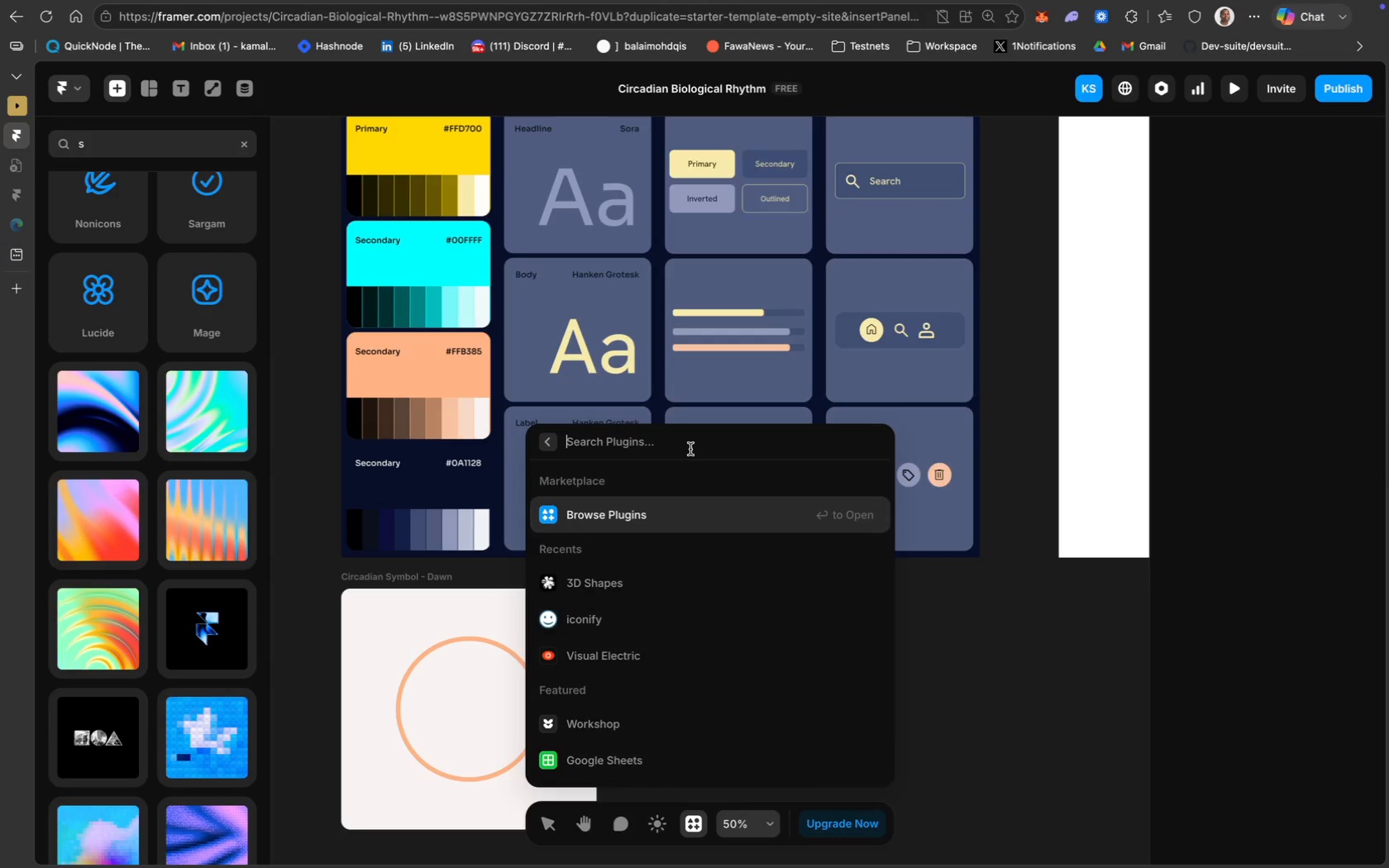 
key(CapsLock)
 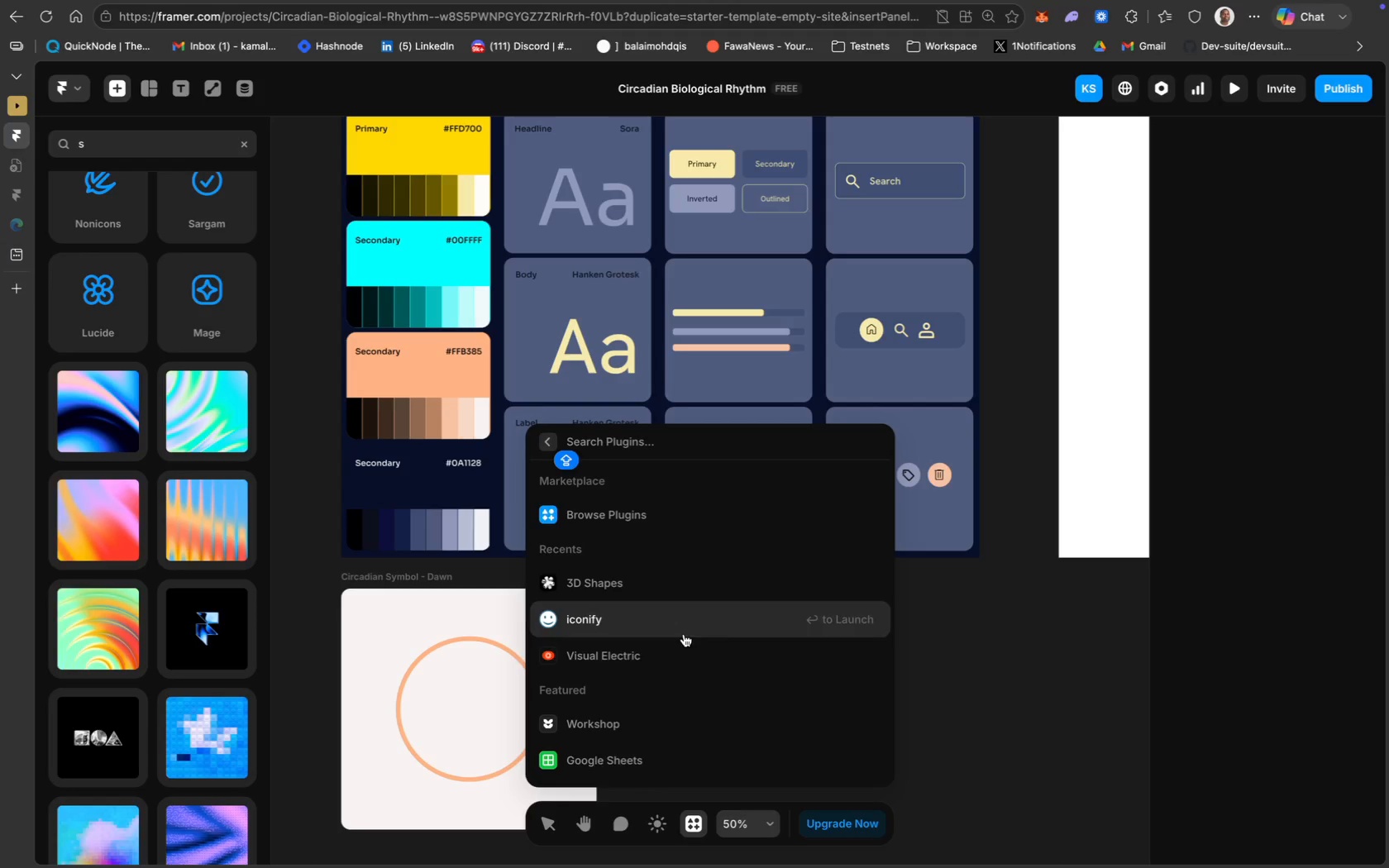 
type(Shape)
 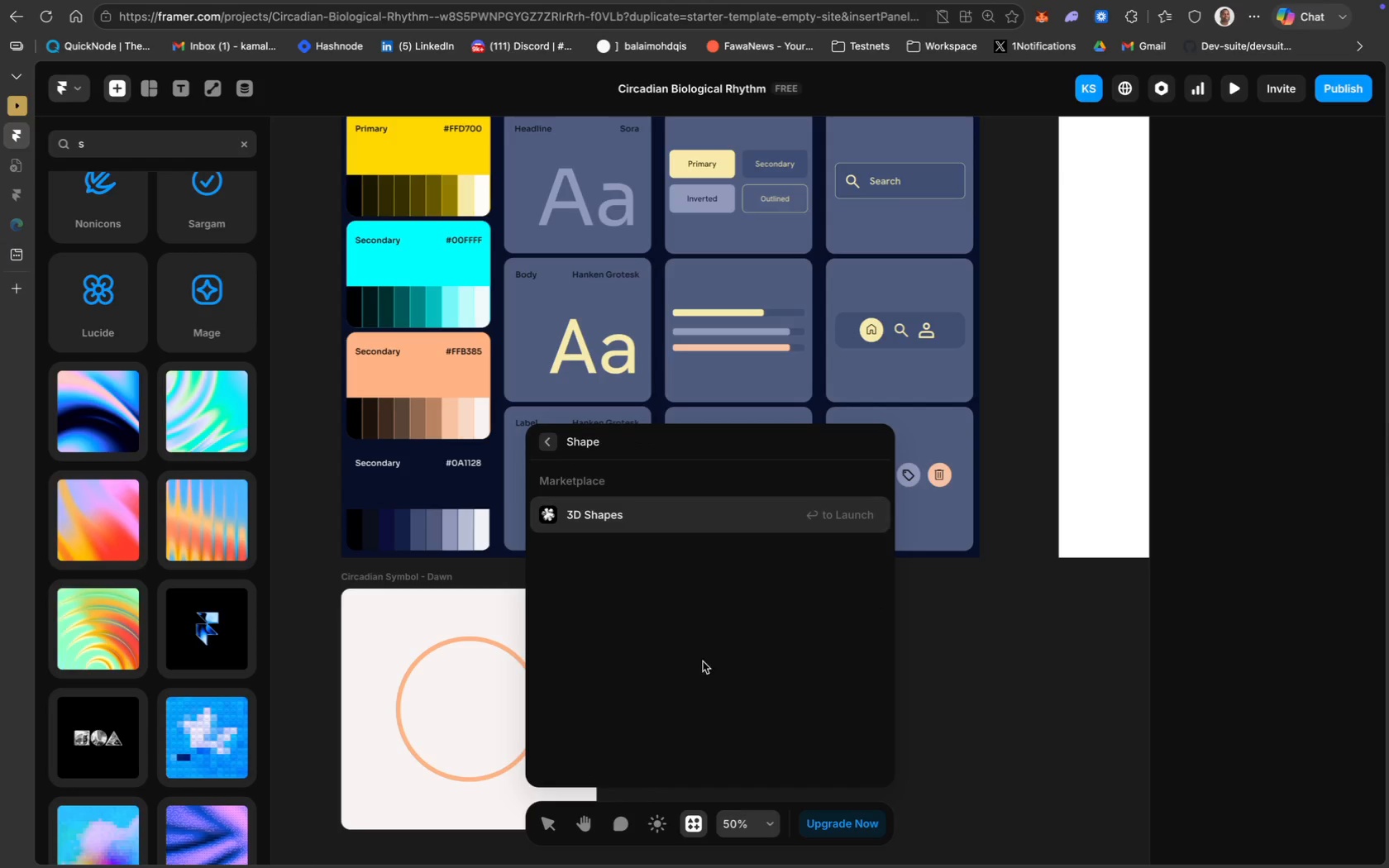 
key(Meta+CommandLeft)
 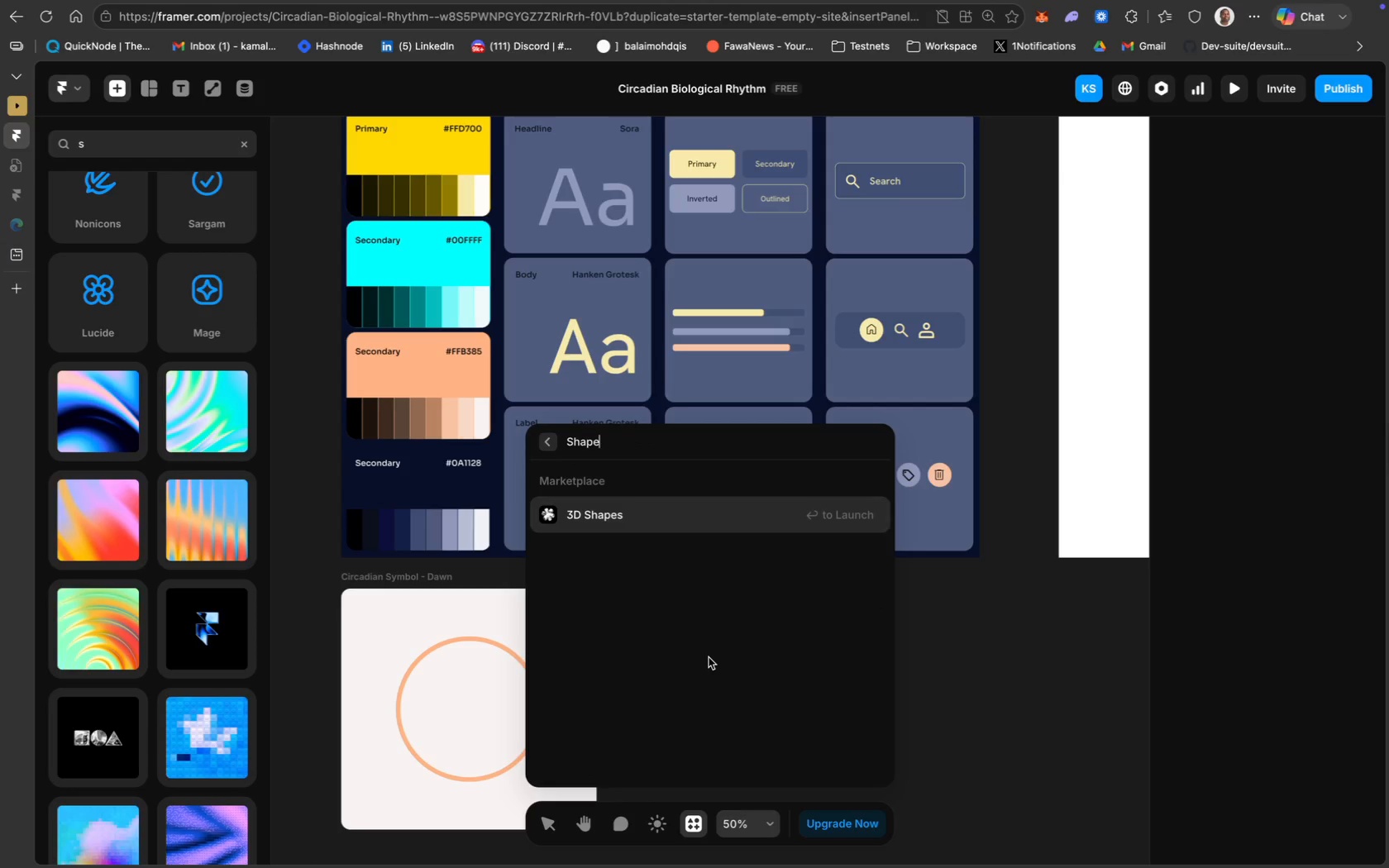 
key(Meta+A)
 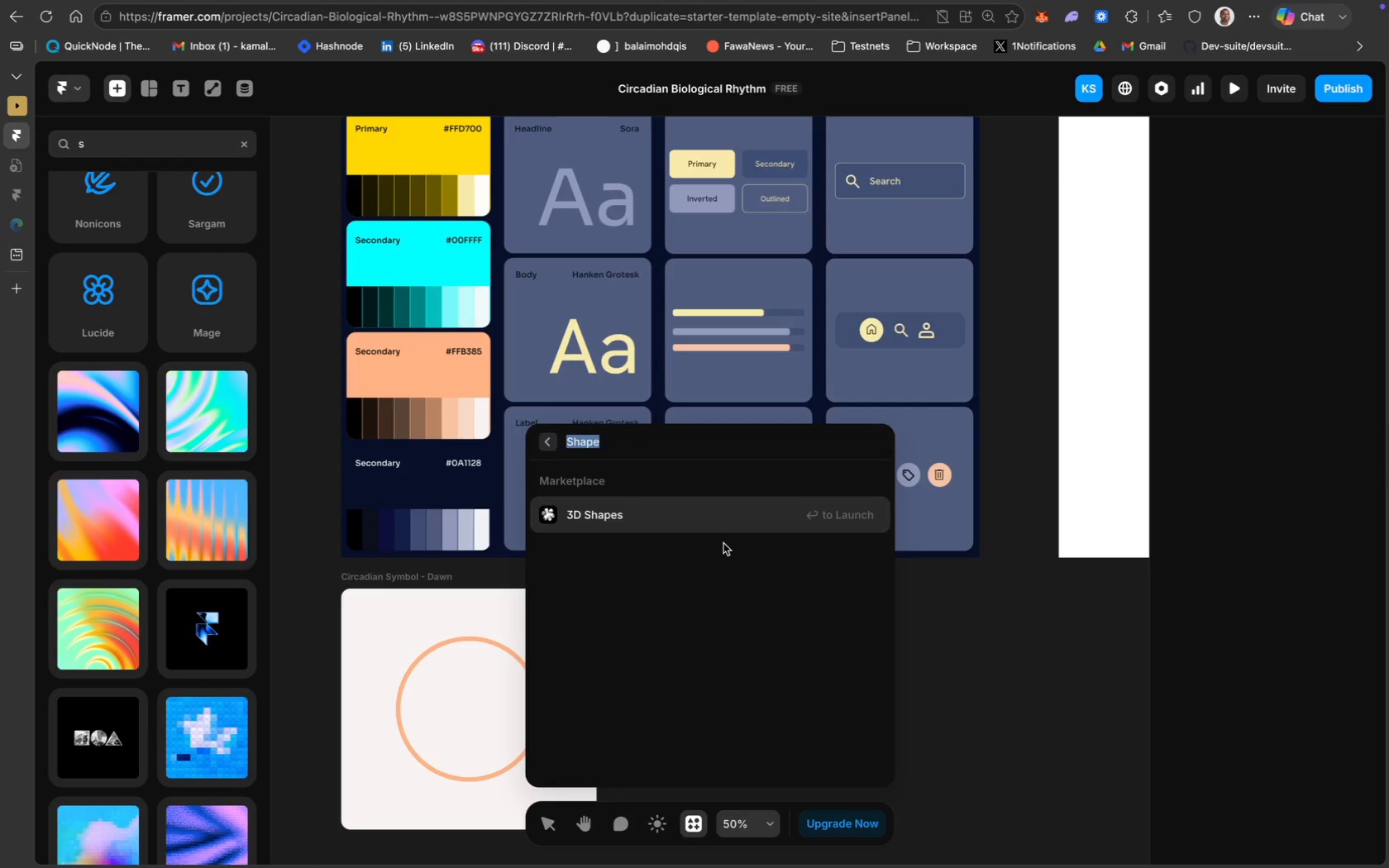 
key(CapsLock)
 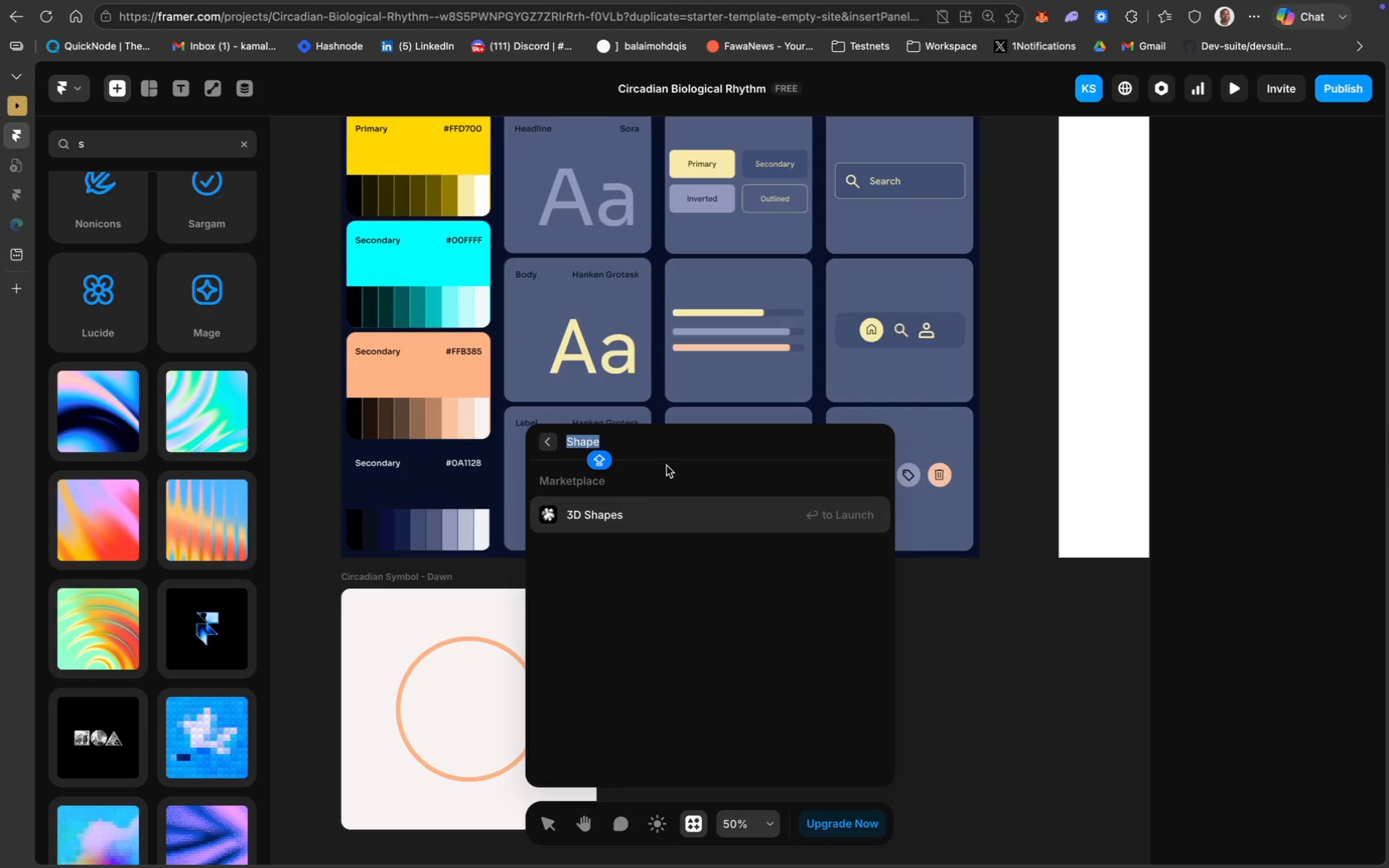 
left_click([662, 446])
 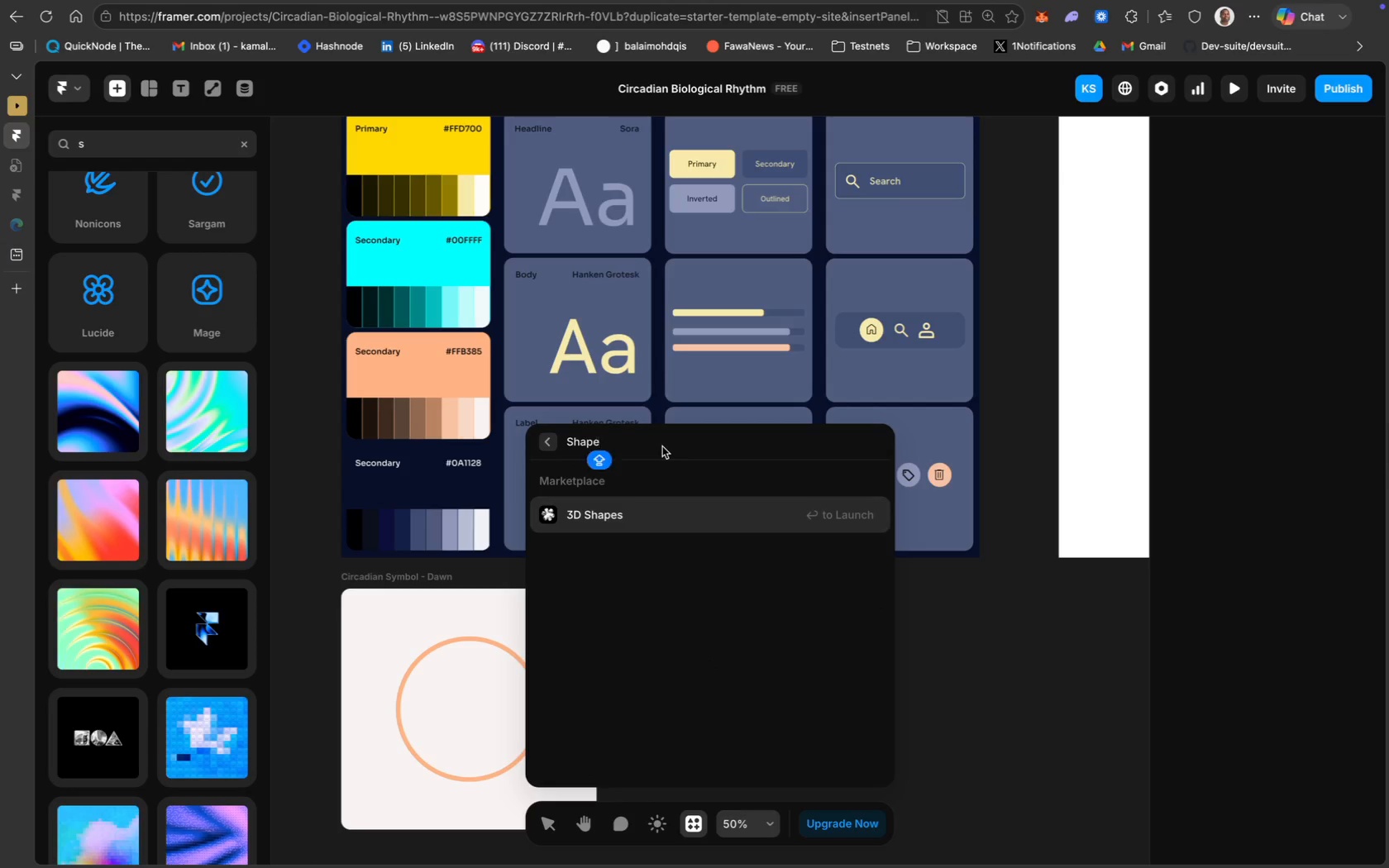 
key(Backspace)
 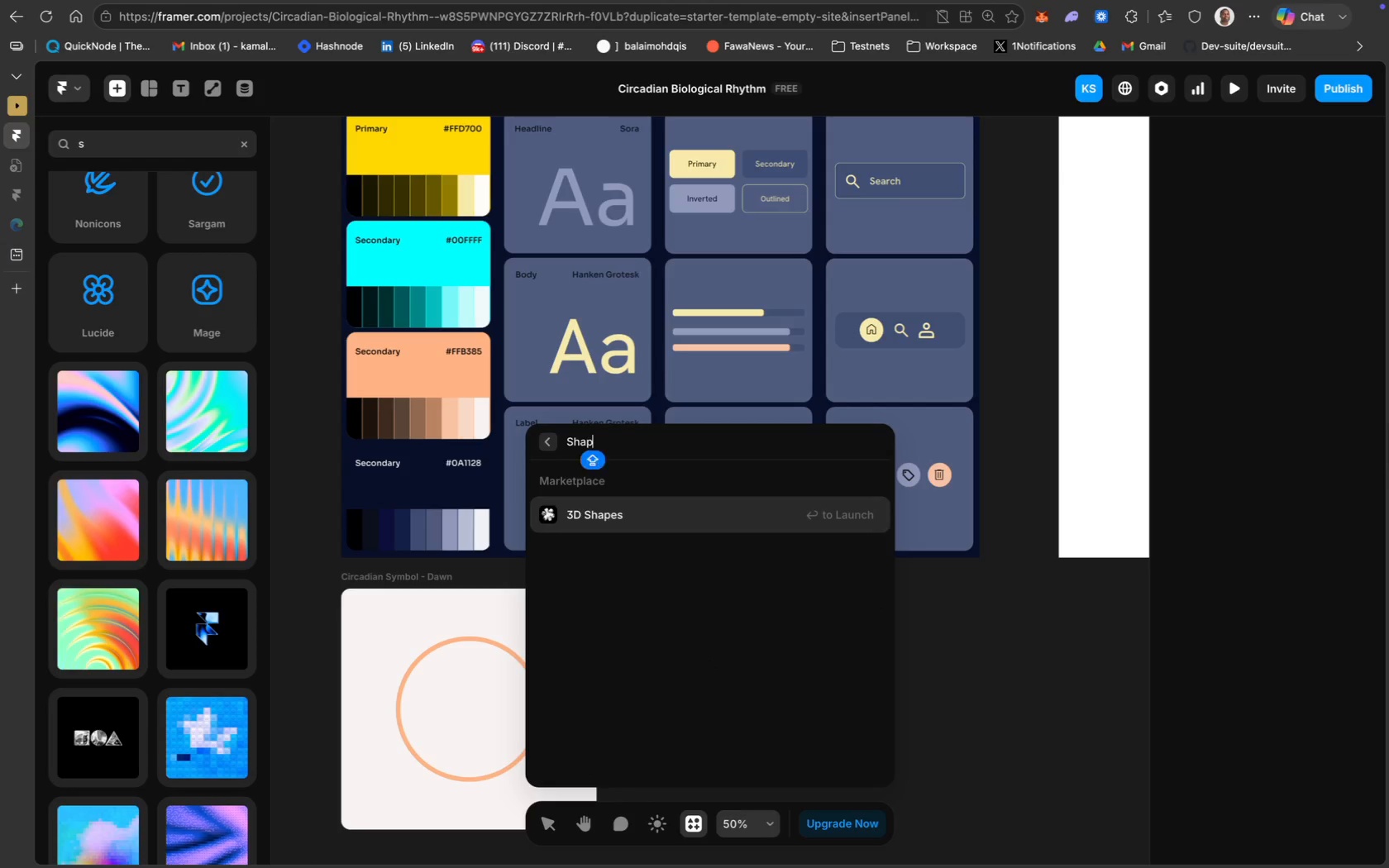 
key(Backspace)
 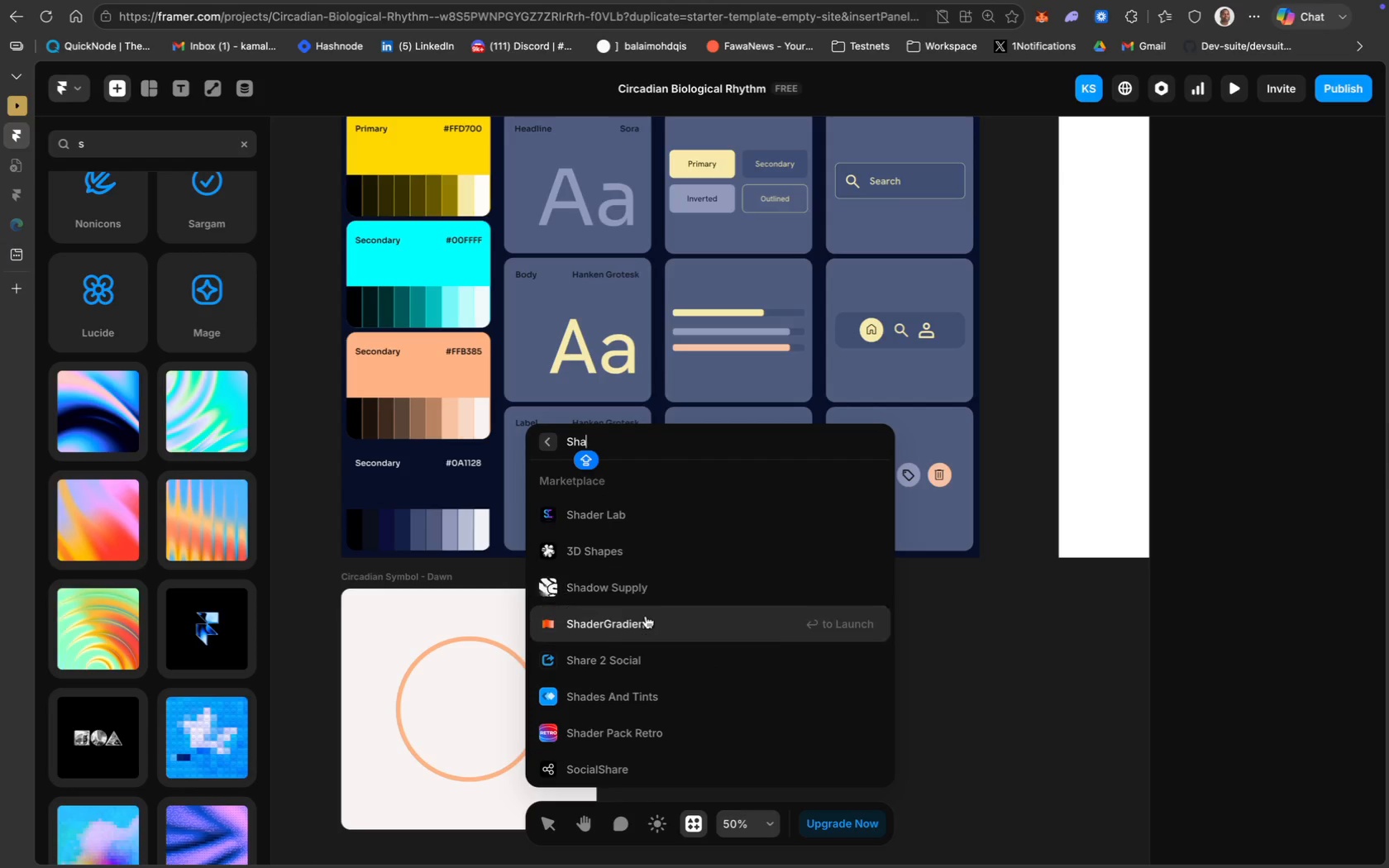 
wait(5.36)
 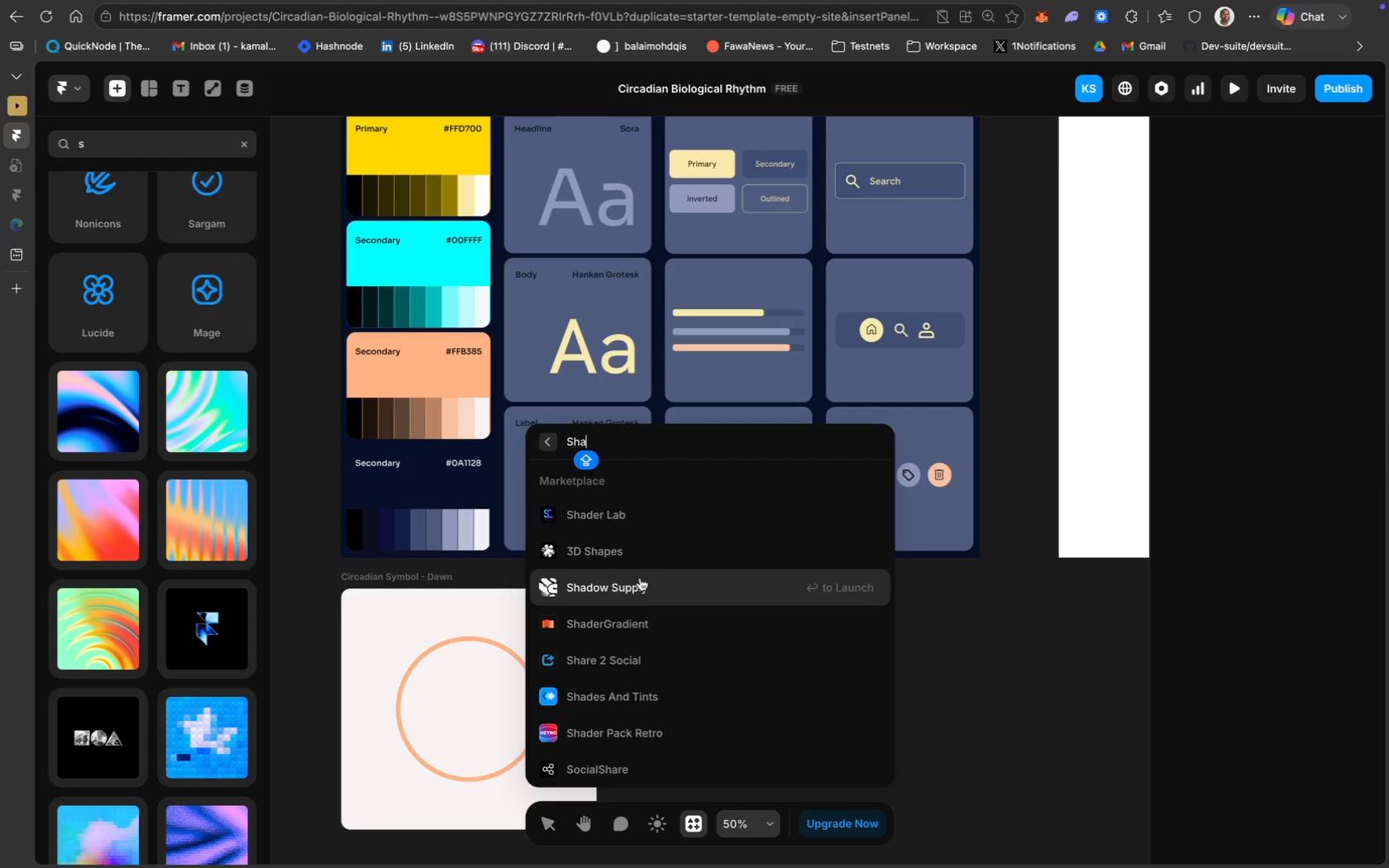 
scroll: coordinate [666, 667], scroll_direction: down, amount: 17.0
 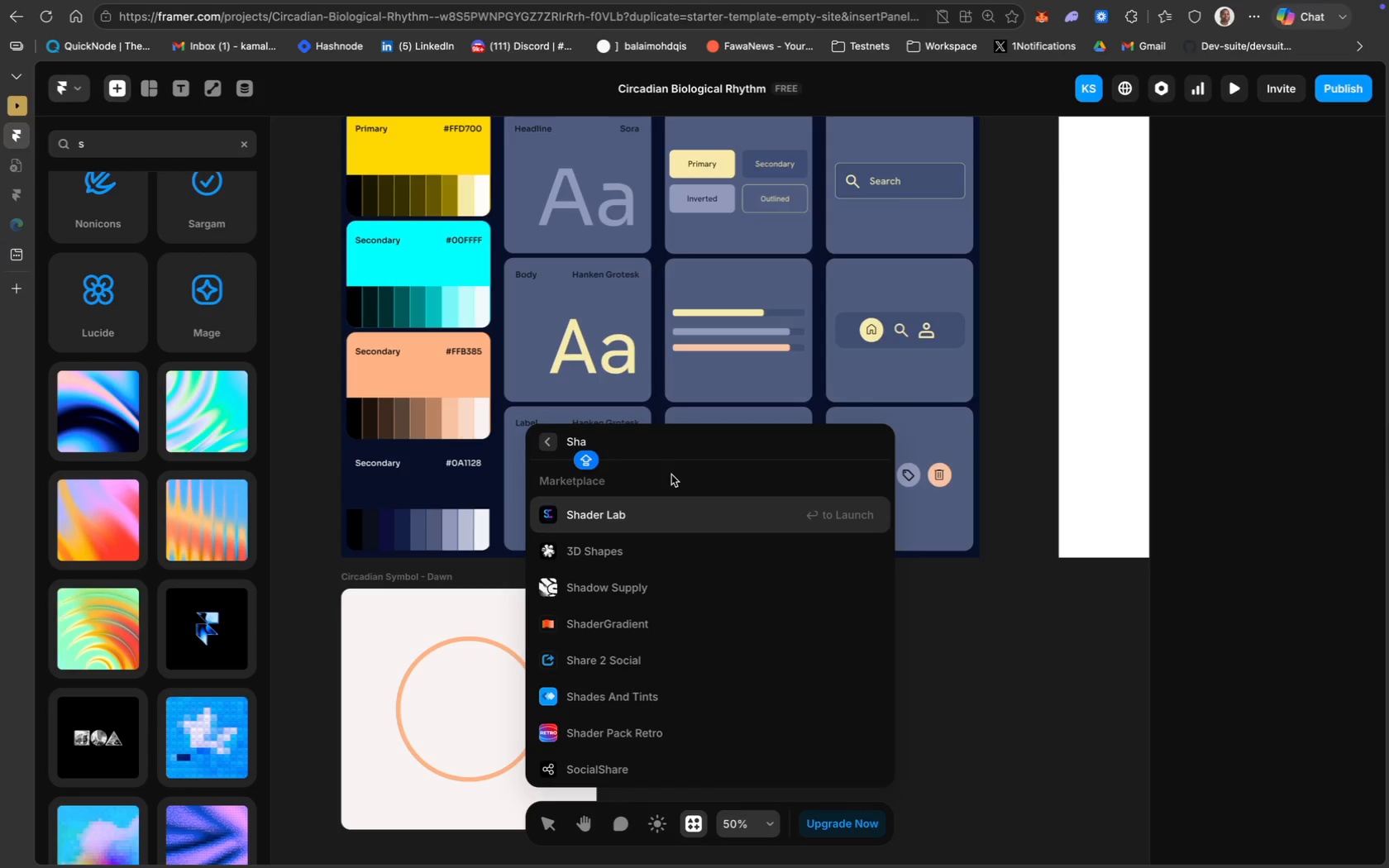 
key(Meta+CommandLeft)
 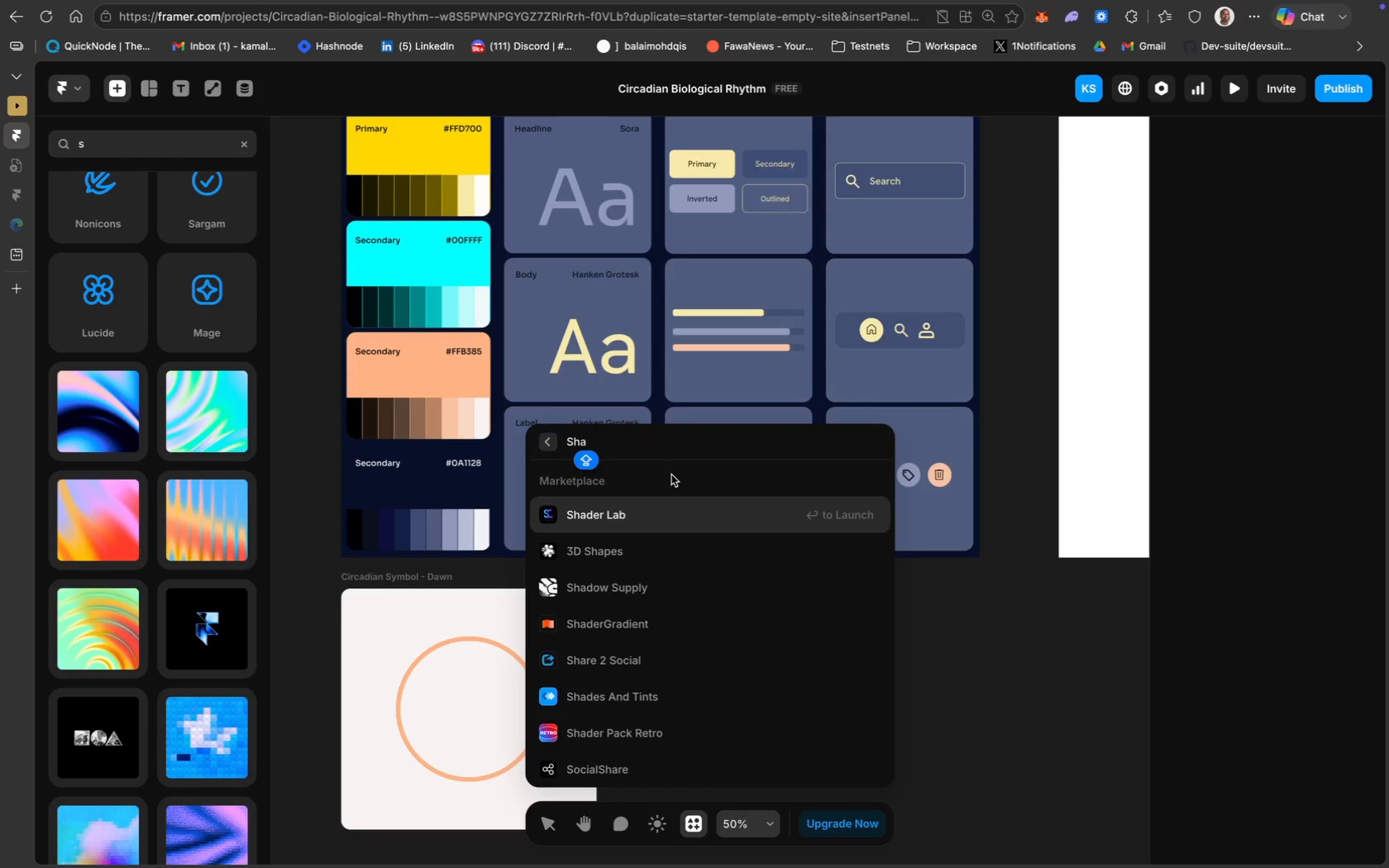 
key(Meta+A)
 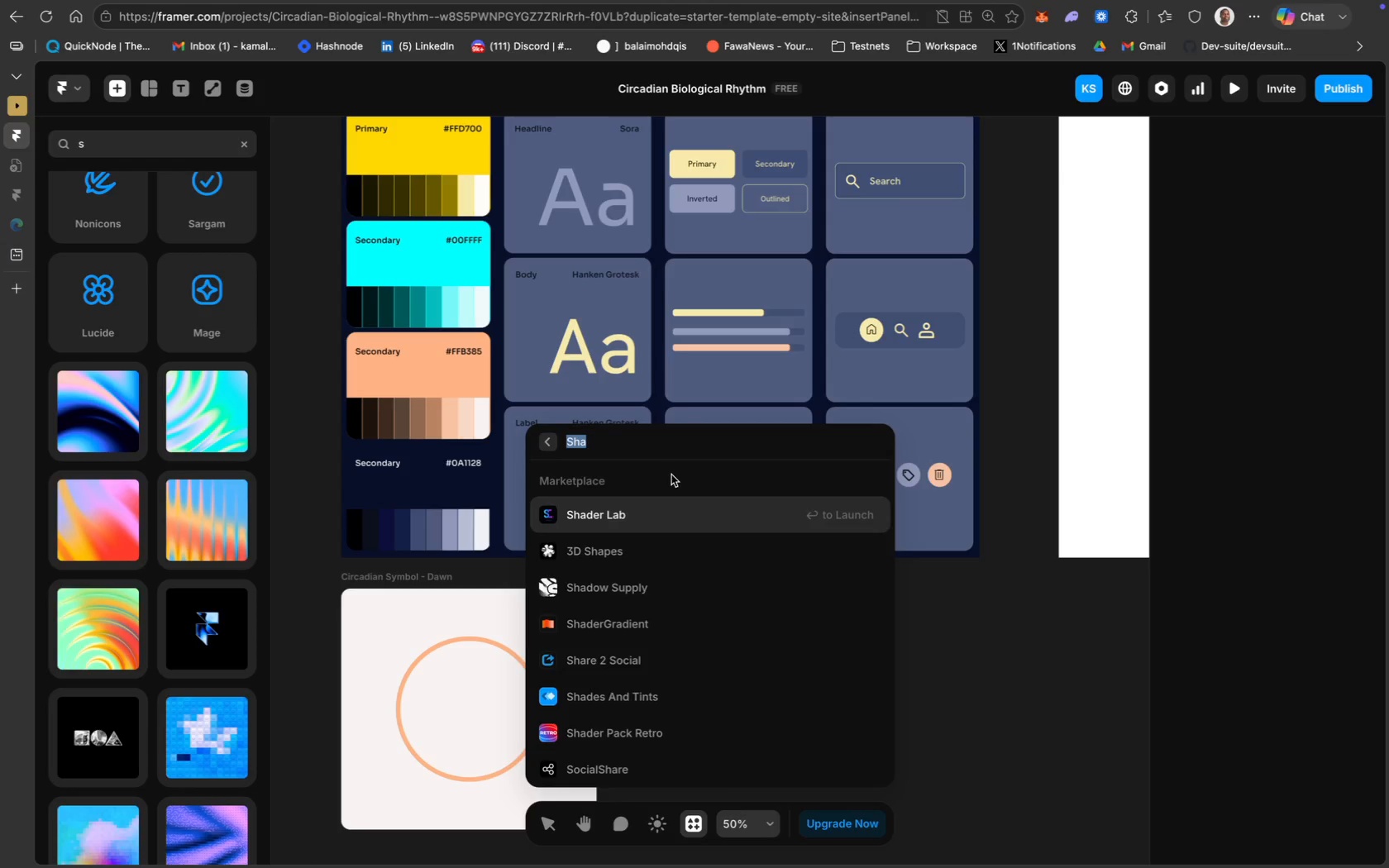 
type(CIRCLE)
 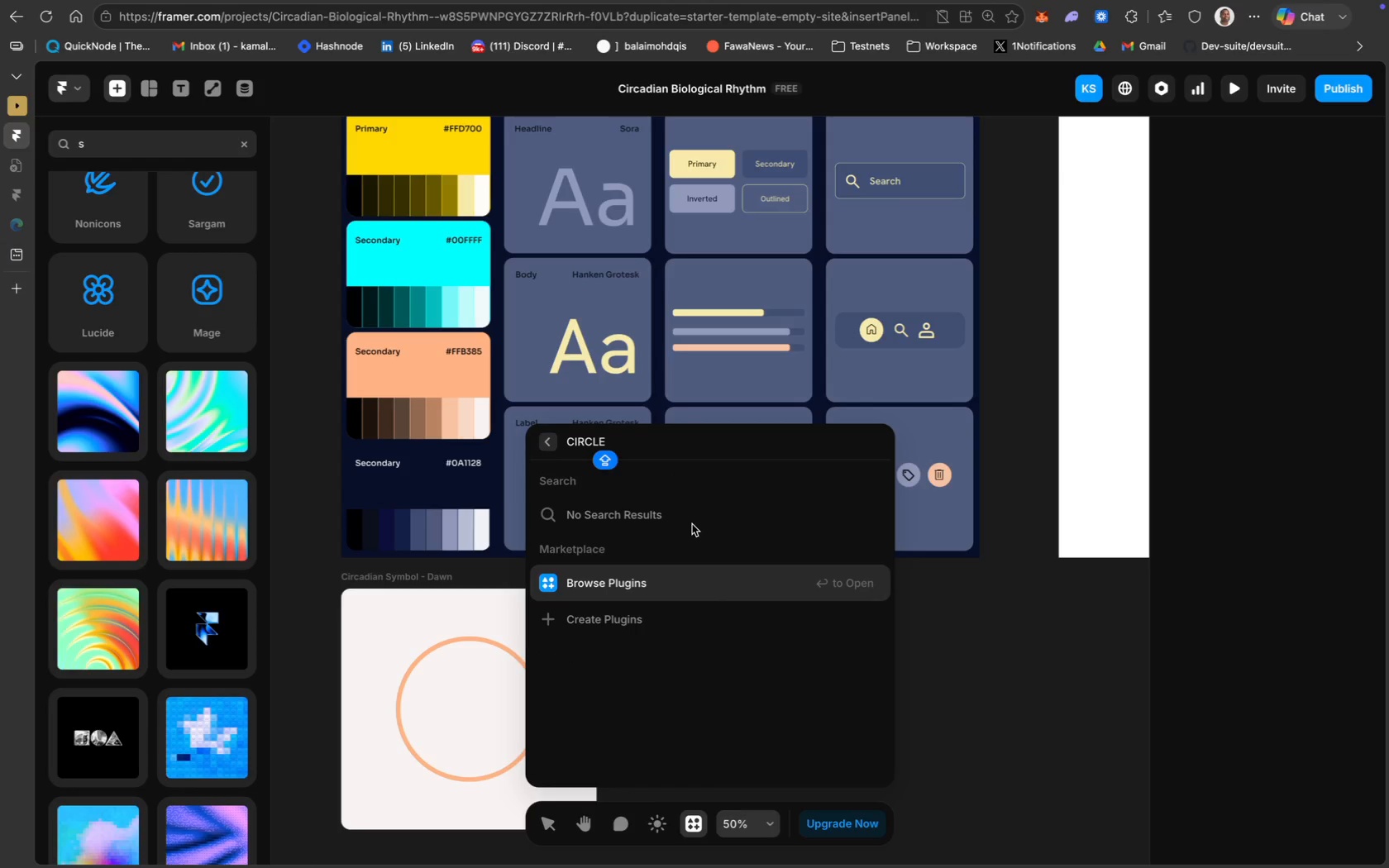 
key(Meta+A)
 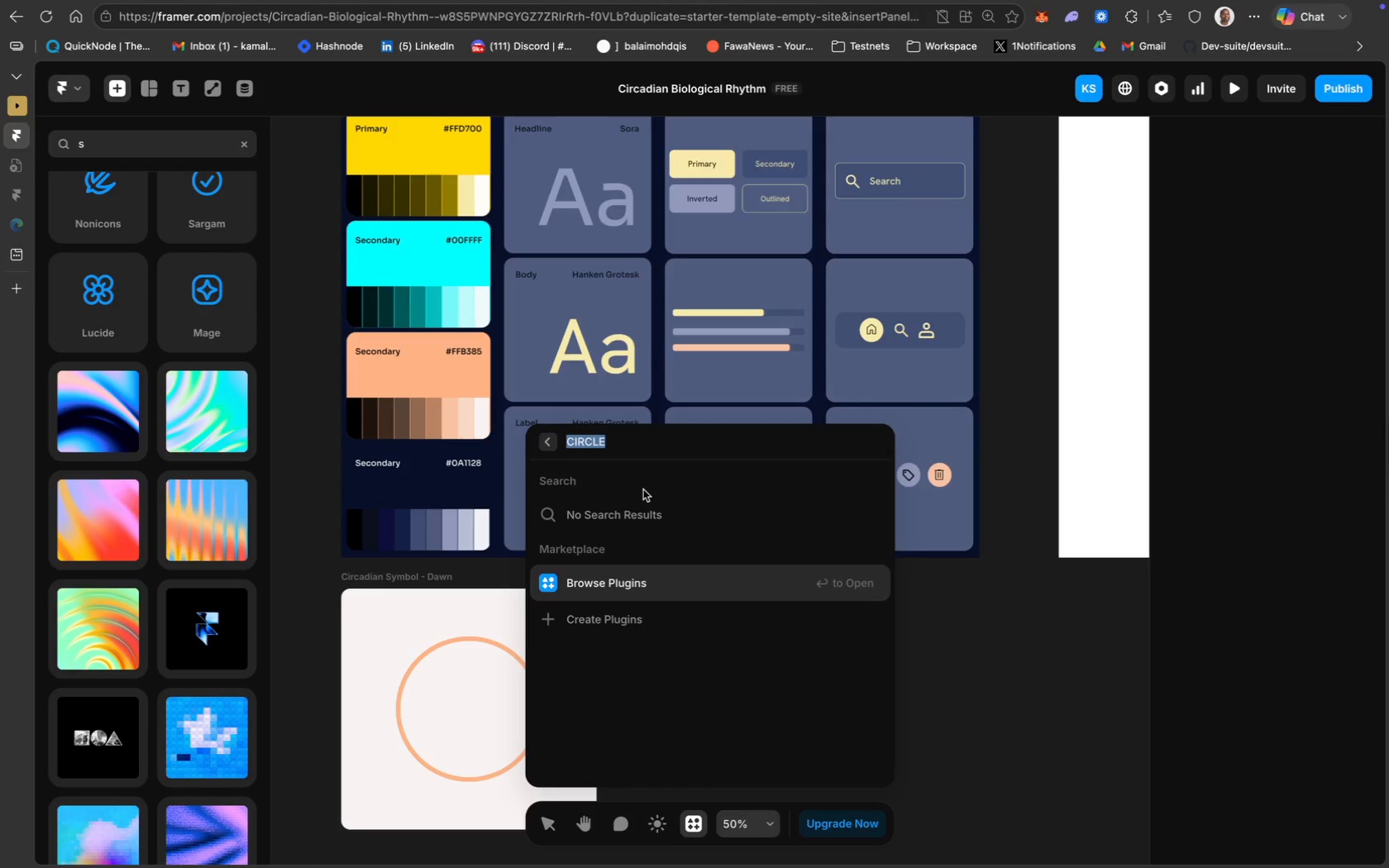 
key(Backspace)
type(Shap)
key(Backspace)
 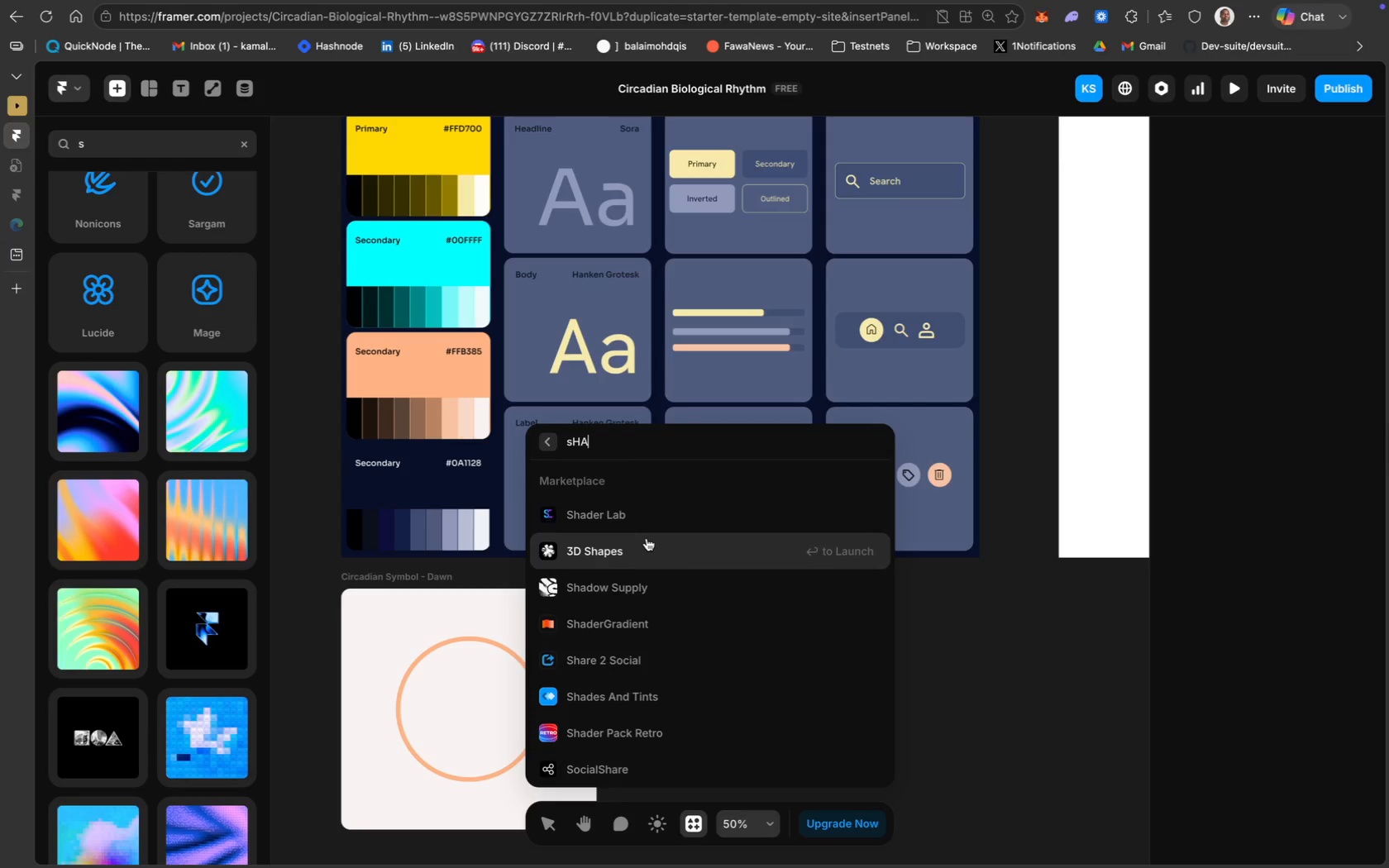 
left_click([679, 543])
 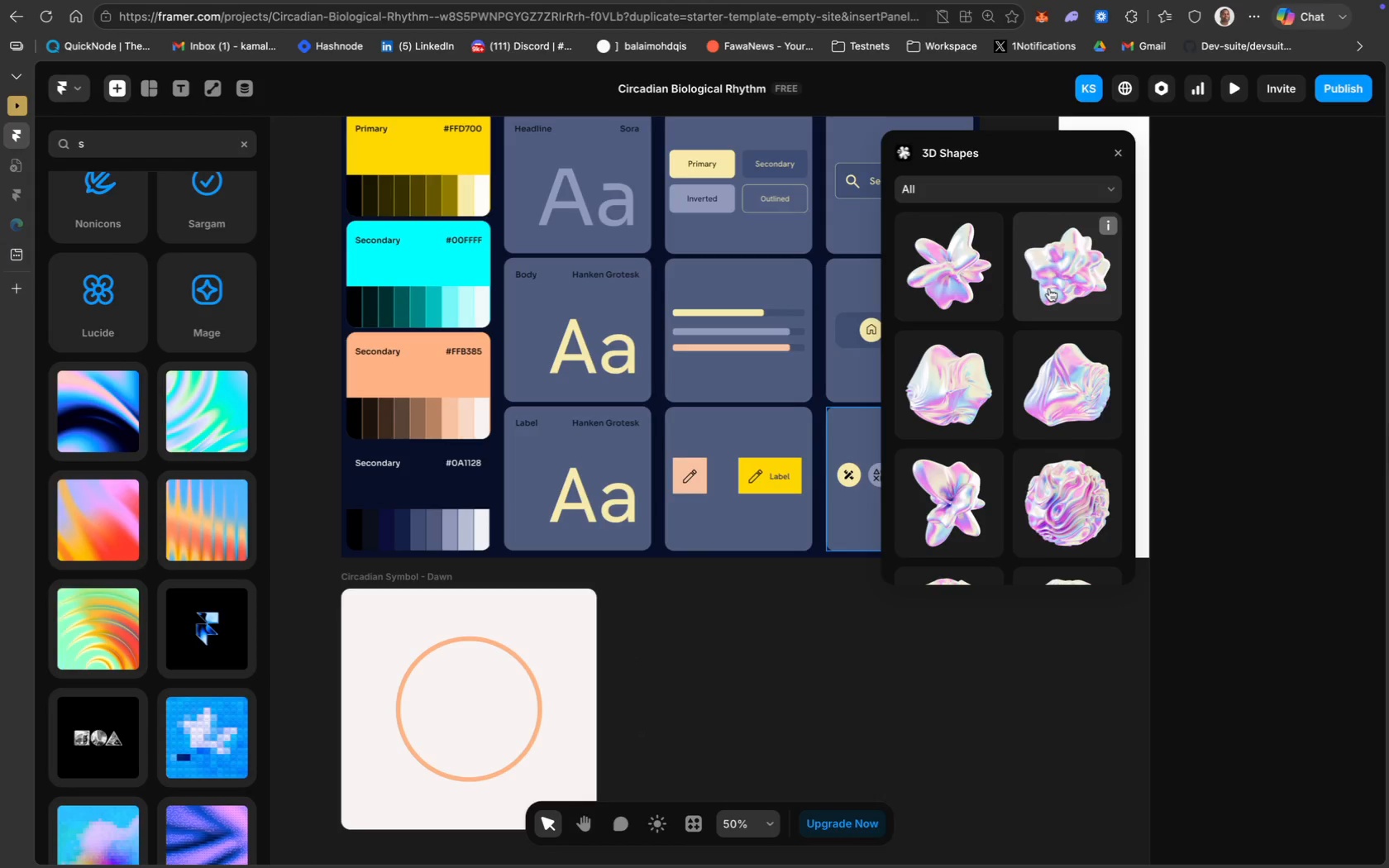 
wait(7.88)
 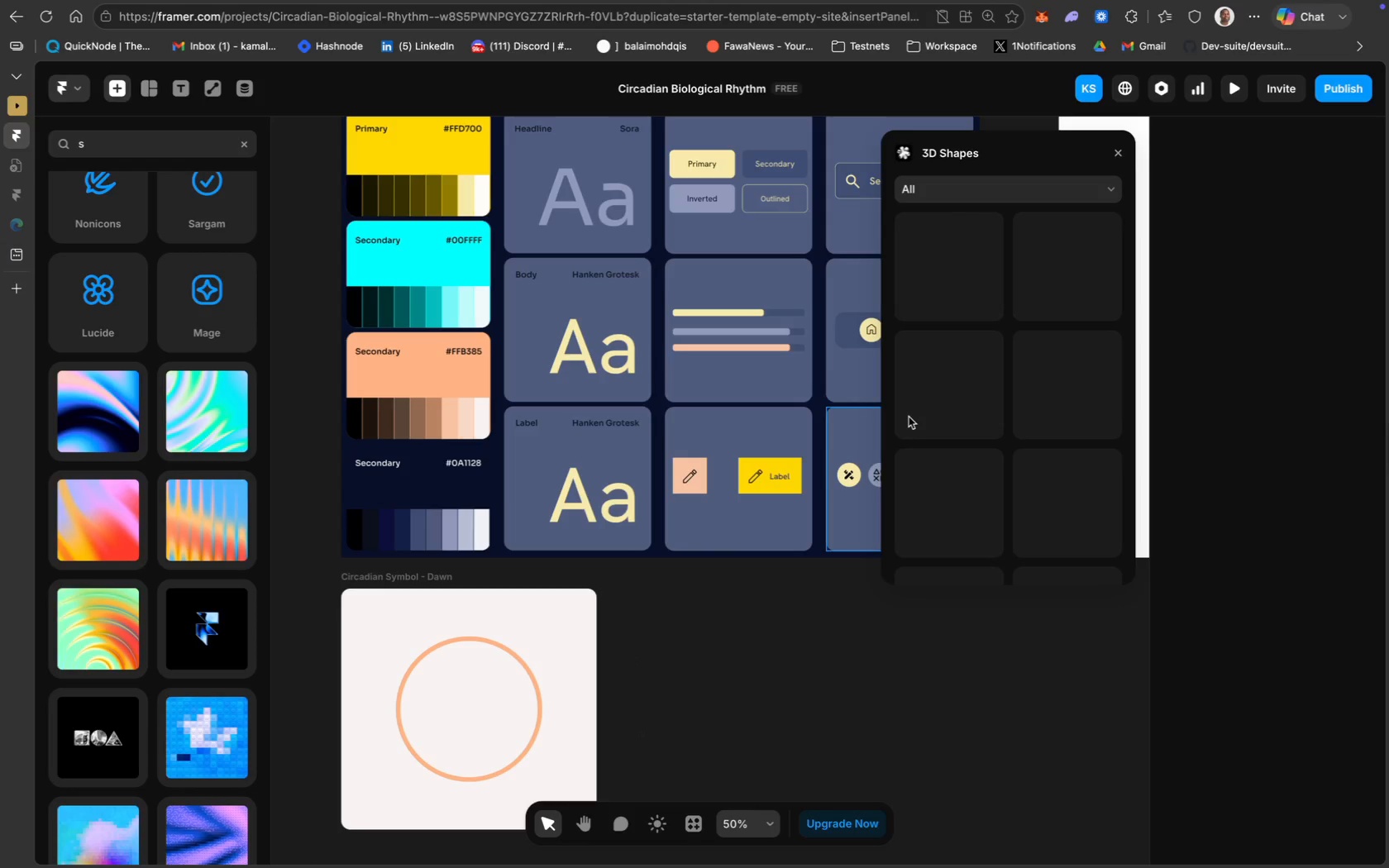 
scroll: coordinate [976, 297], scroll_direction: down, amount: 11.0
 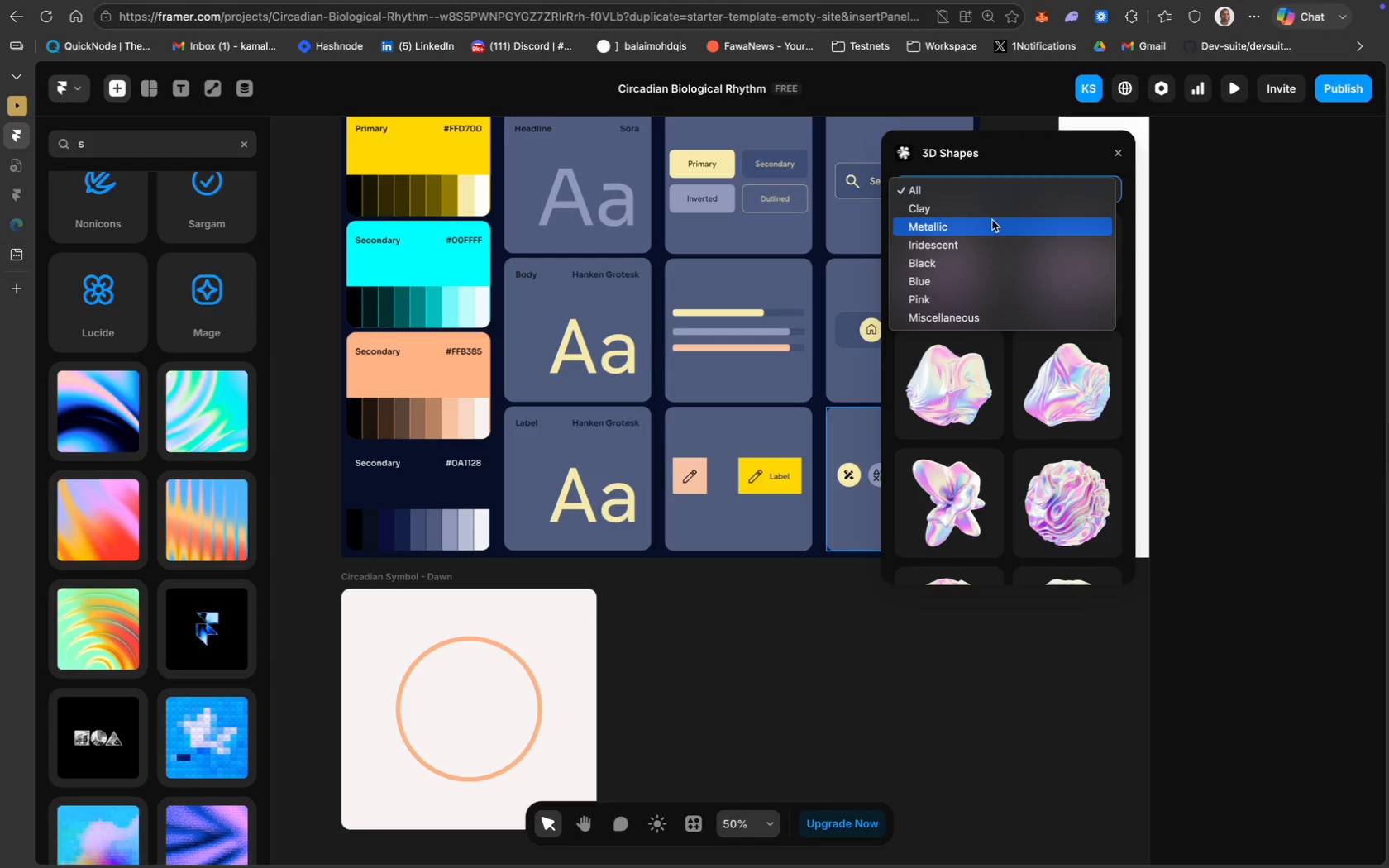 
mouse_move([1011, 235])
 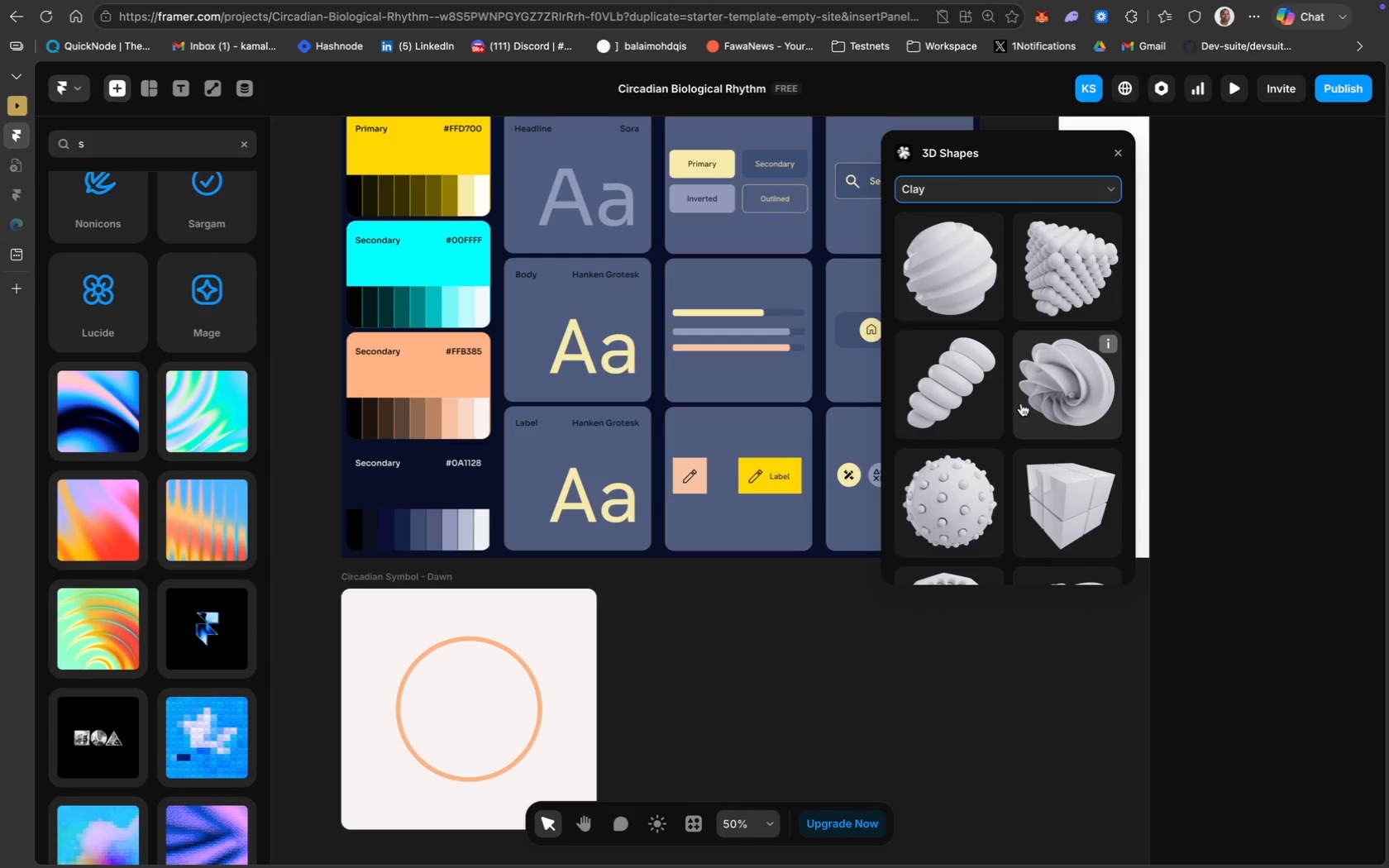 
scroll: coordinate [1021, 403], scroll_direction: down, amount: 103.0
 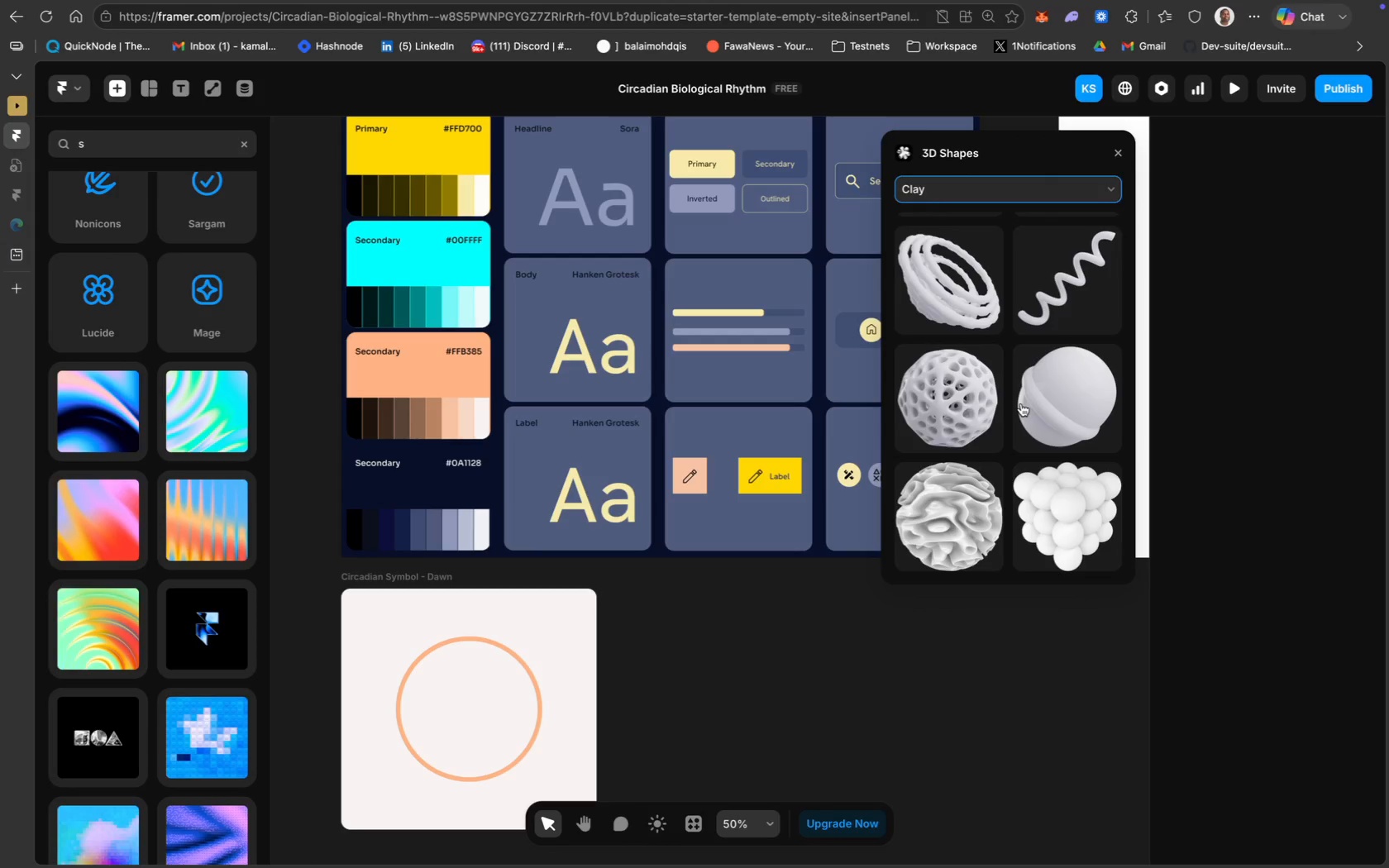 
scroll: coordinate [1066, 449], scroll_direction: up, amount: 43.0
 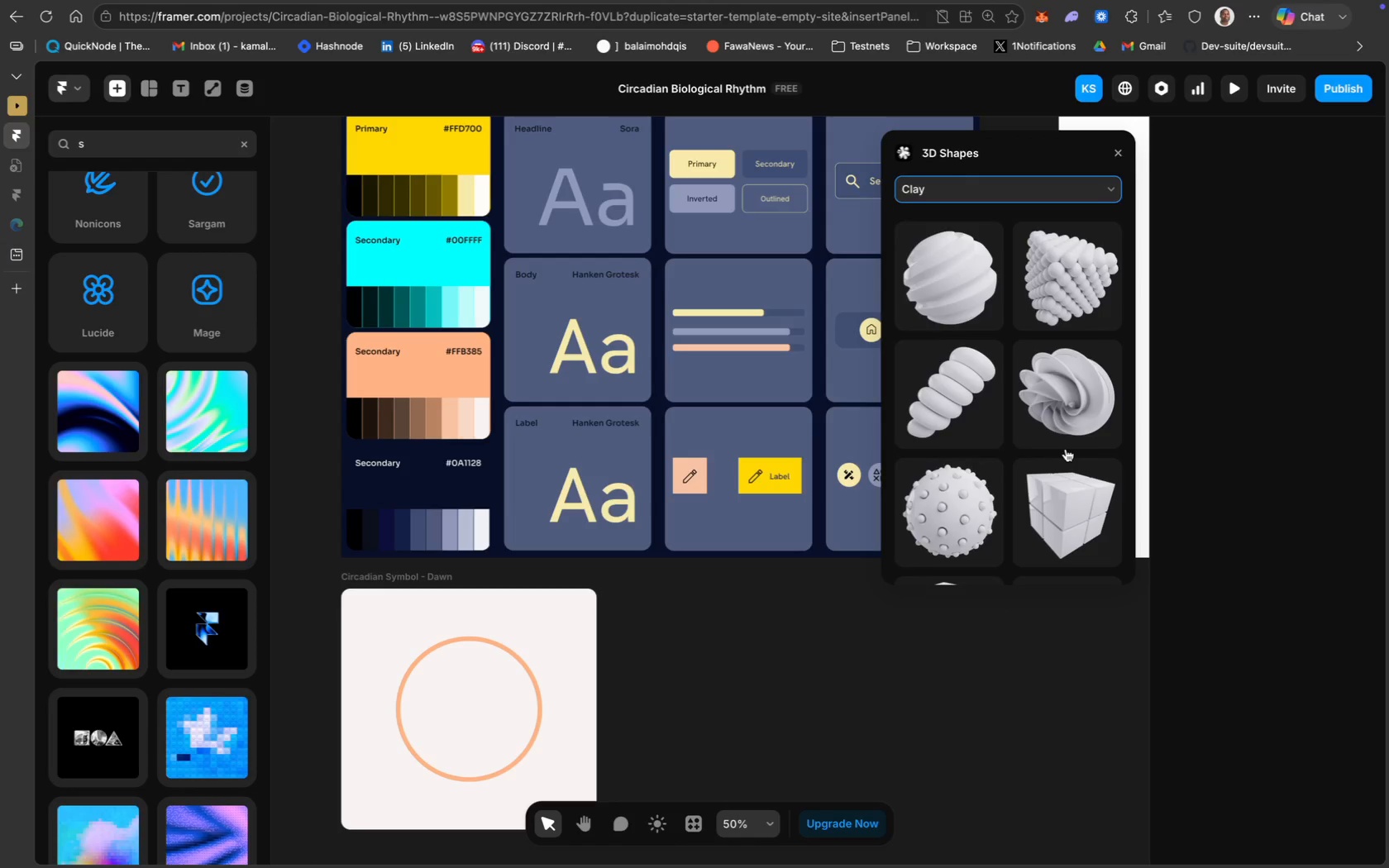 
left_click([1070, 165])
 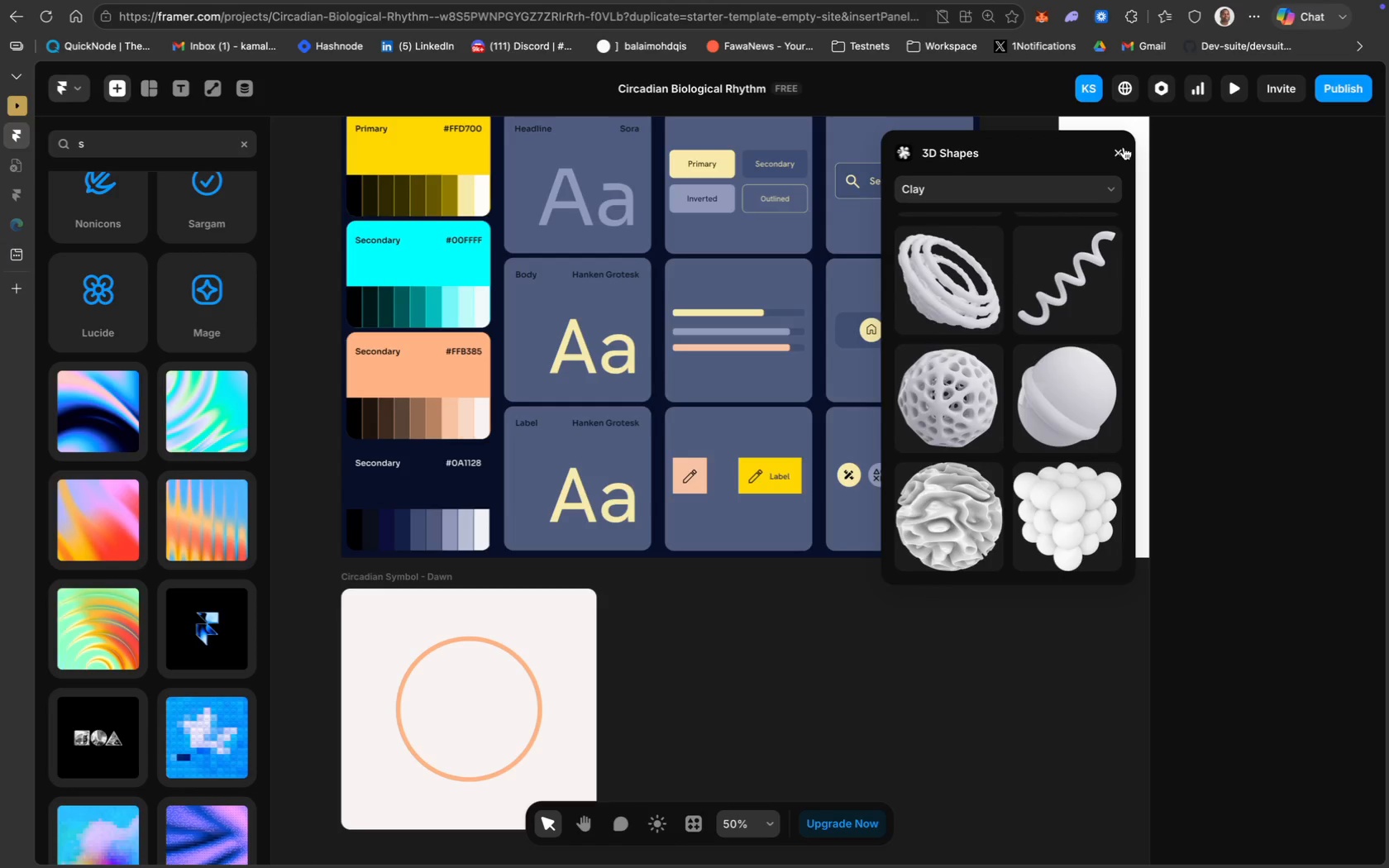 
scroll: coordinate [1049, 241], scroll_direction: down, amount: 247.0
 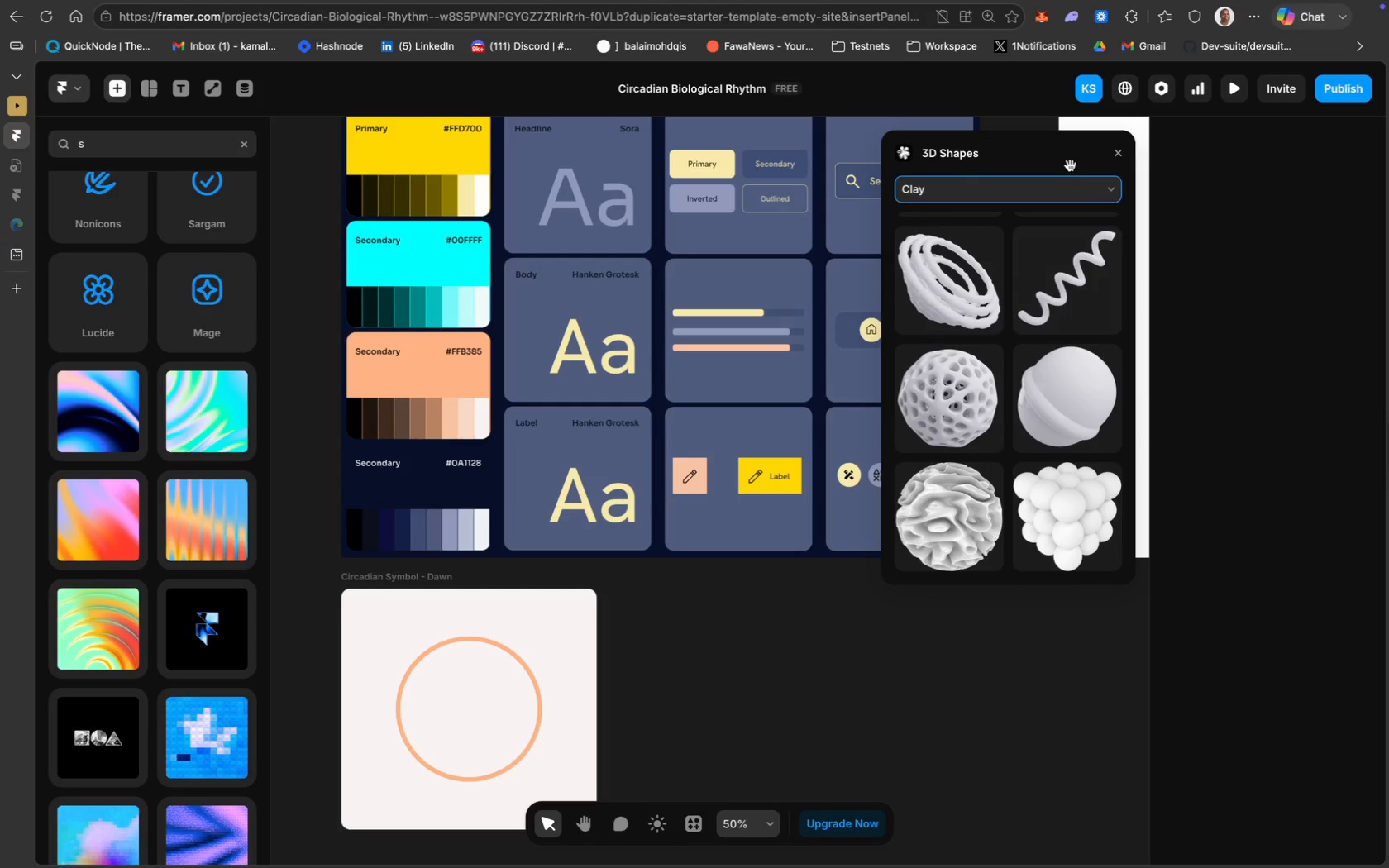 
left_click([1121, 150])
 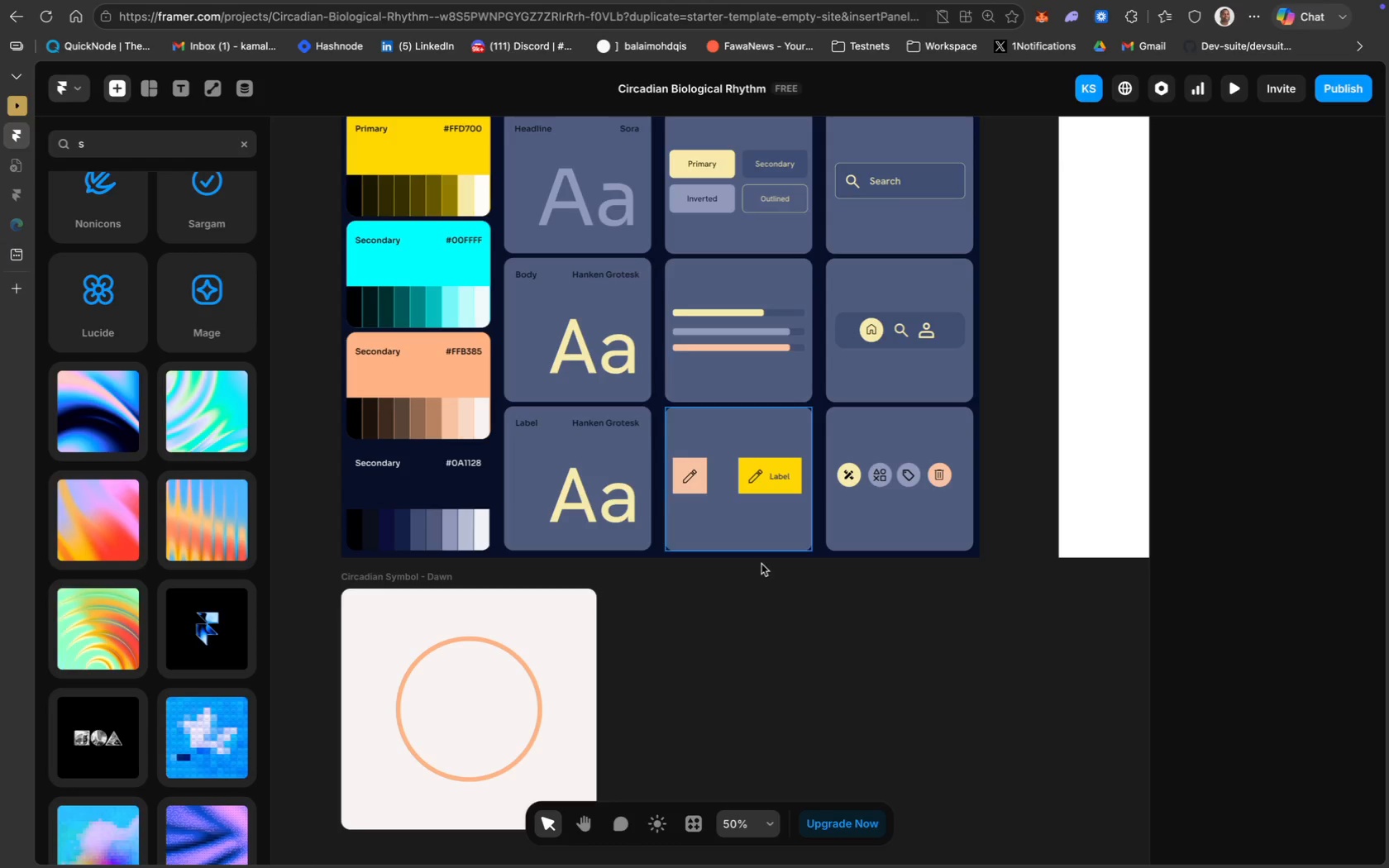 
wait(12.52)
 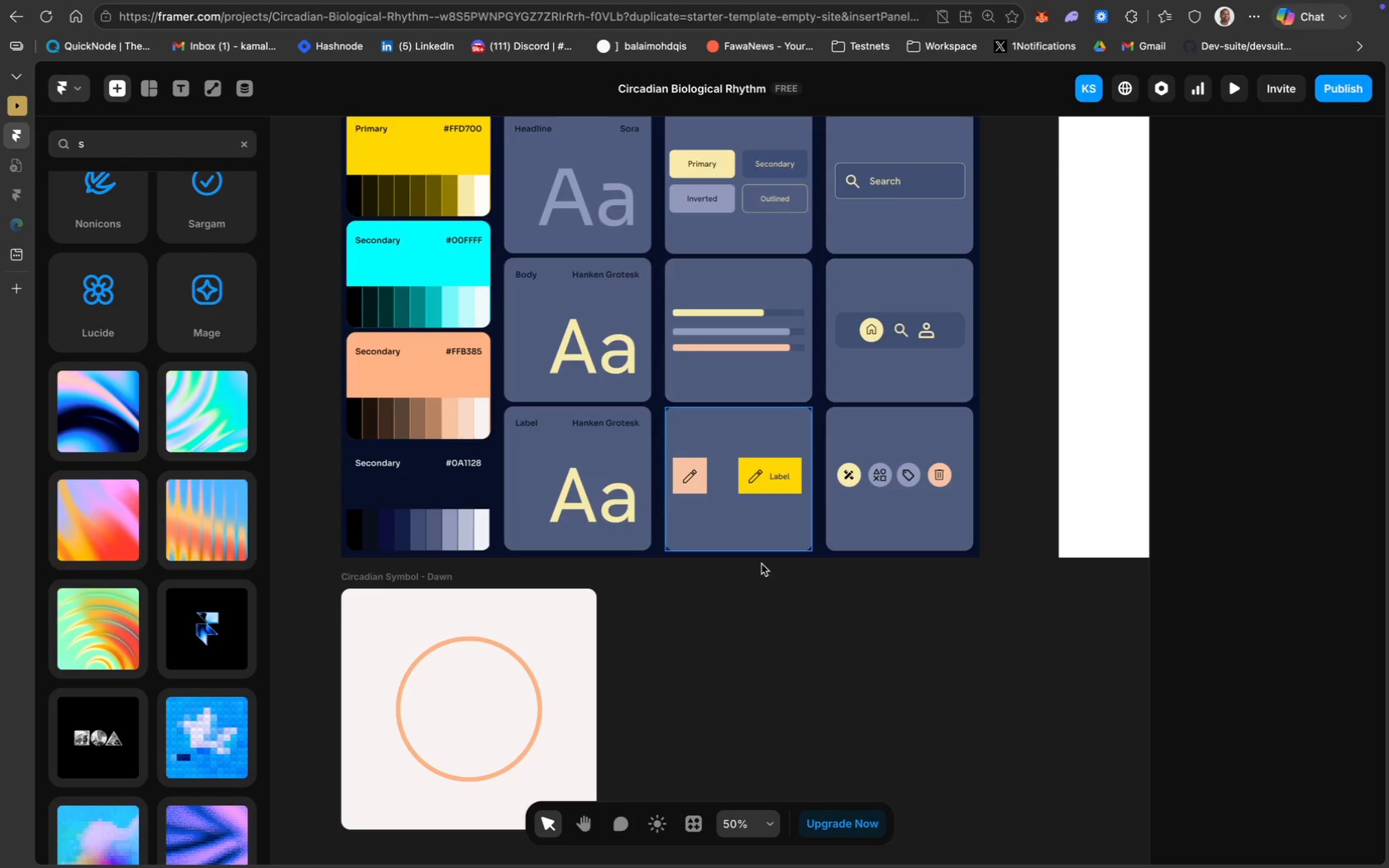 
left_click([266, 242])
 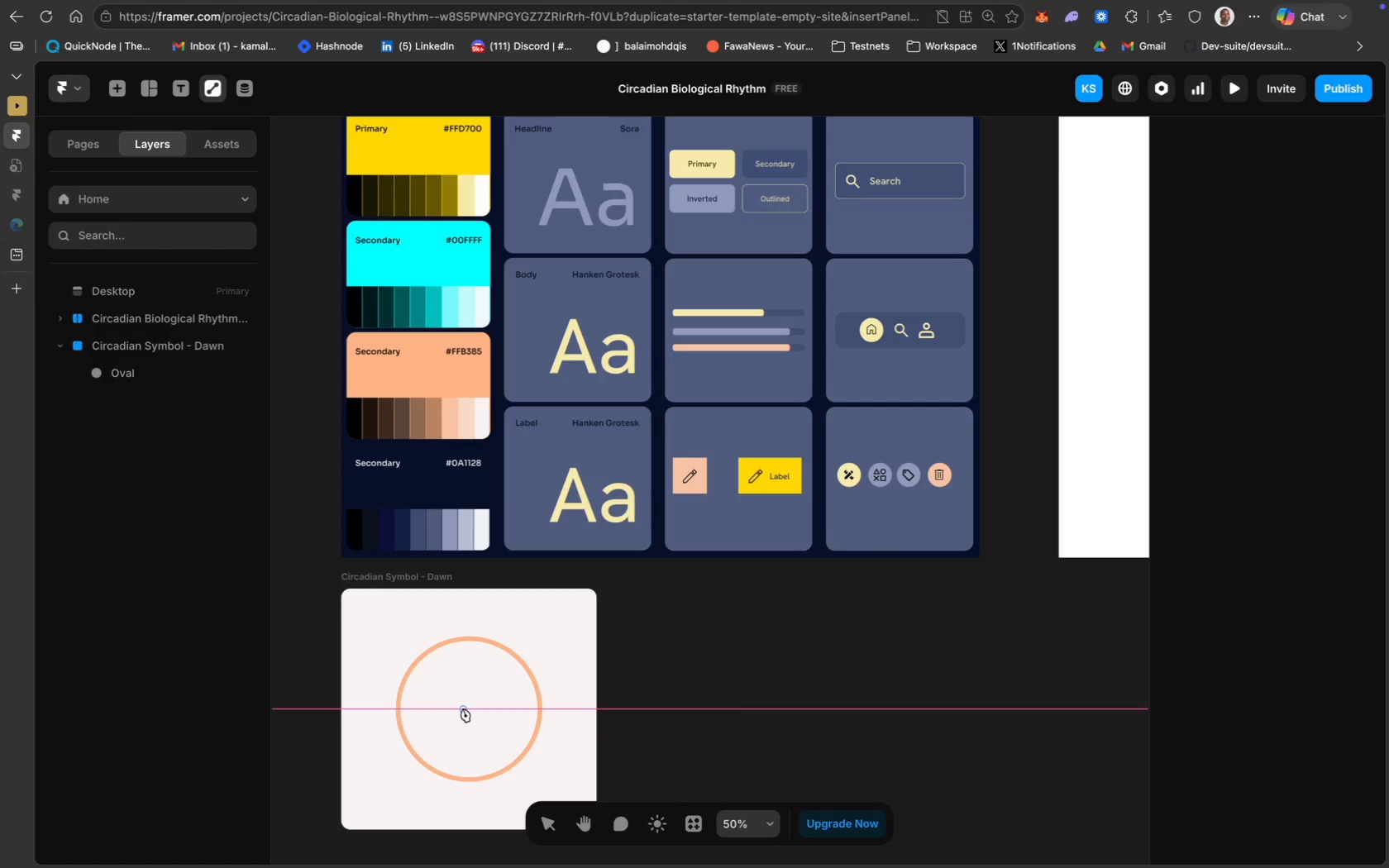 
wait(24.39)
 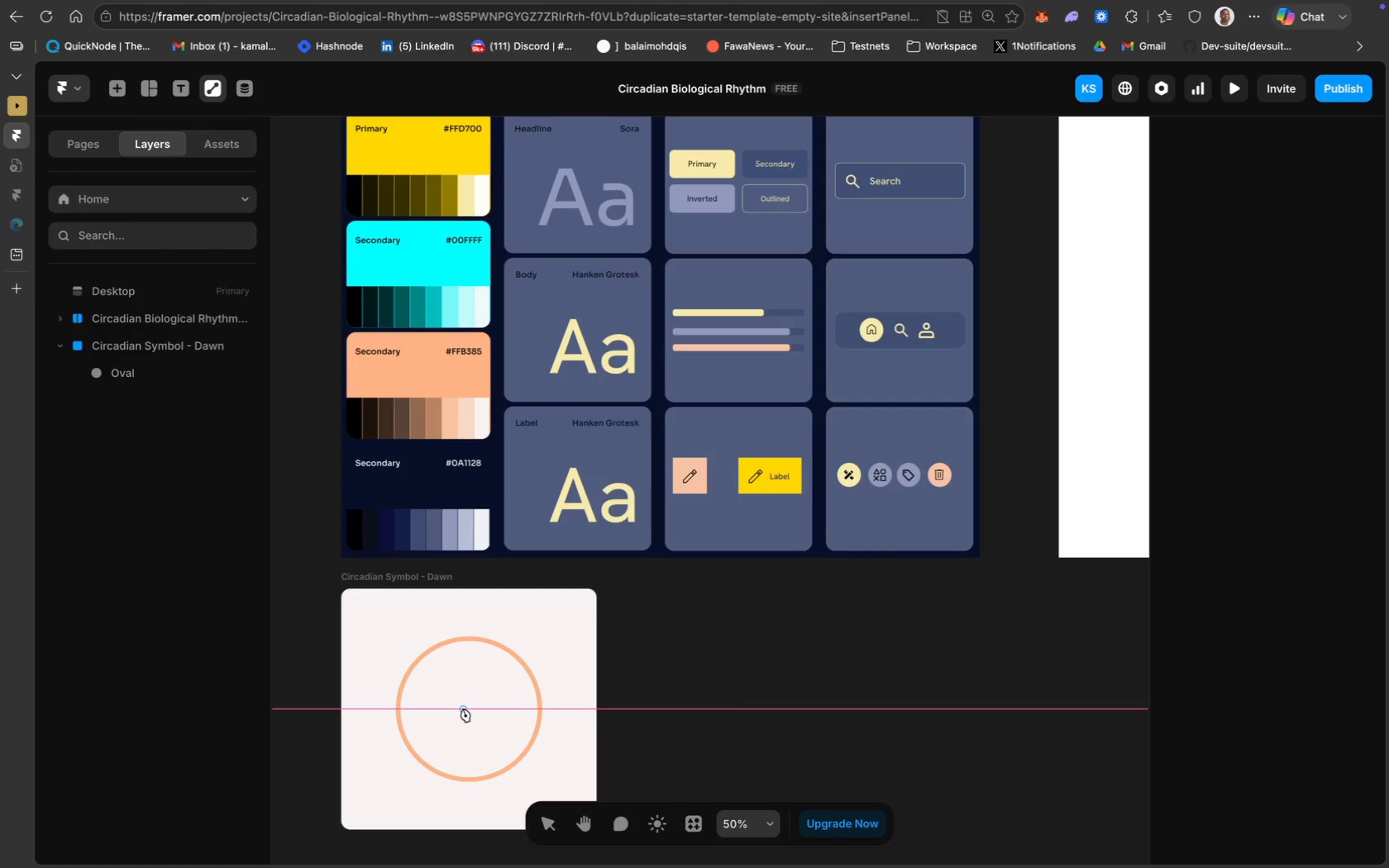 
left_click([547, 819])
 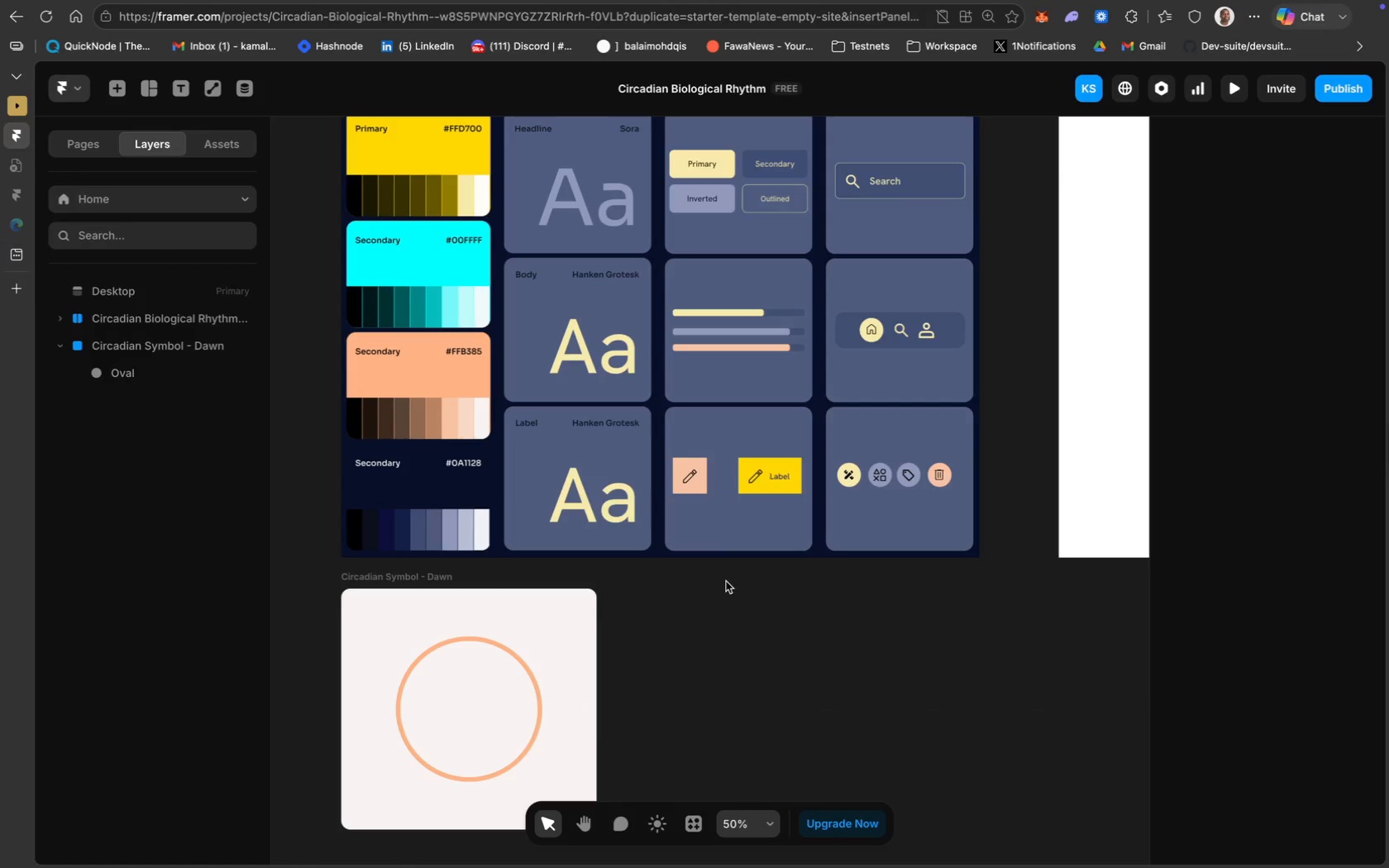 
scroll: coordinate [596, 755], scroll_direction: down, amount: 14.0
 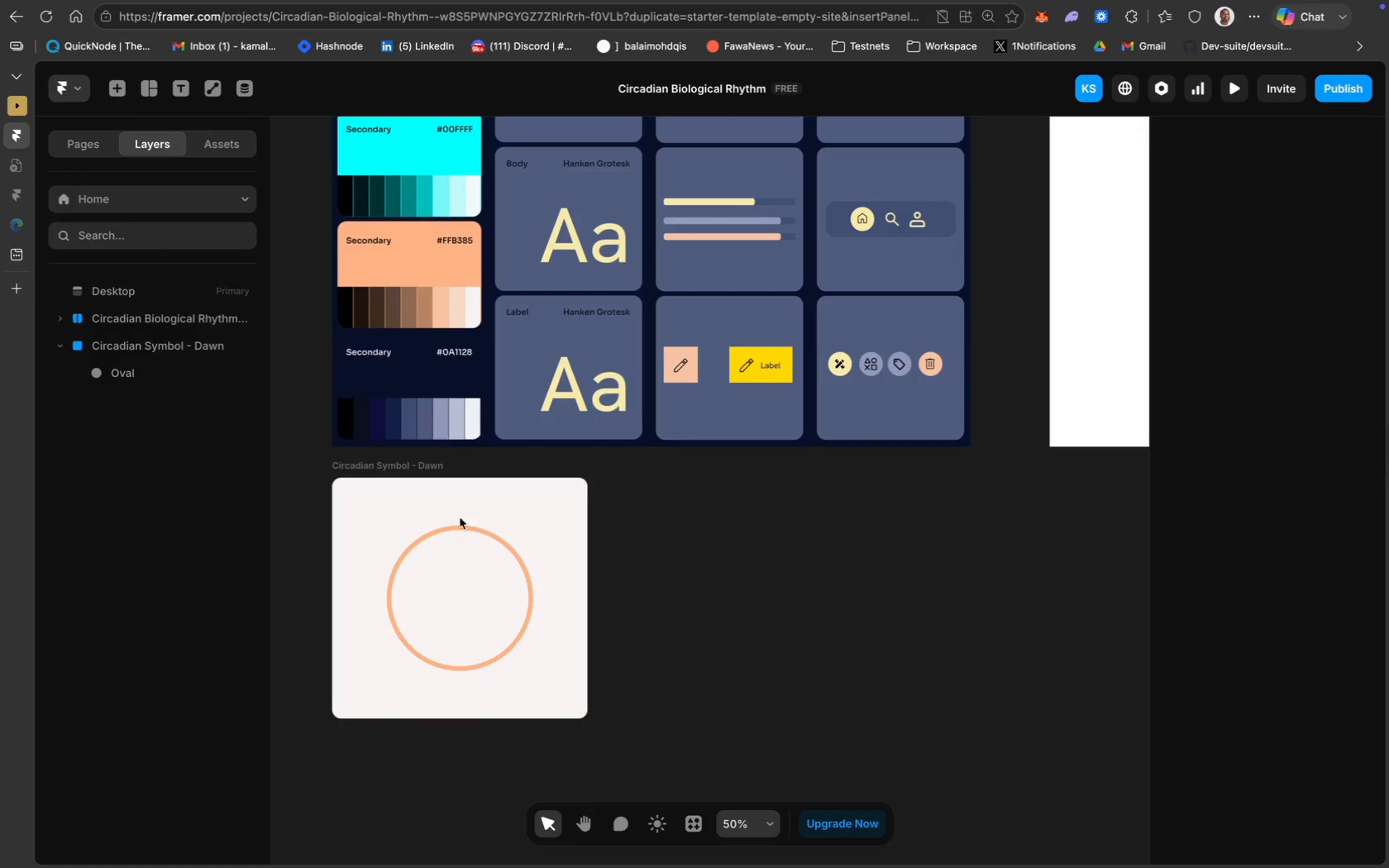 
left_click([427, 492])
 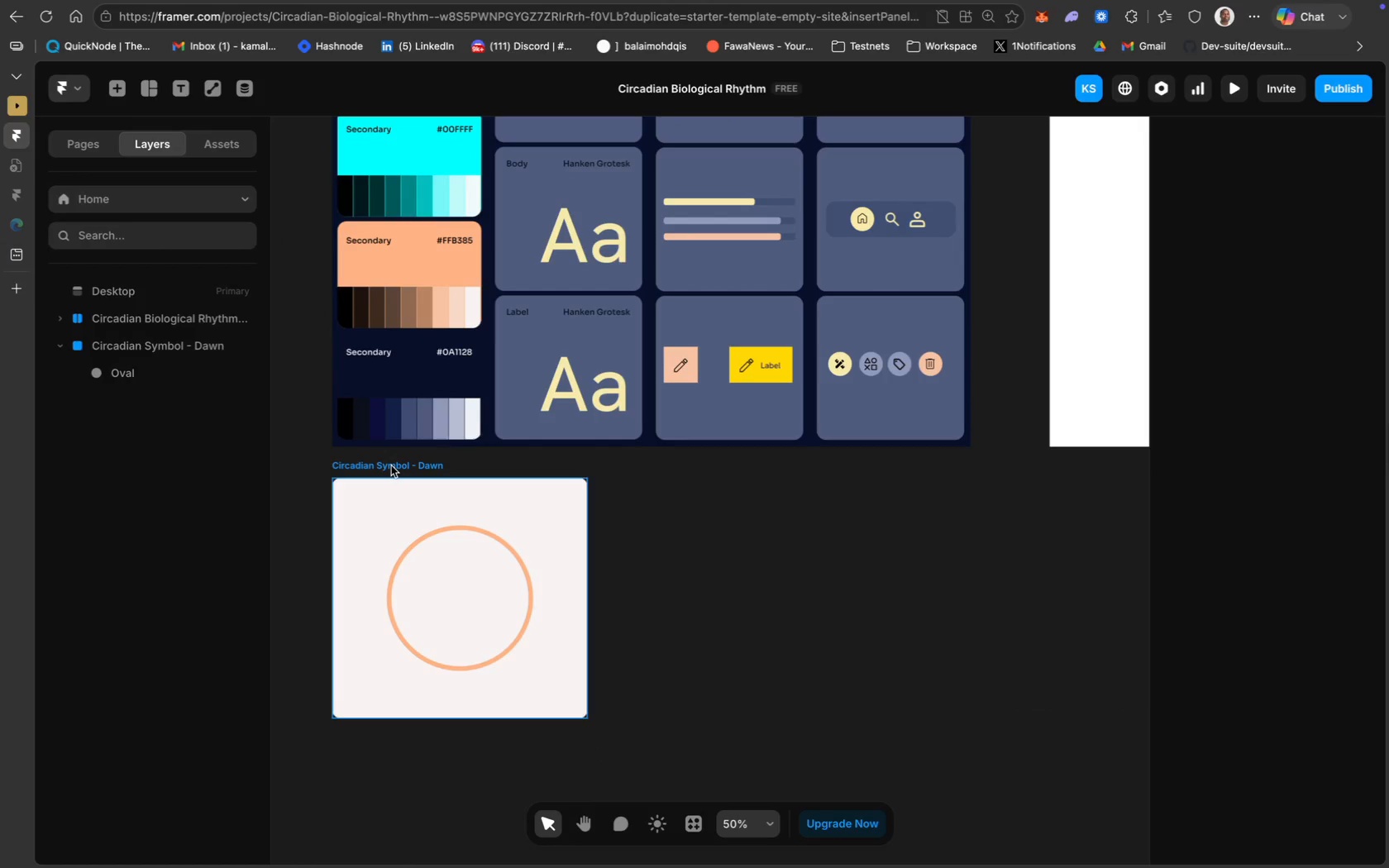 
left_click([393, 465])
 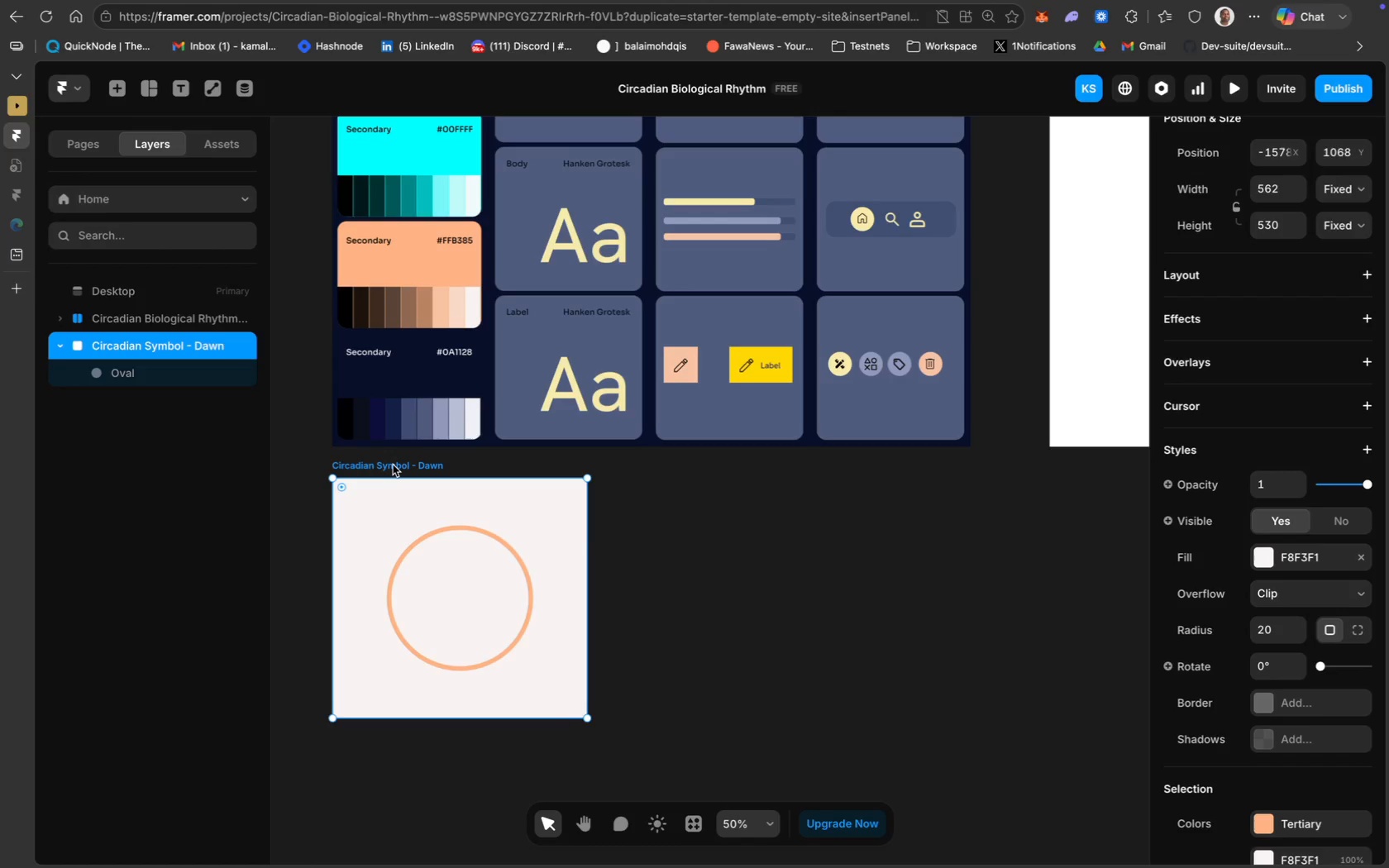 
wait(7.27)
 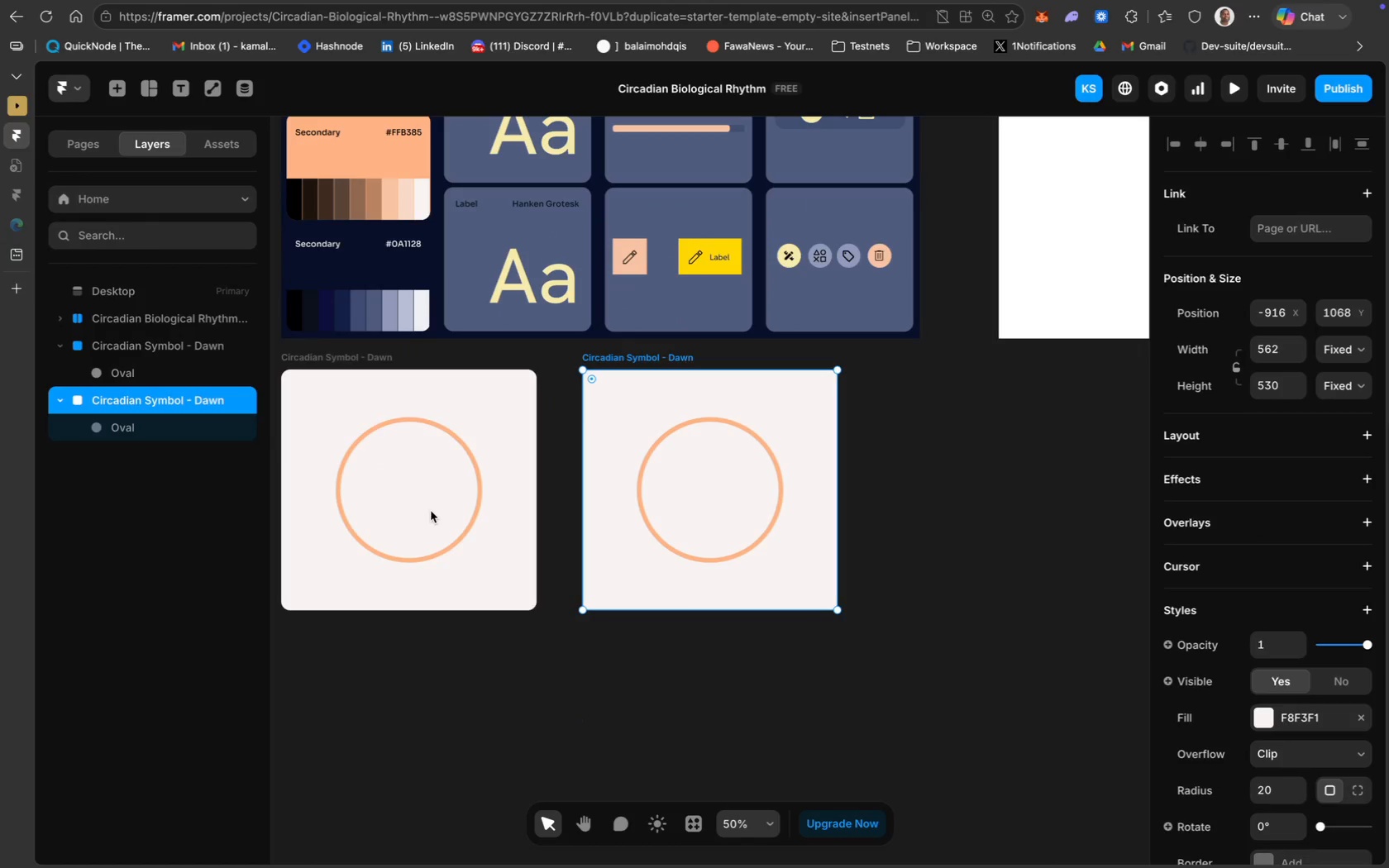 
key(Meta+D)
 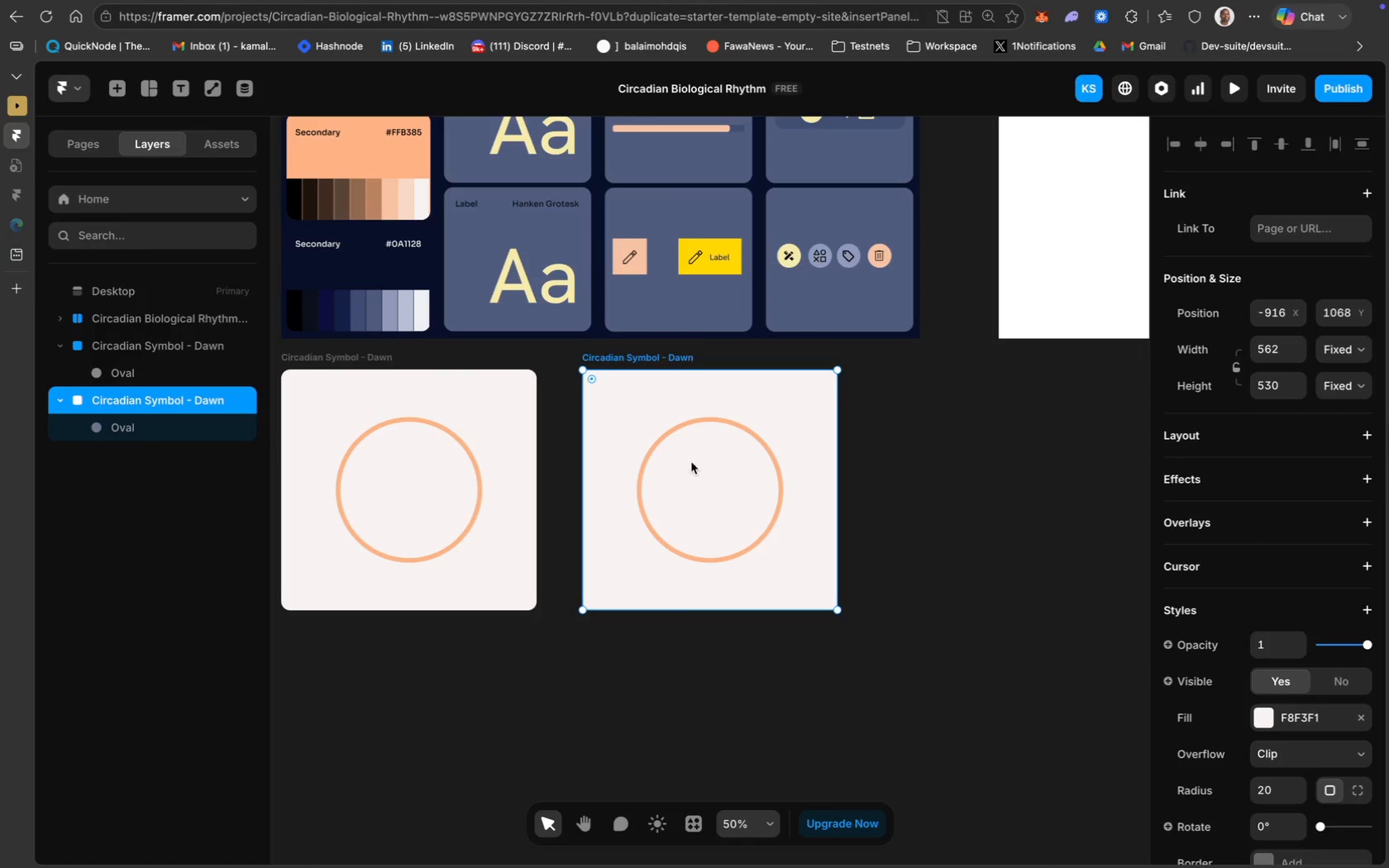 
scroll: coordinate [697, 459], scroll_direction: up, amount: 10.0
 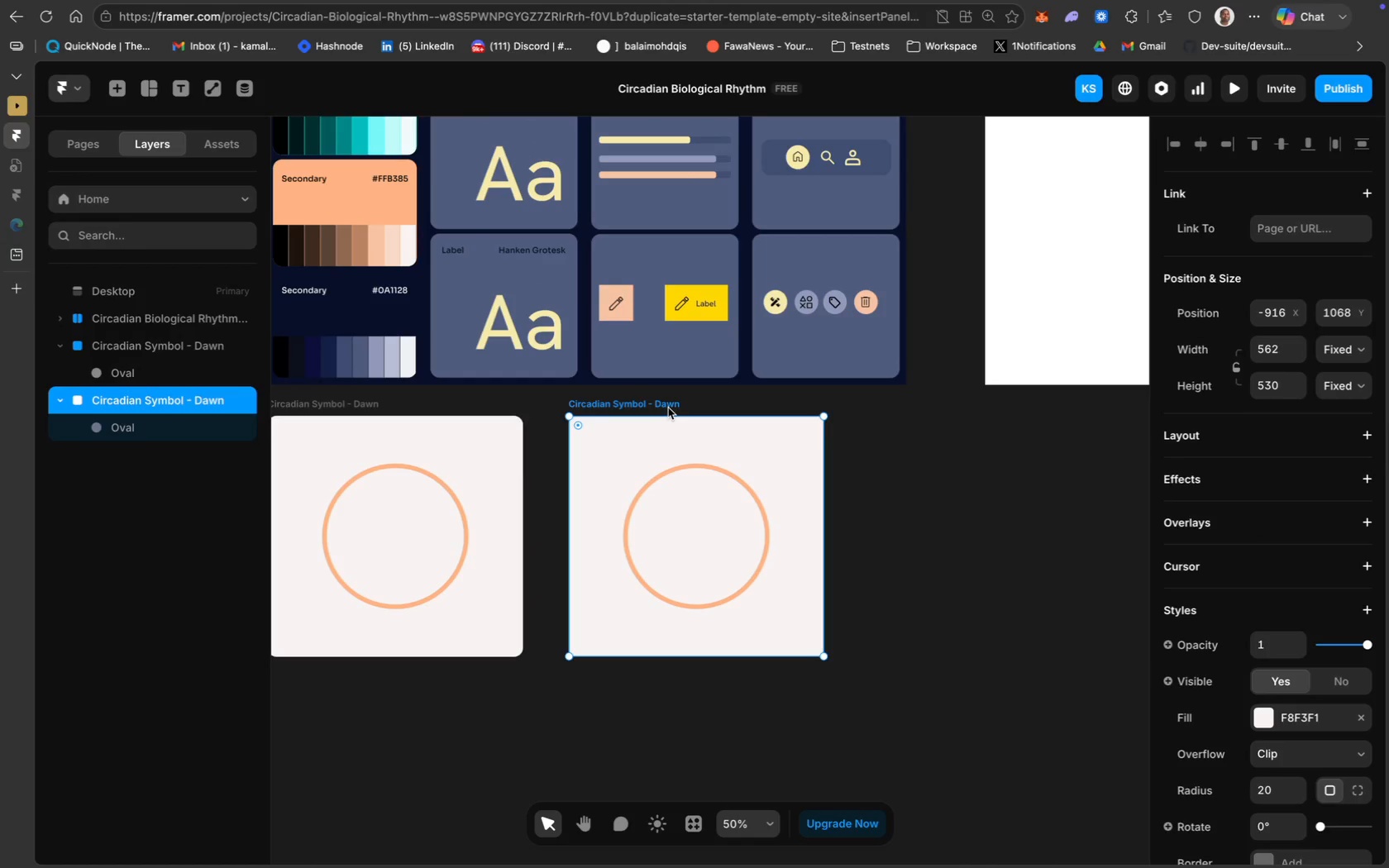 
double_click([668, 404])
 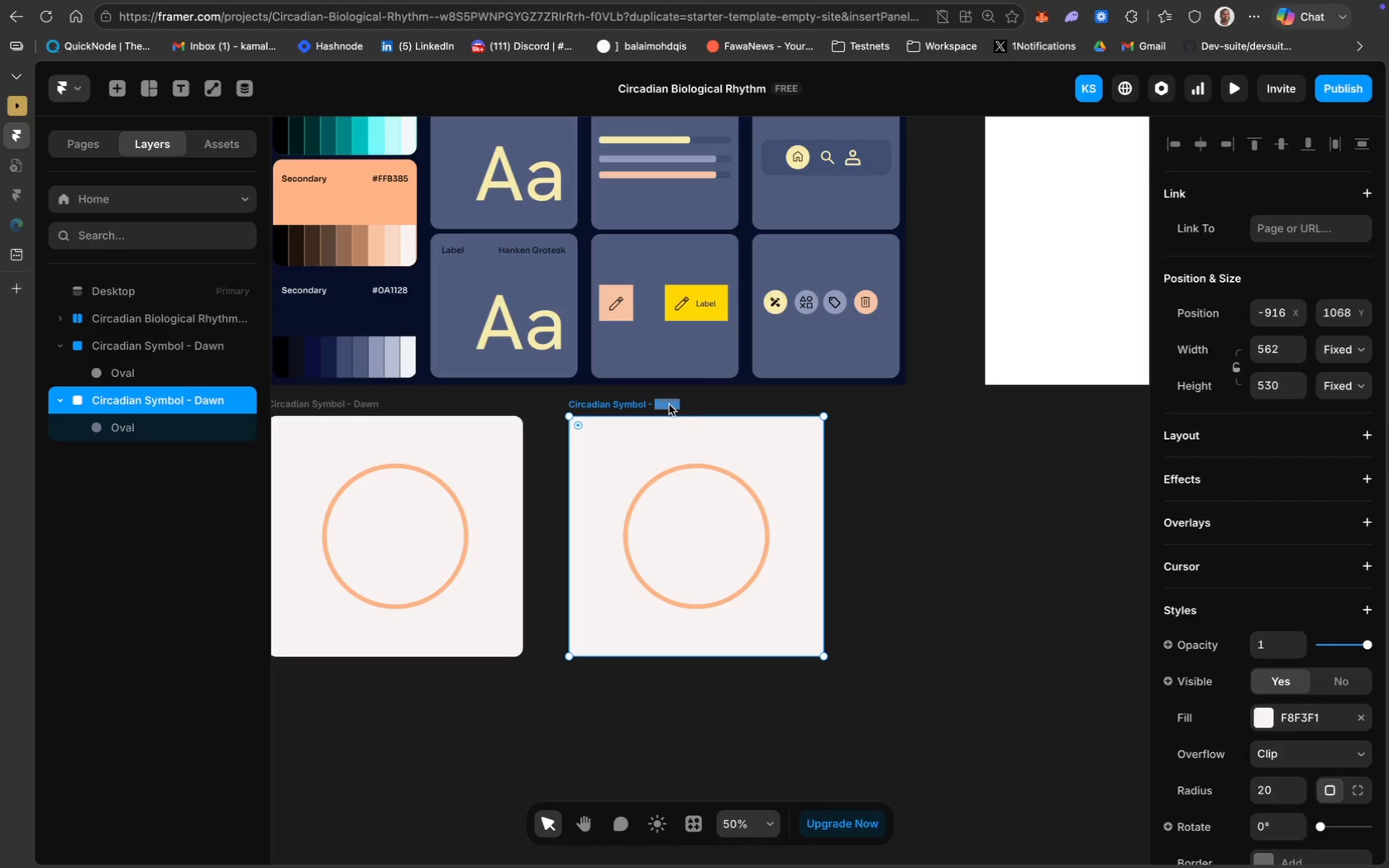 
type(Dusk)
 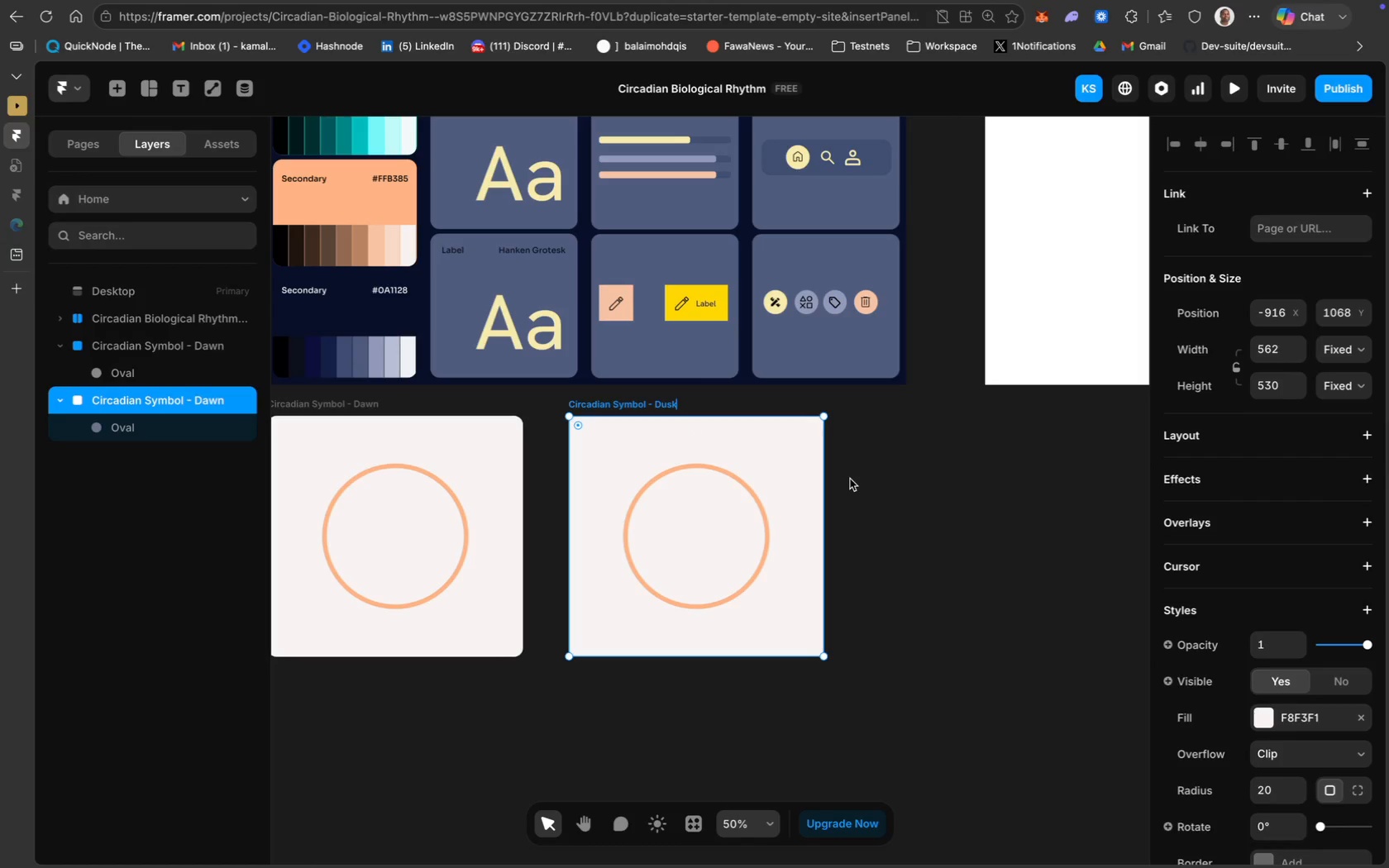 
key(Enter)
 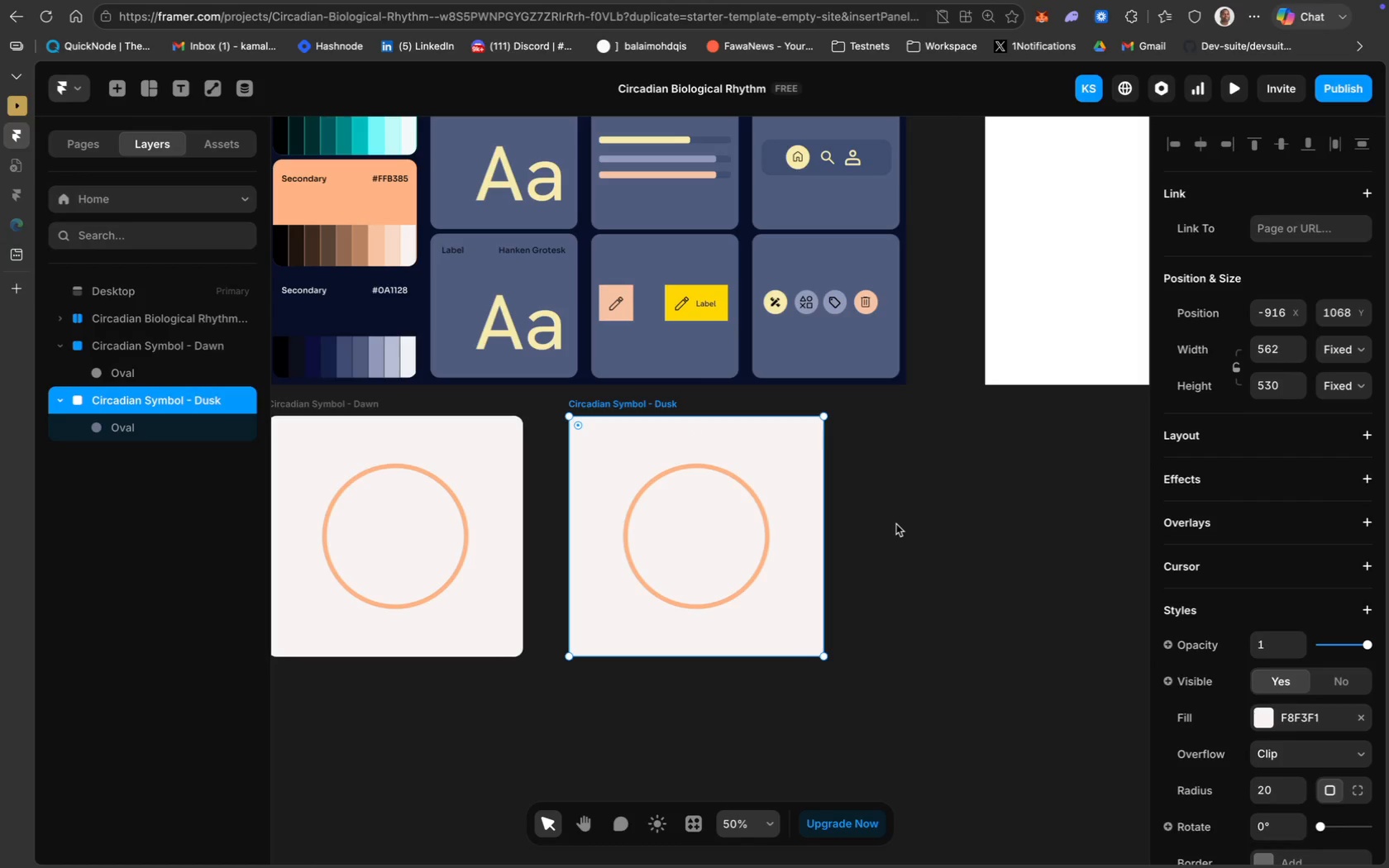 
left_click([896, 525])
 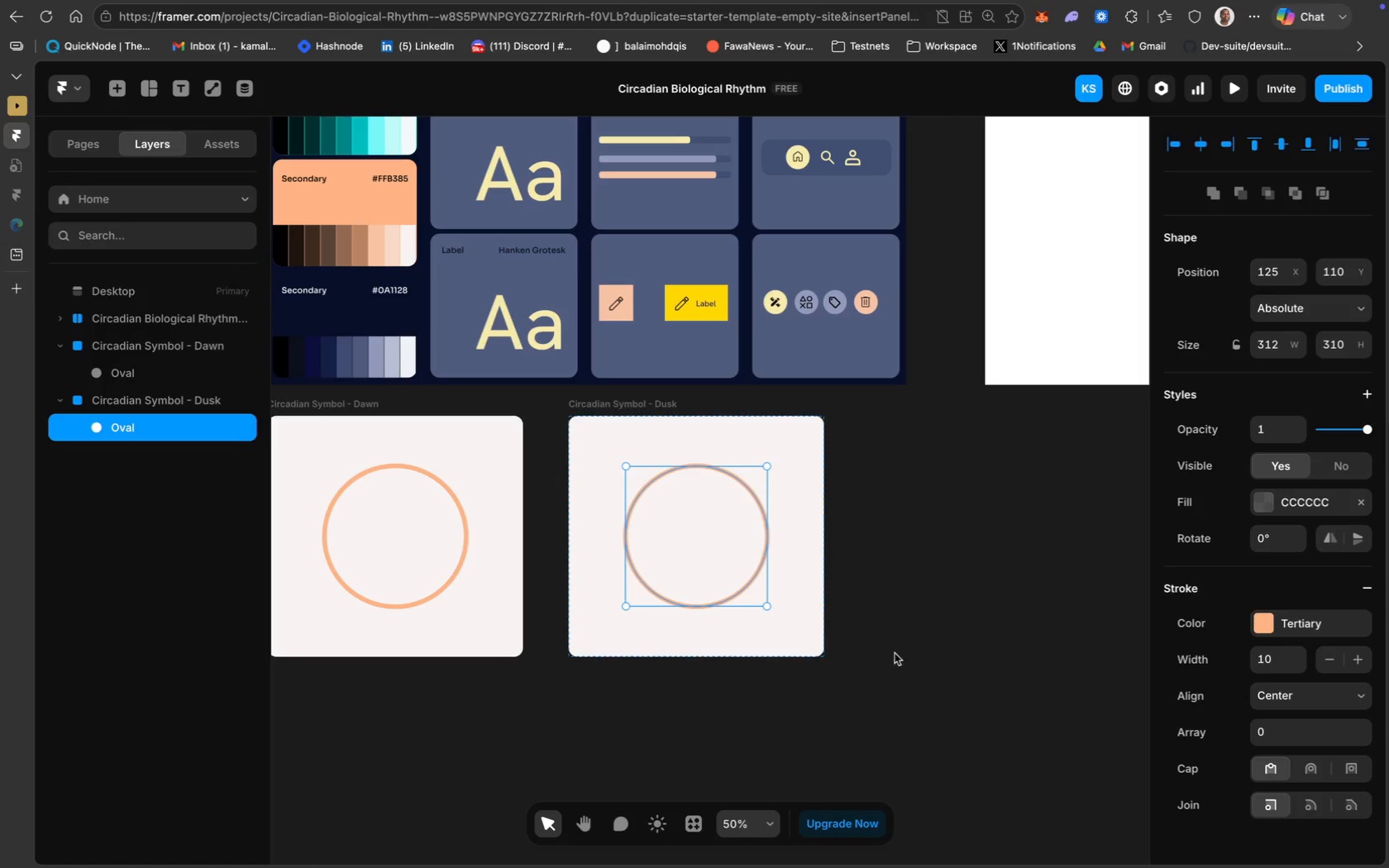 
scroll: coordinate [774, 651], scroll_direction: up, amount: 9.0
 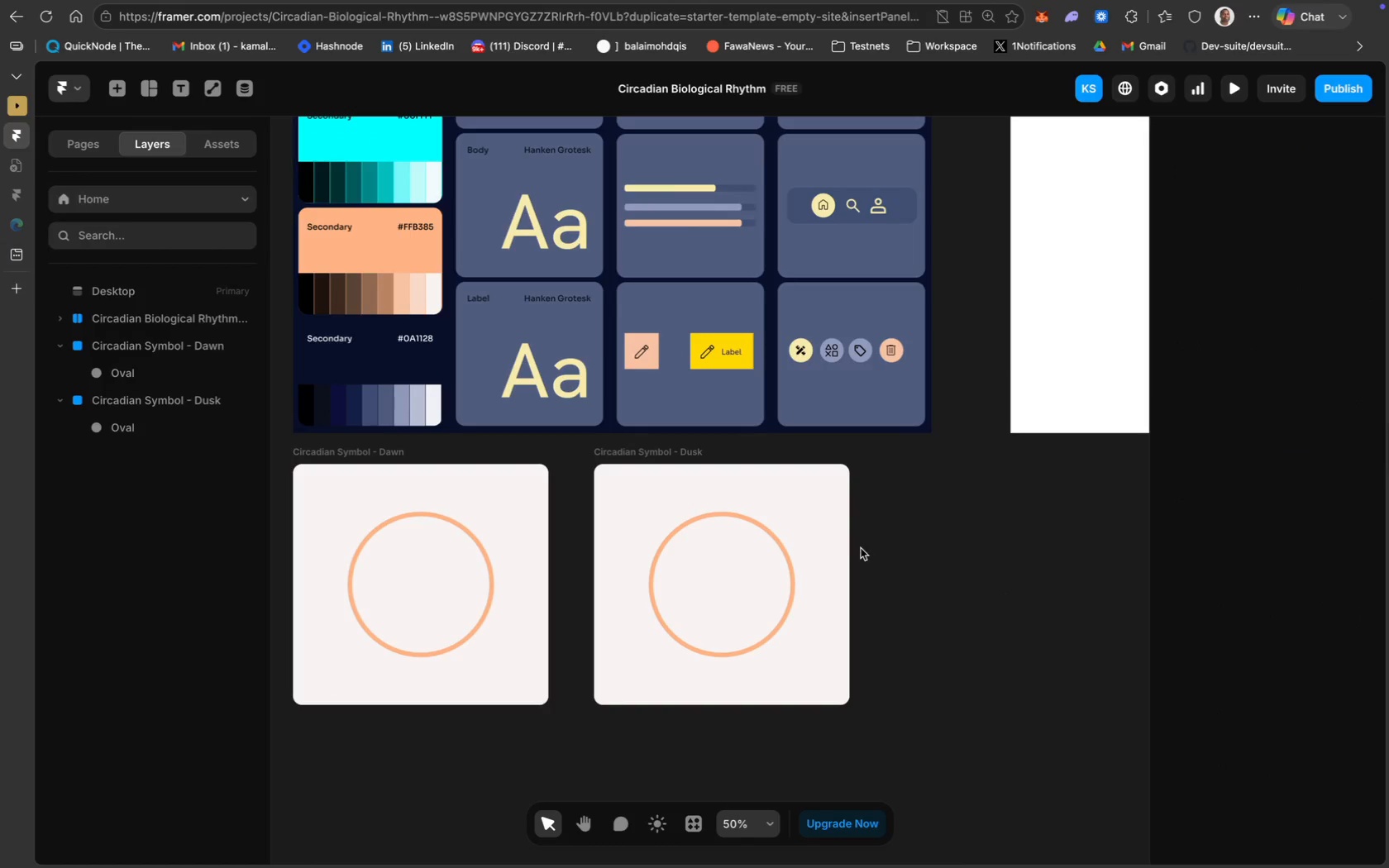 
left_click([704, 476])
 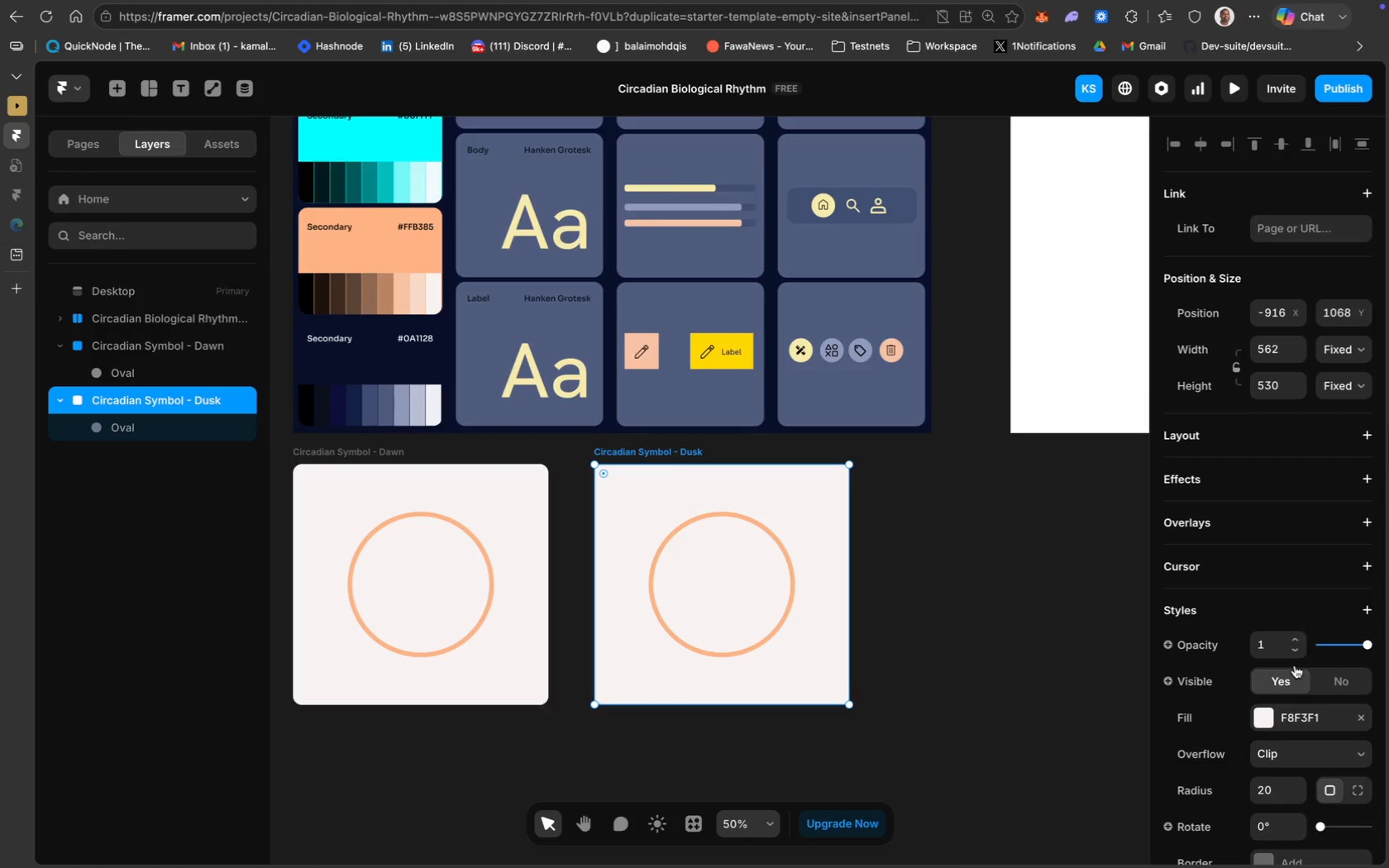 
left_click([1293, 729])
 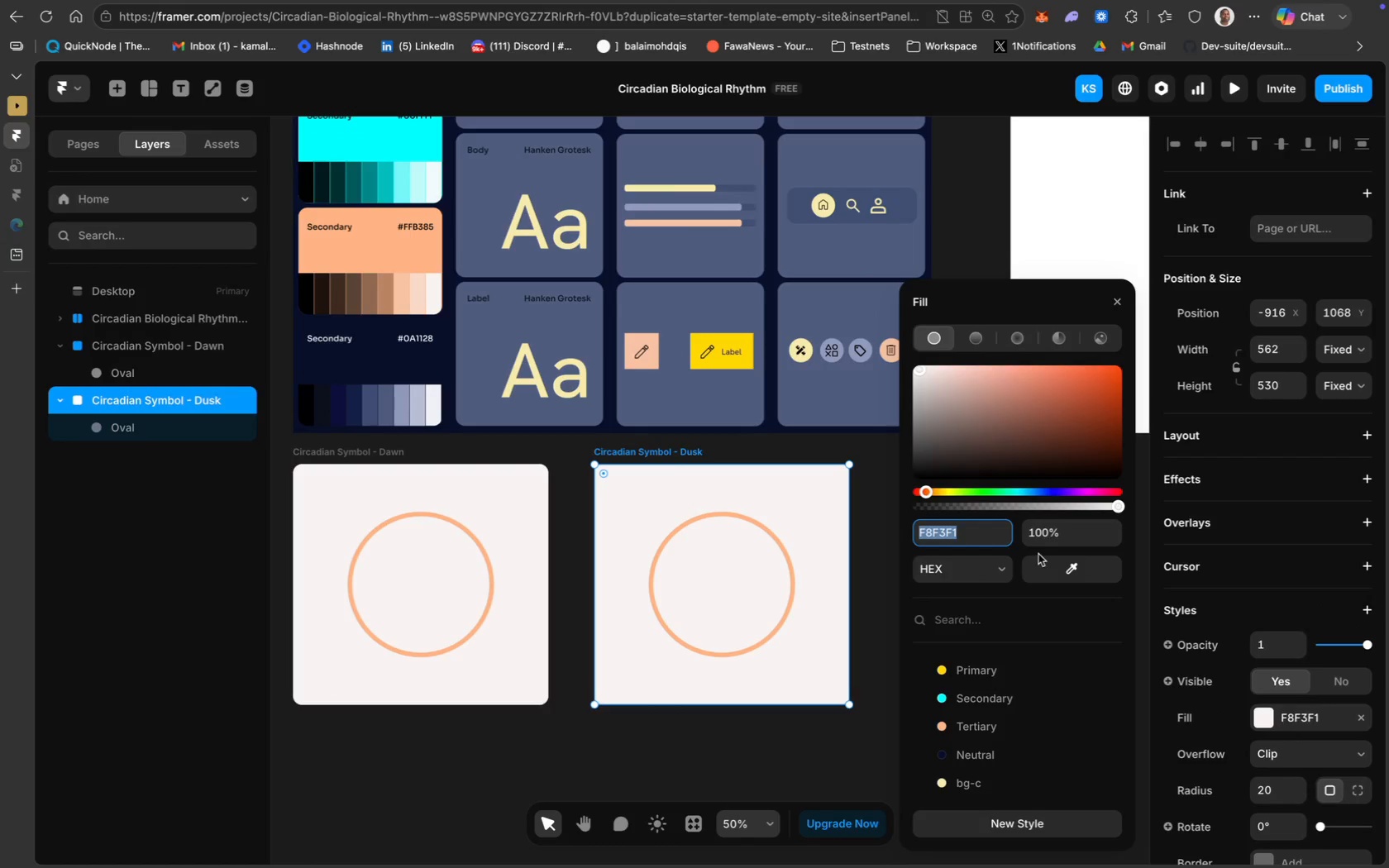 
left_click([1055, 566])
 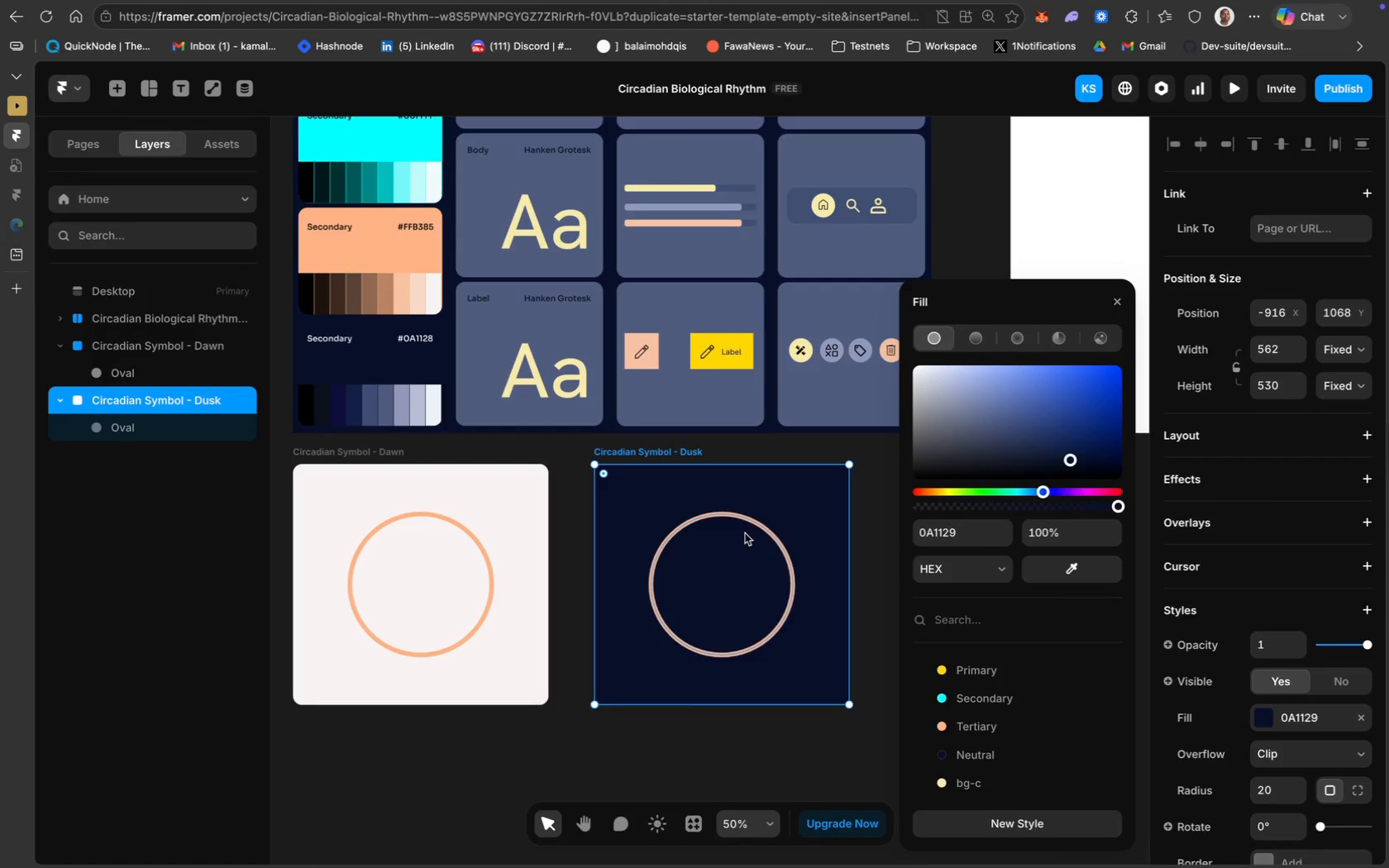 
scroll: coordinate [574, 531], scroll_direction: down, amount: 6.0
 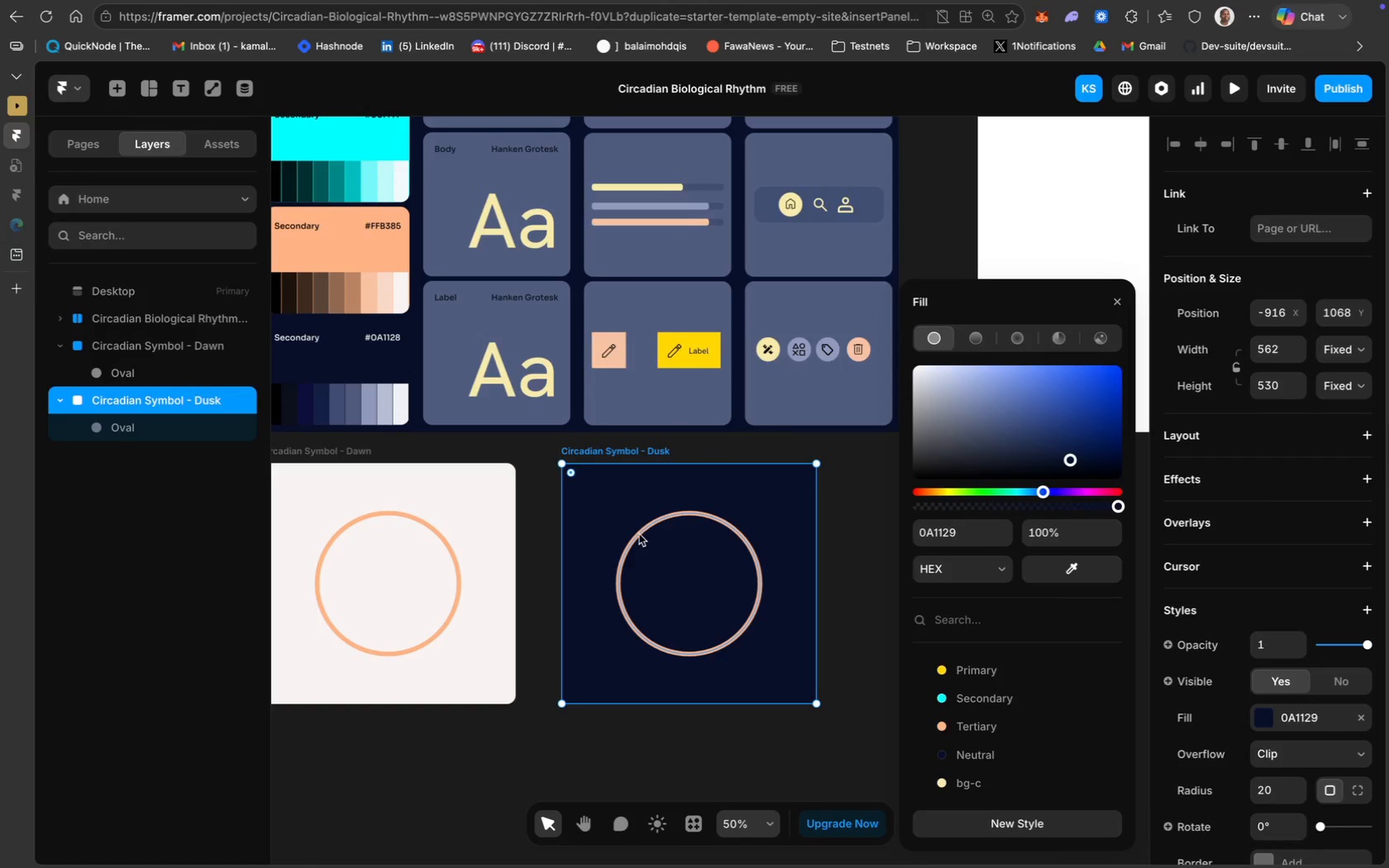 
left_click([640, 533])
 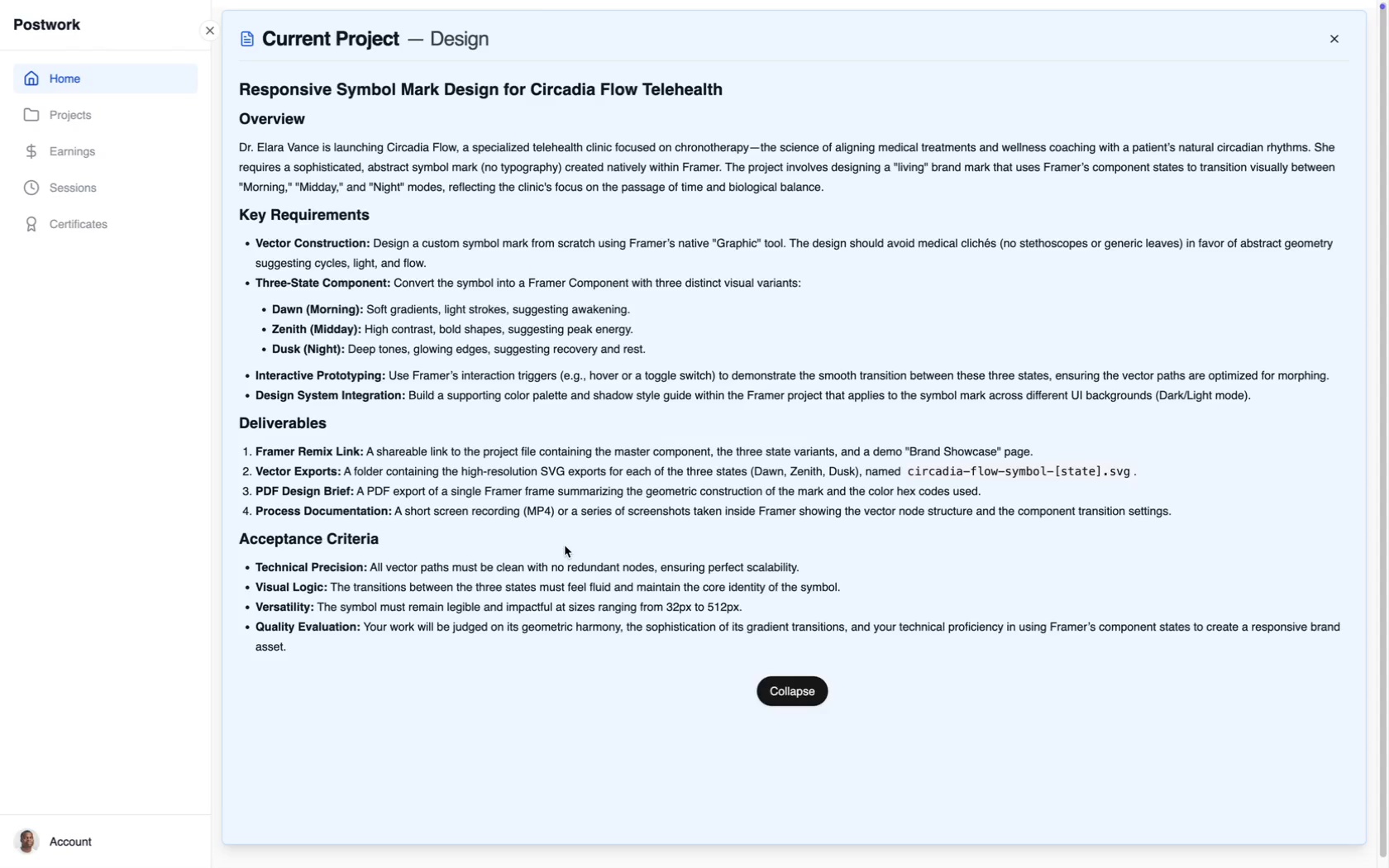 
wait(47.13)
 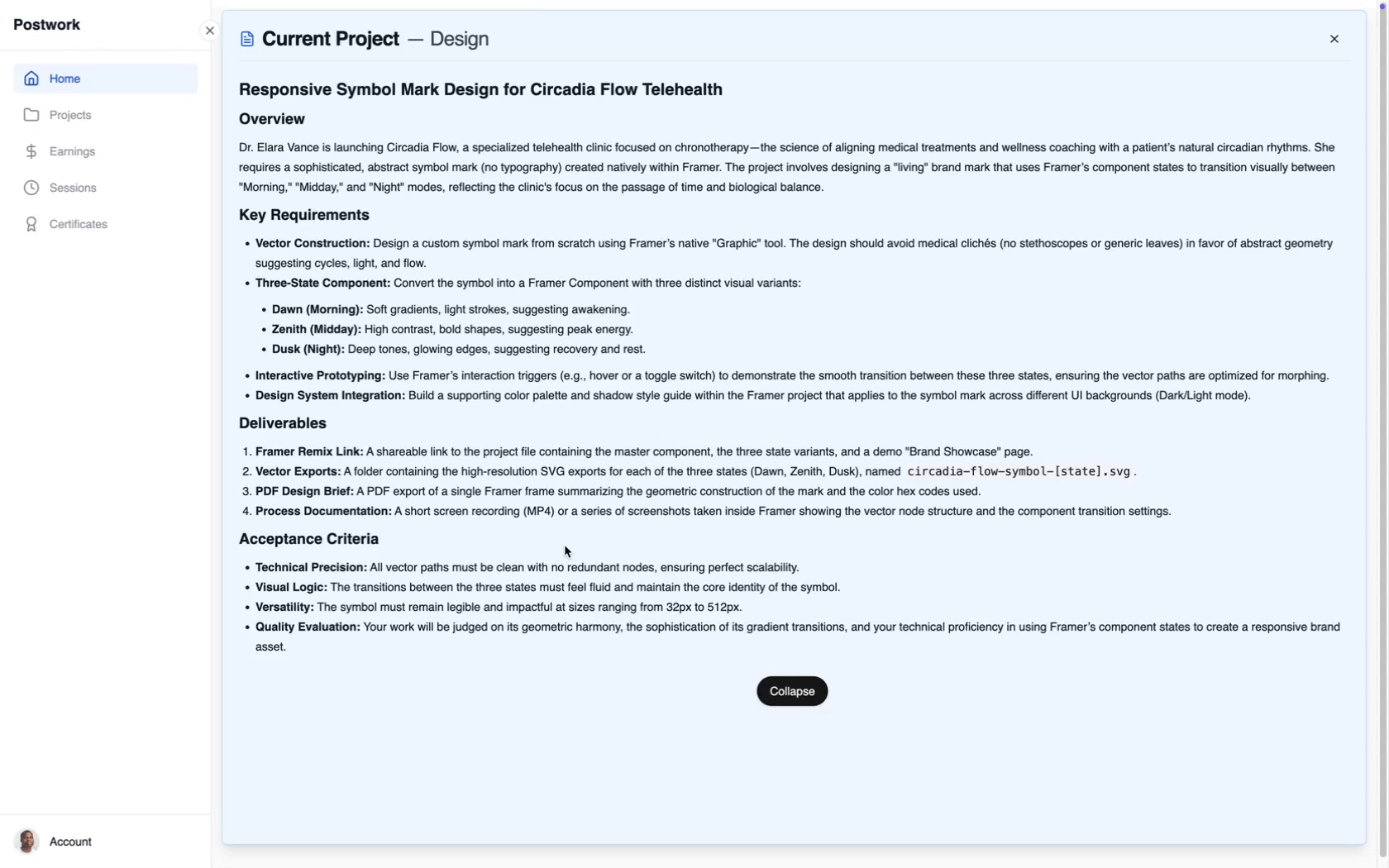 
left_click([990, 700])
 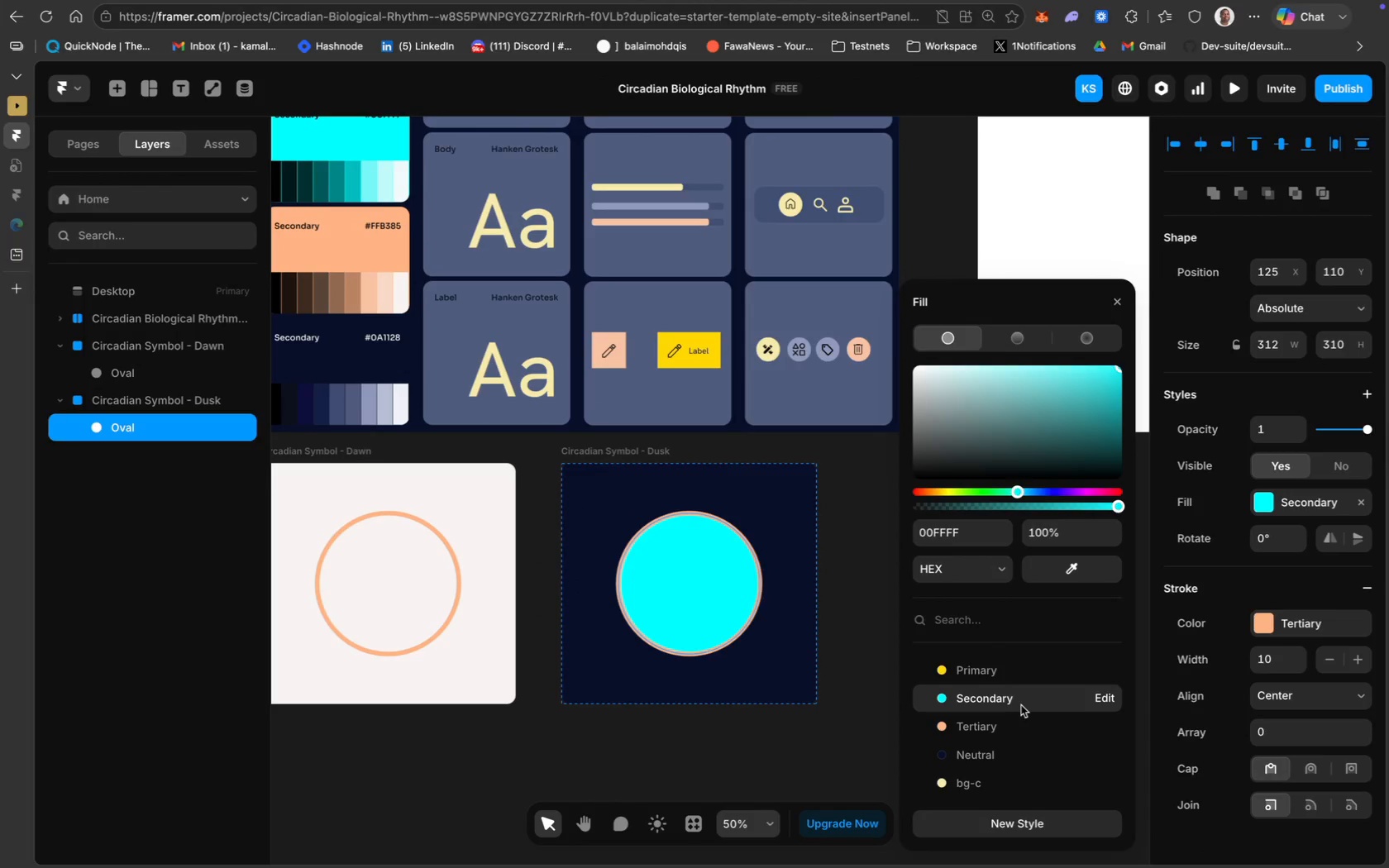 
key(Meta+CommandLeft)
 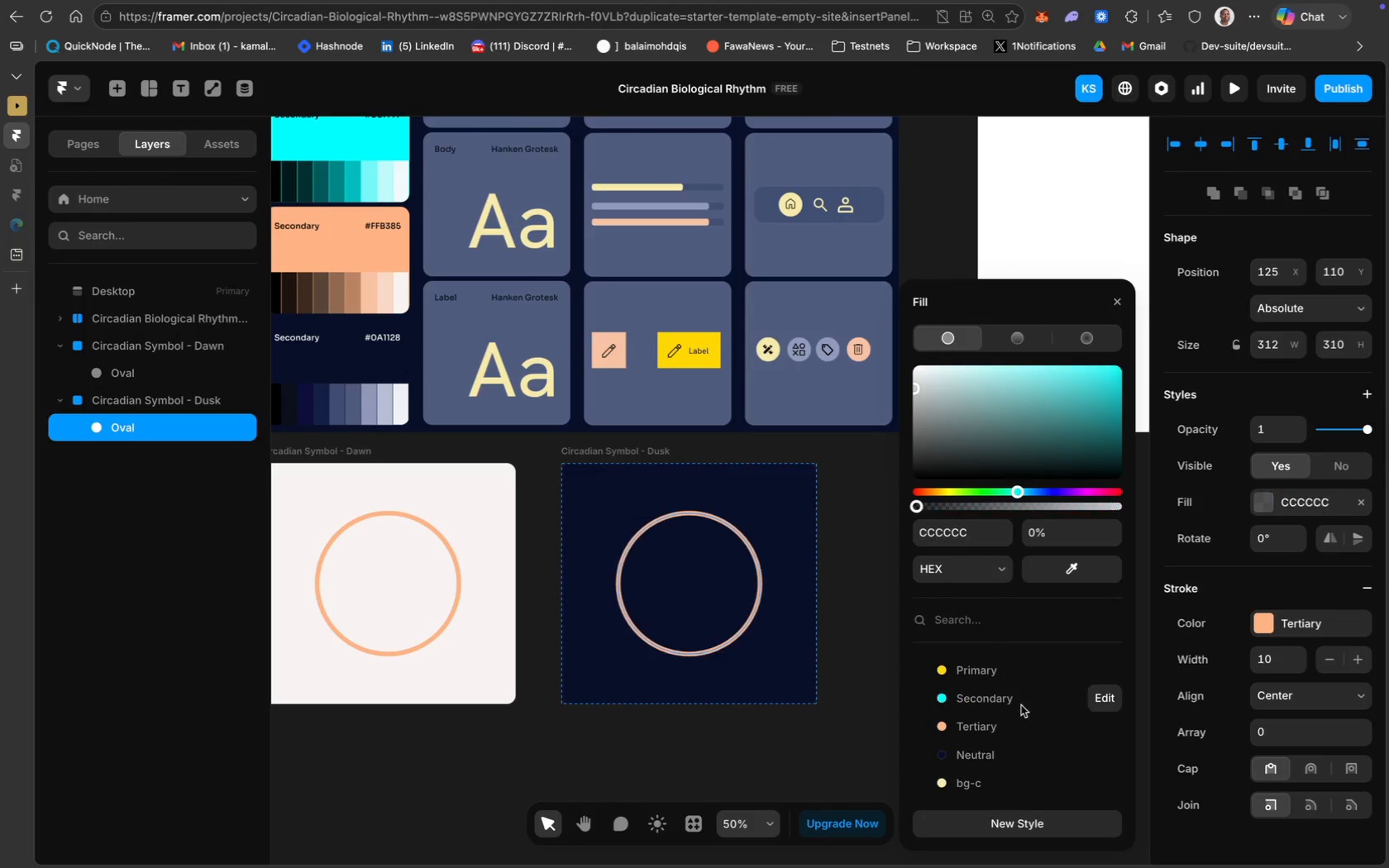 
key(Meta+Z)
 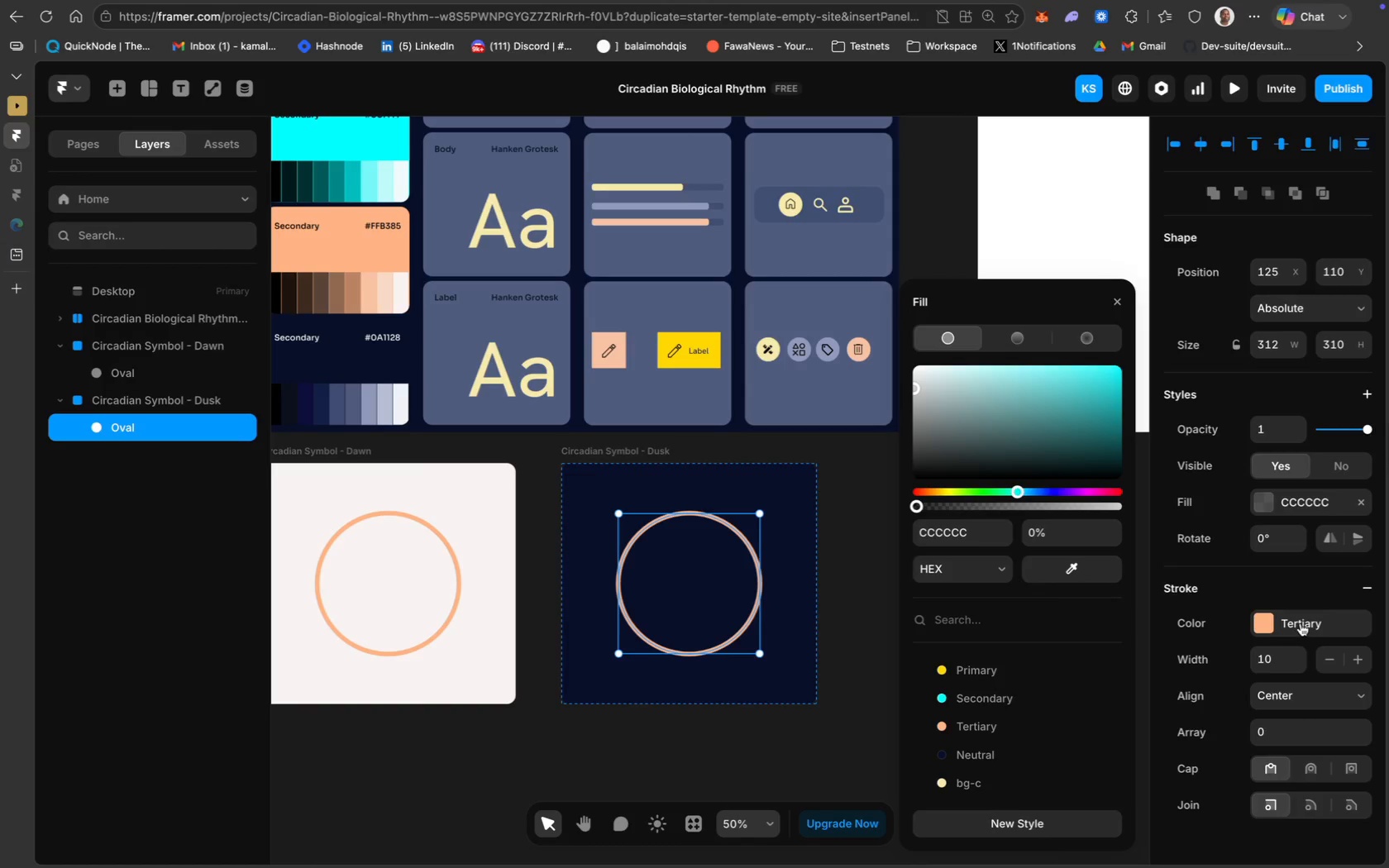 
left_click([1301, 626])
 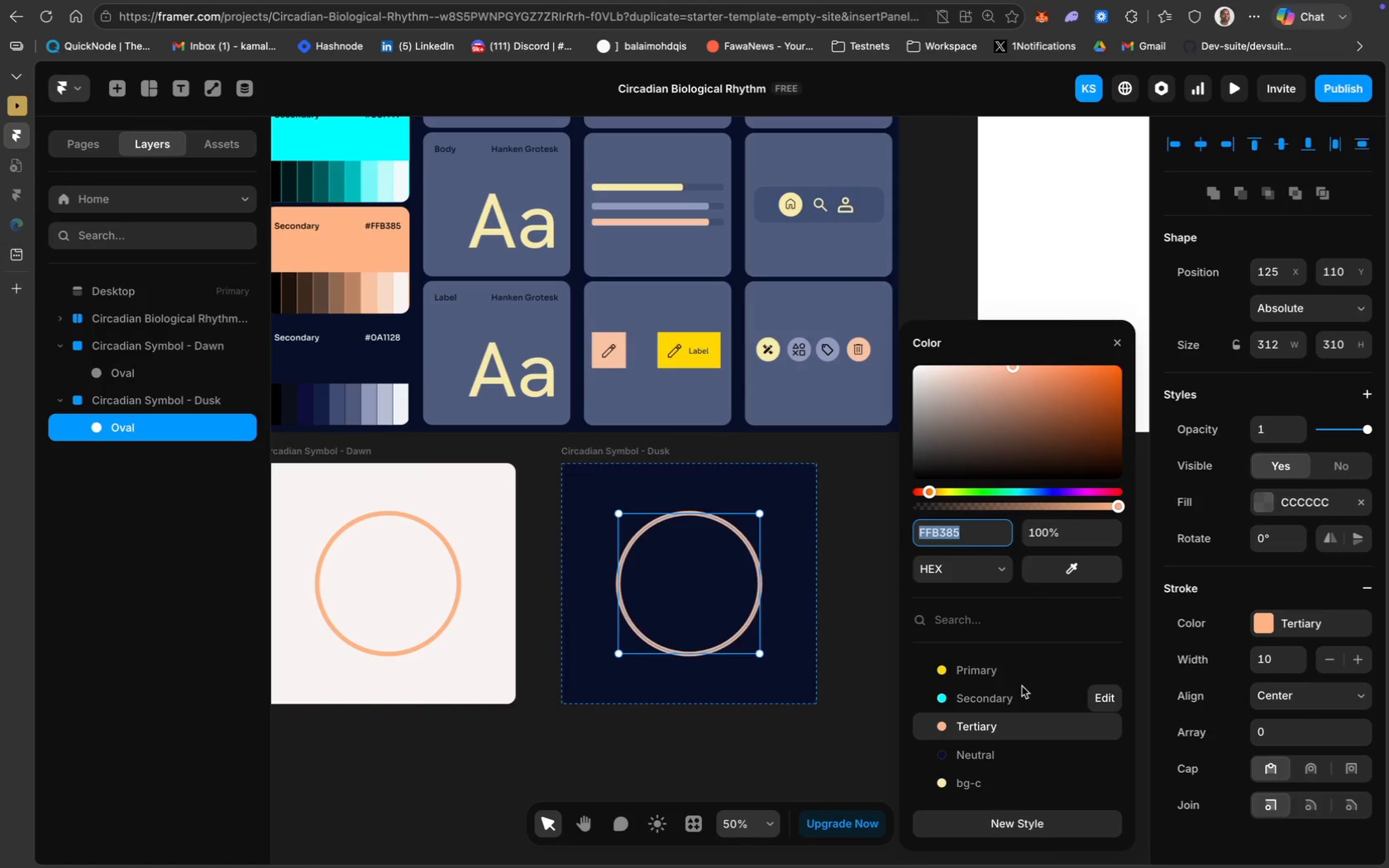 
mouse_move([1028, 682])
 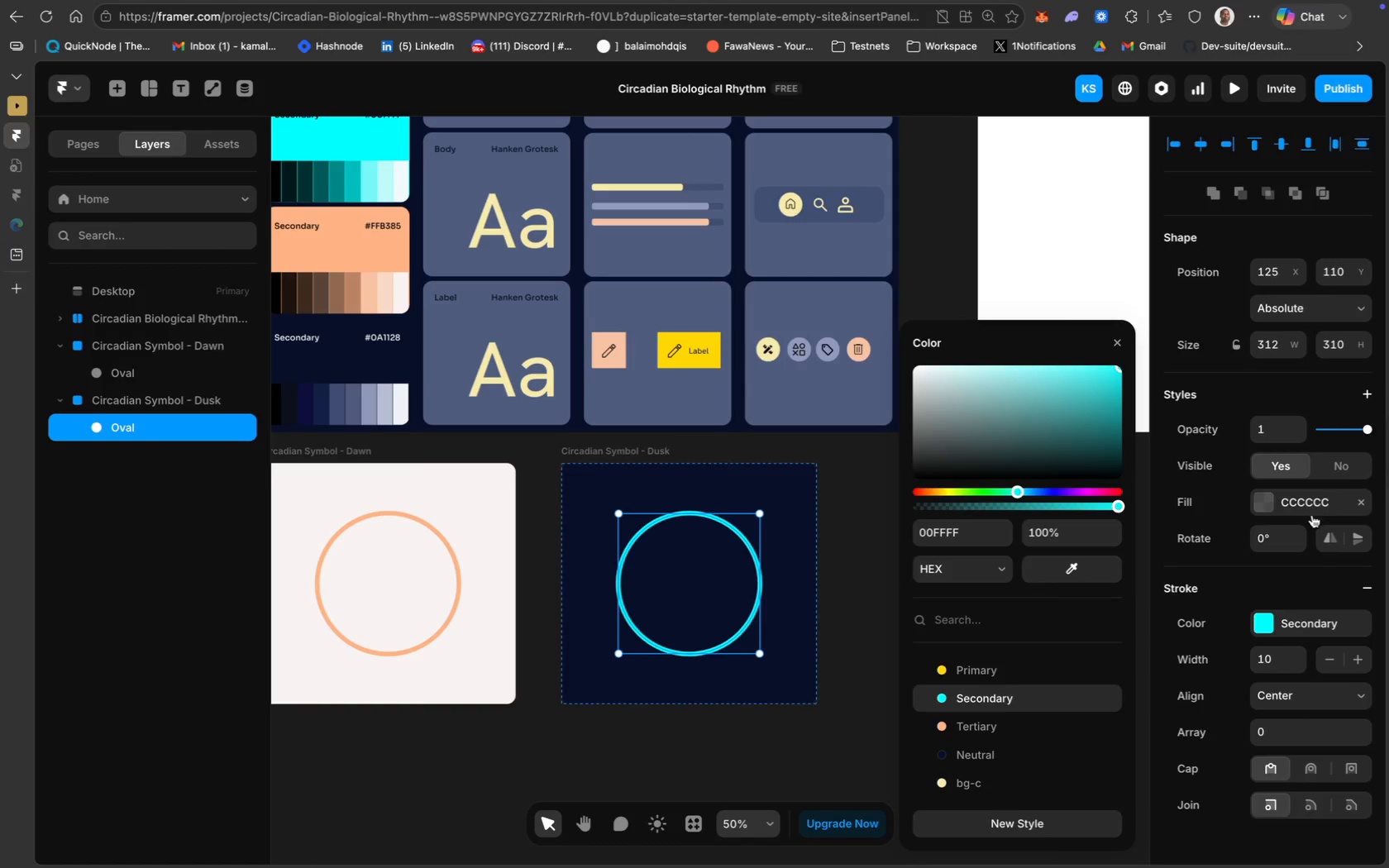 
wait(5.84)
 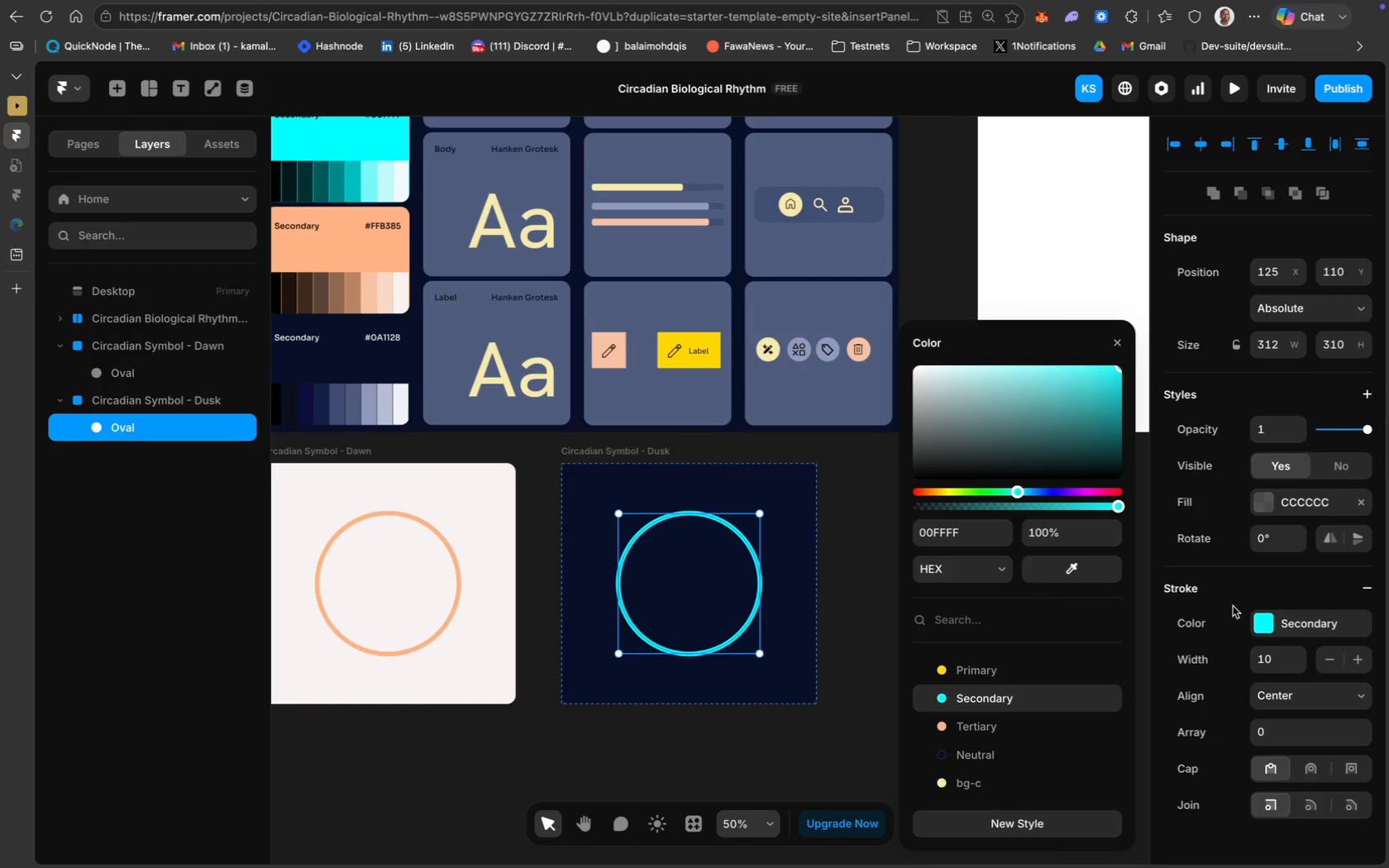 
scroll: coordinate [1281, 583], scroll_direction: down, amount: 9.0
 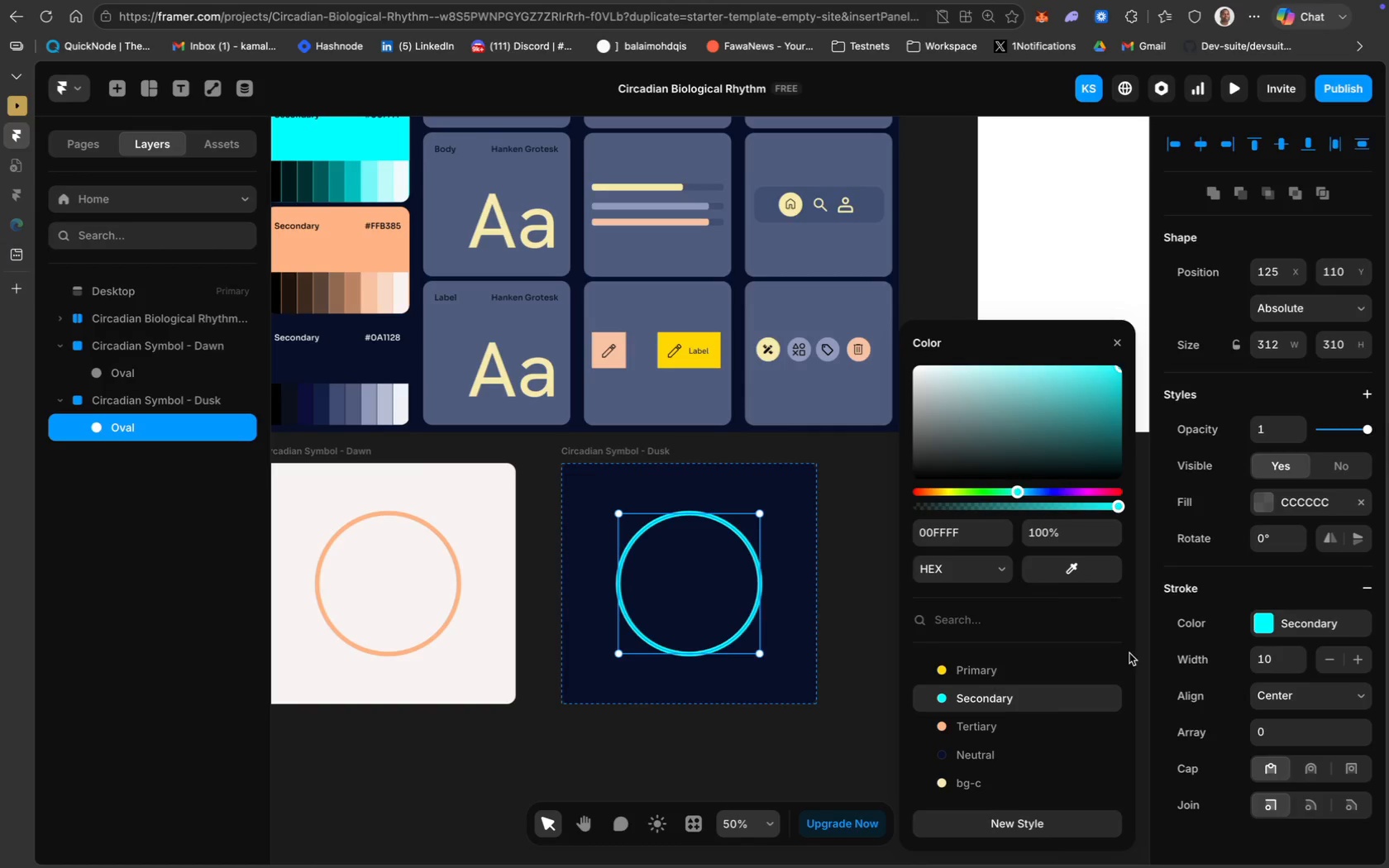 
wait(7.26)
 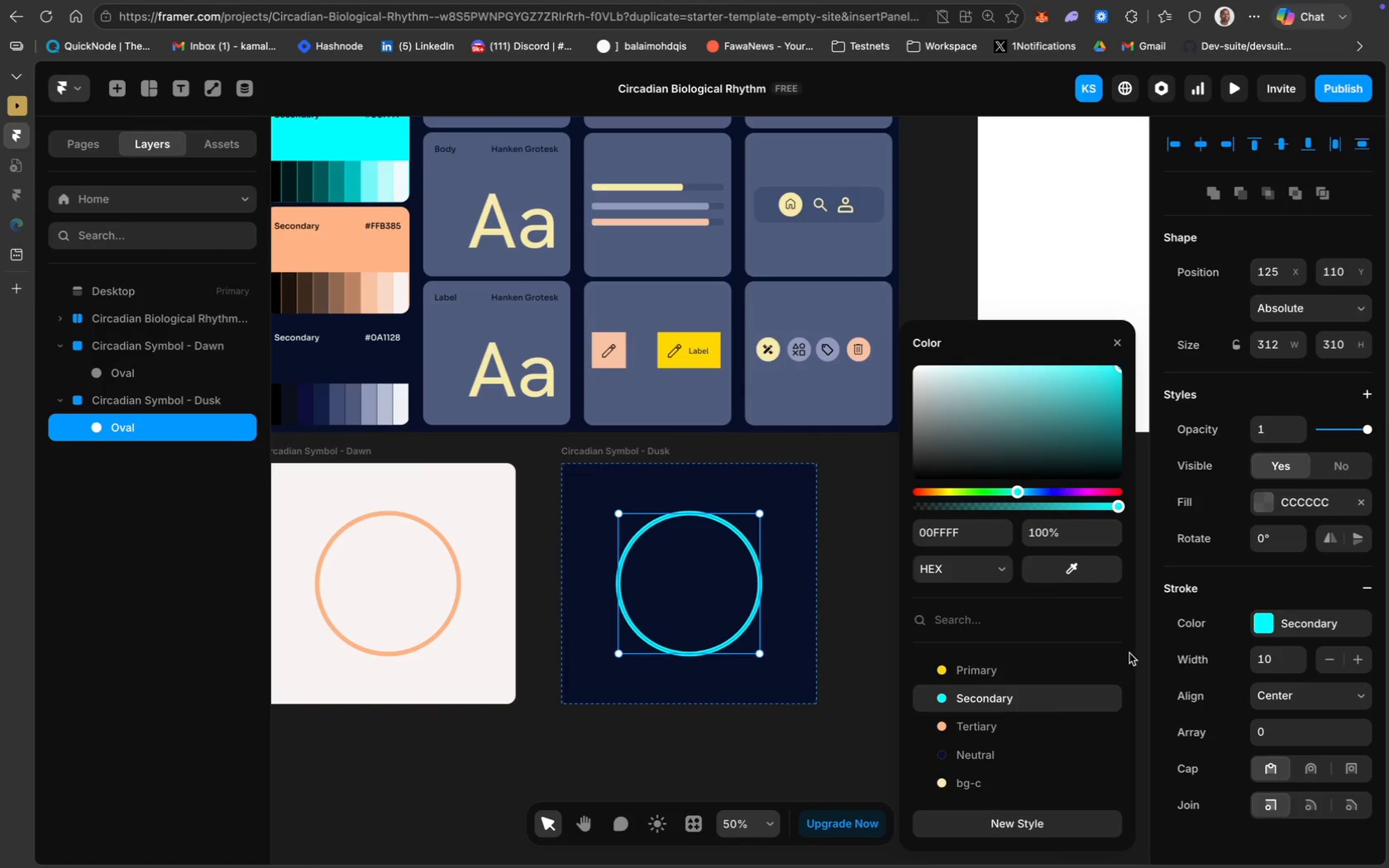 
left_click([737, 789])
 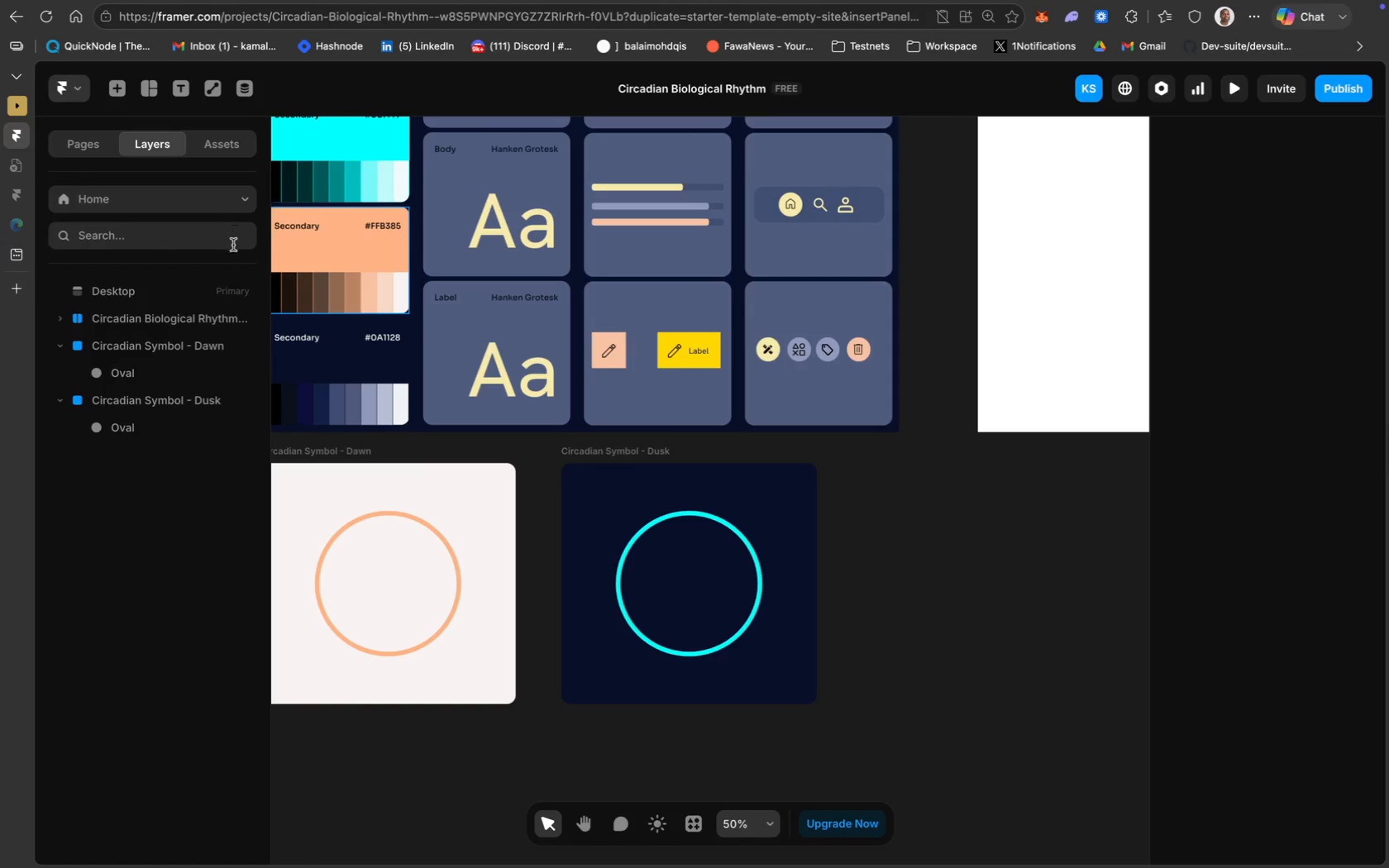 
left_click([212, 94])
 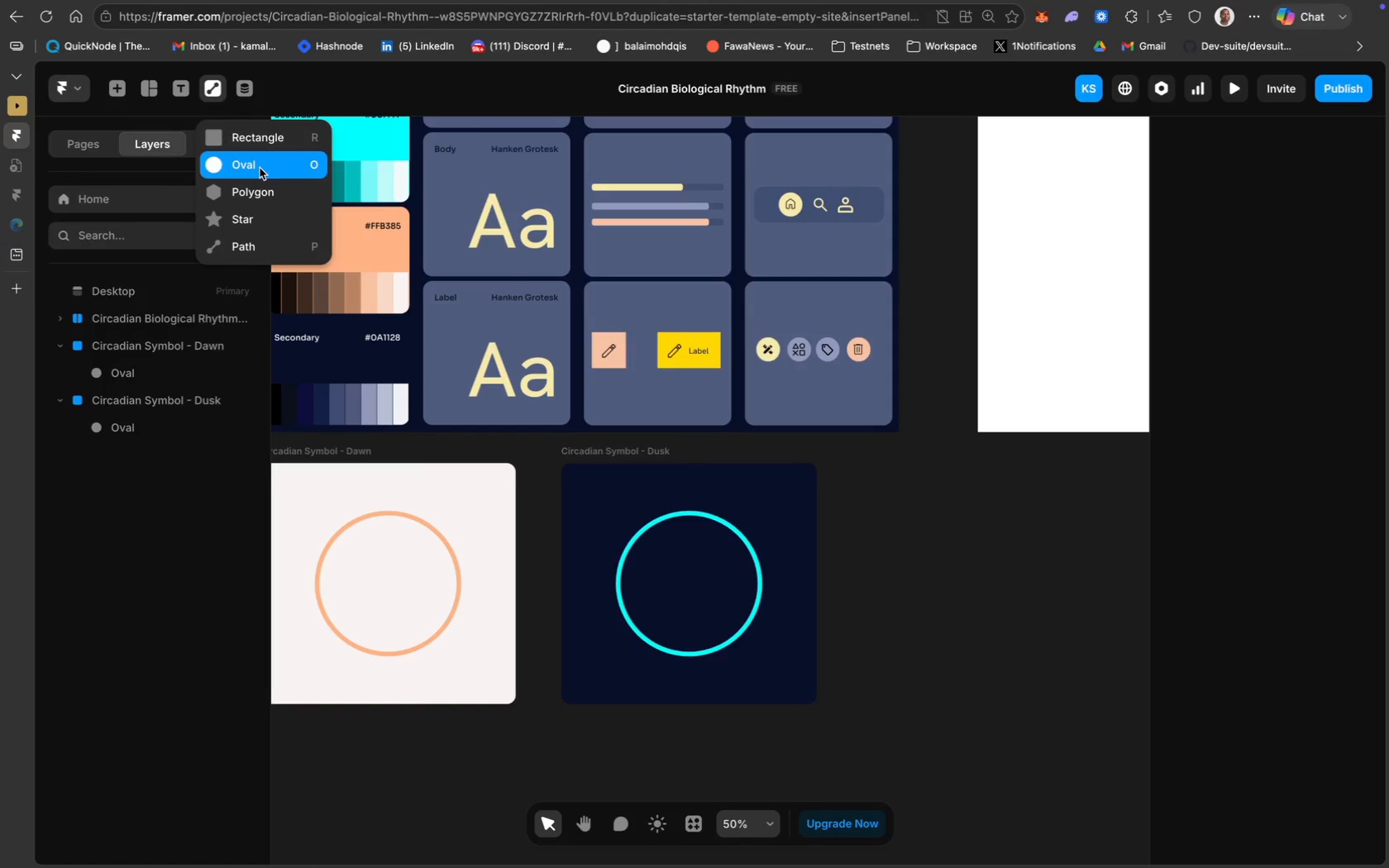 
left_click([260, 166])
 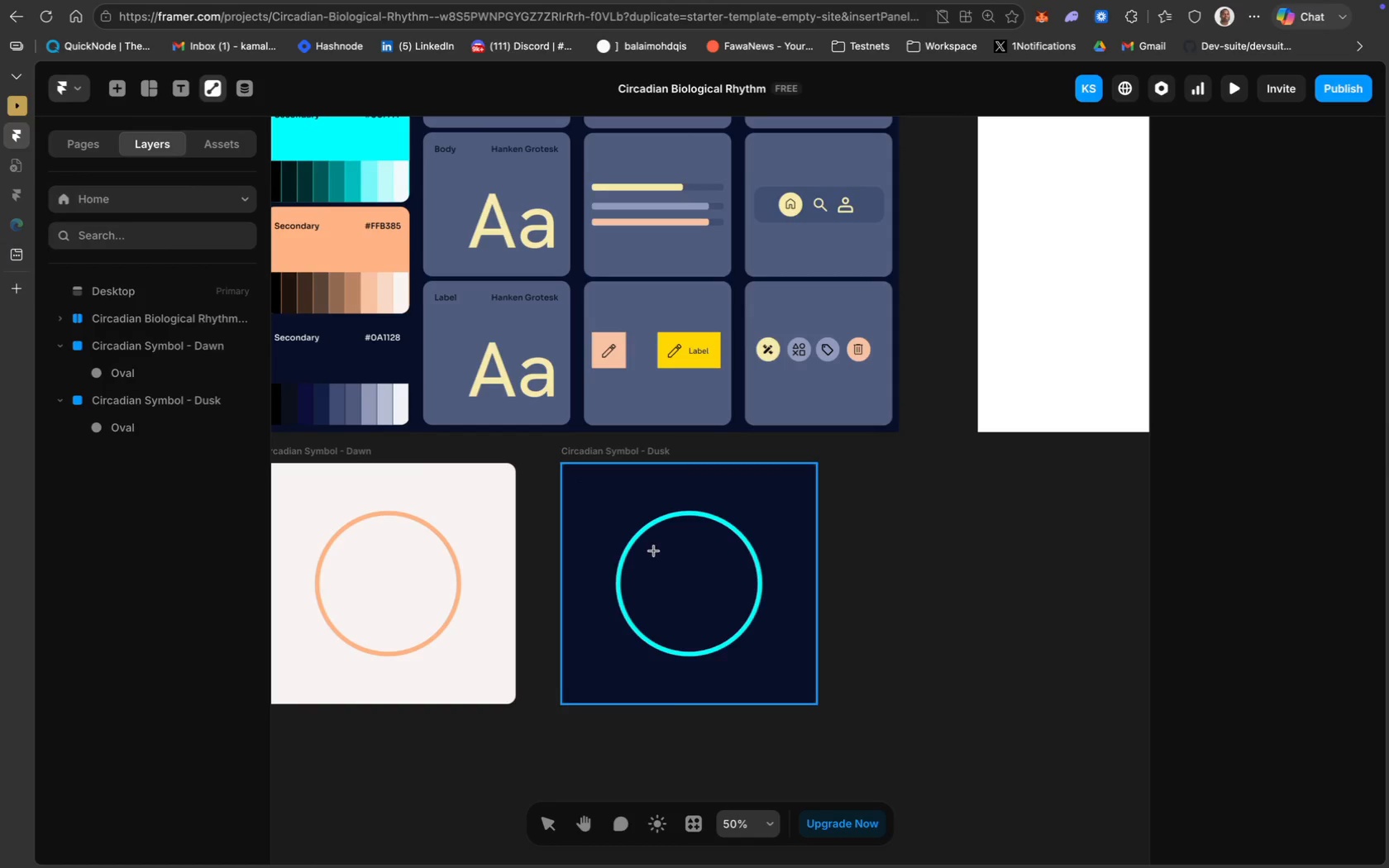 
left_click_drag(start_coordinate=[645, 559], to_coordinate=[745, 610])
 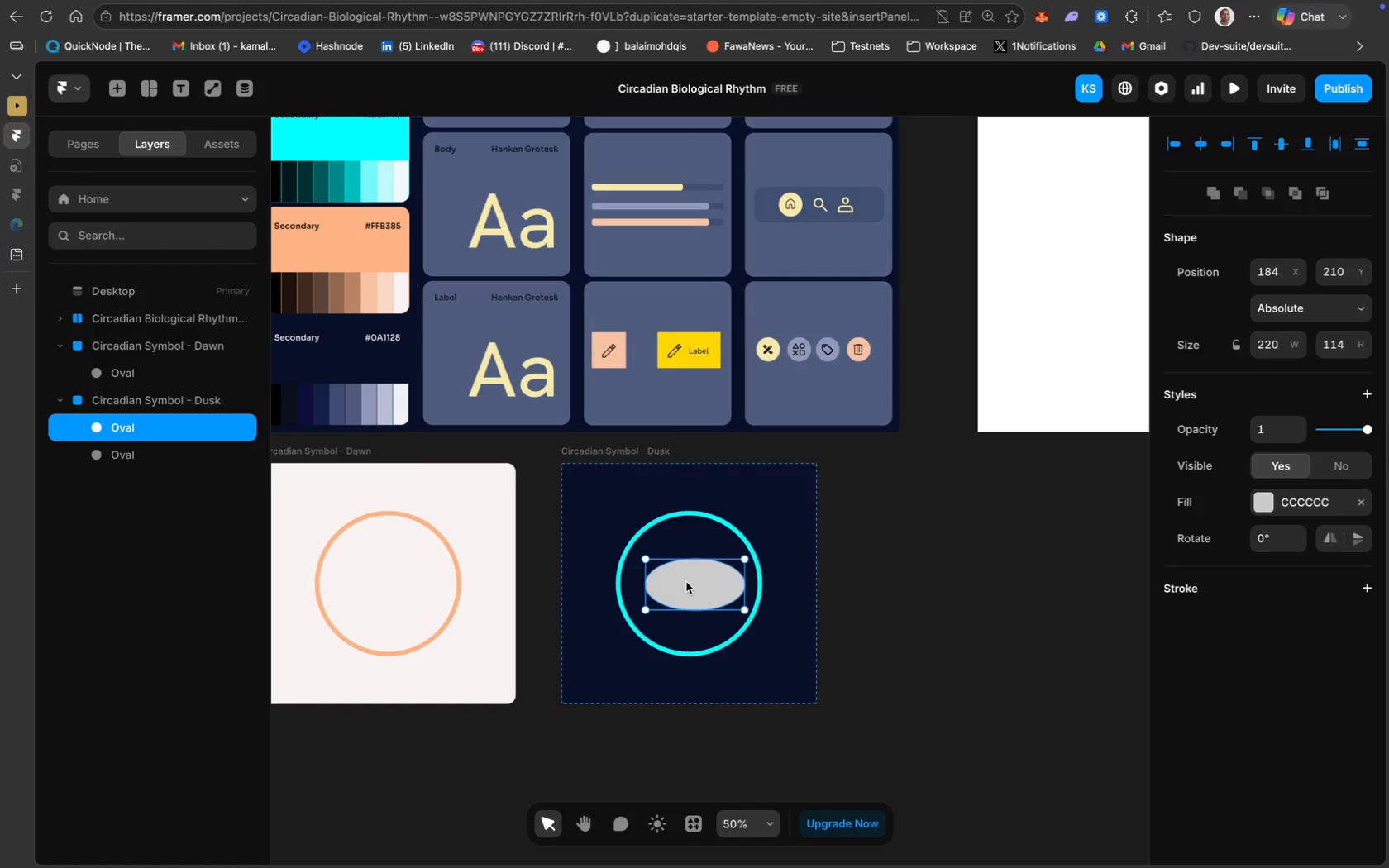 
left_click_drag(start_coordinate=[686, 582], to_coordinate=[680, 582])
 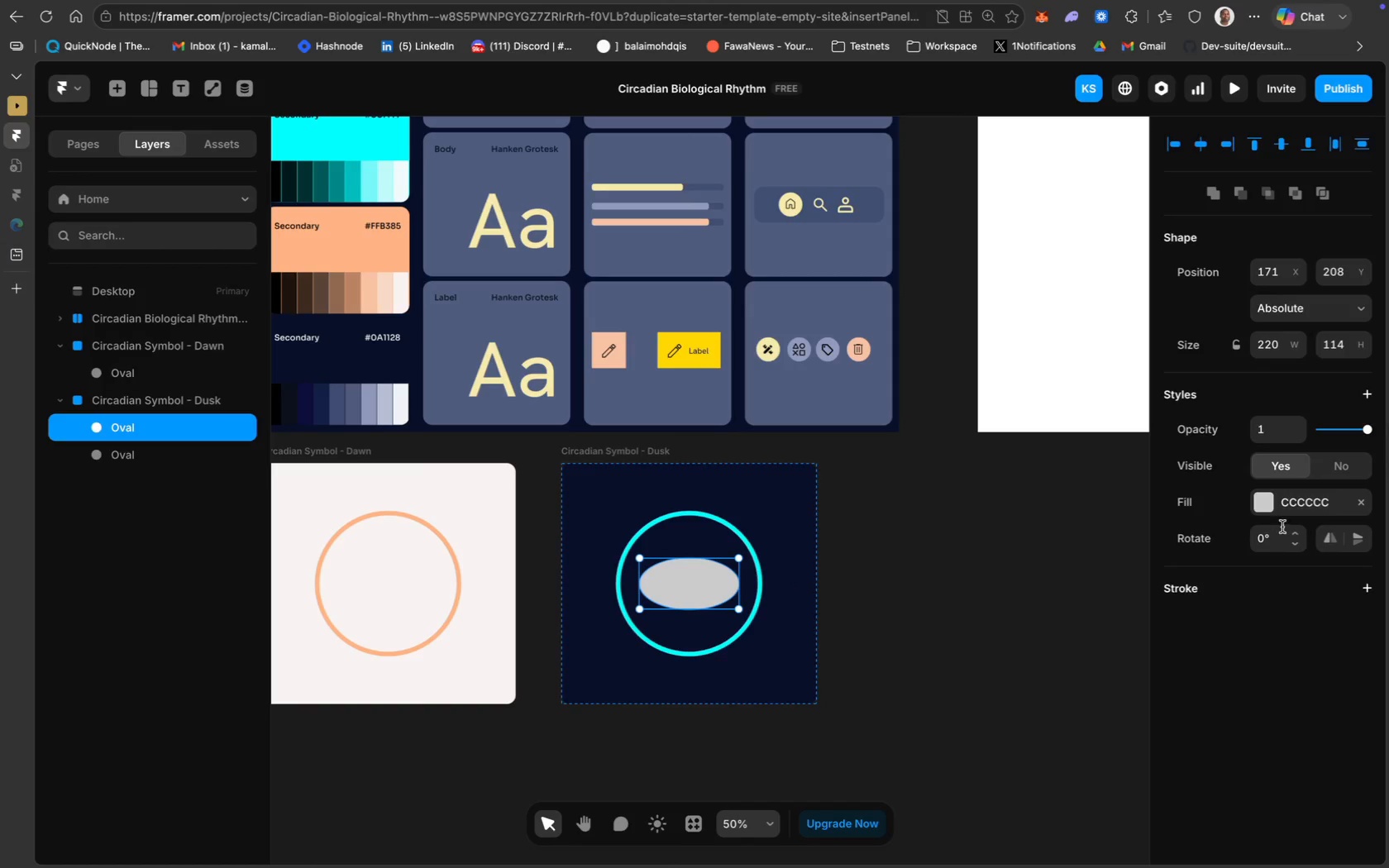 
left_click([1285, 504])
 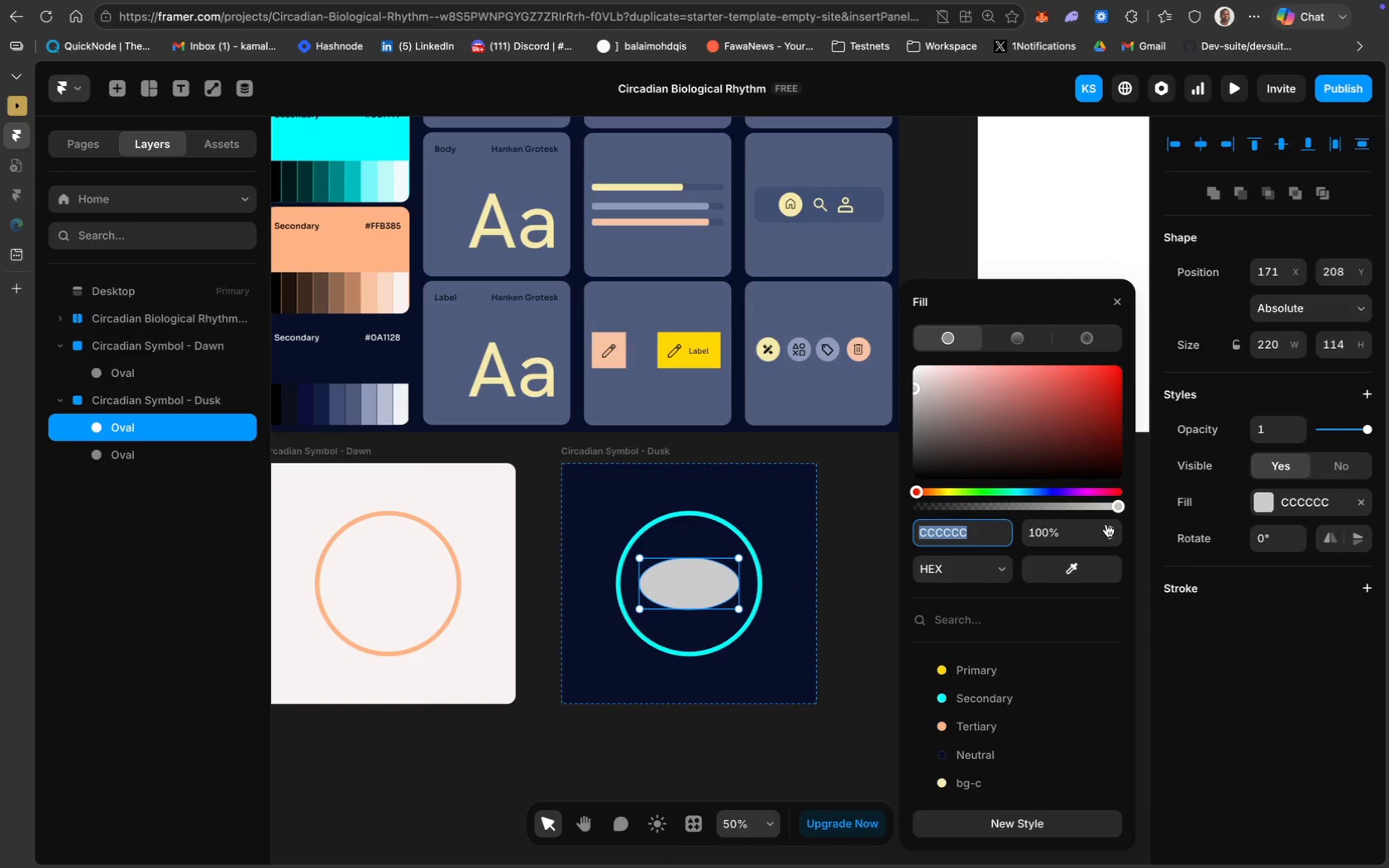 
left_click_drag(start_coordinate=[1119, 508], to_coordinate=[885, 503])
 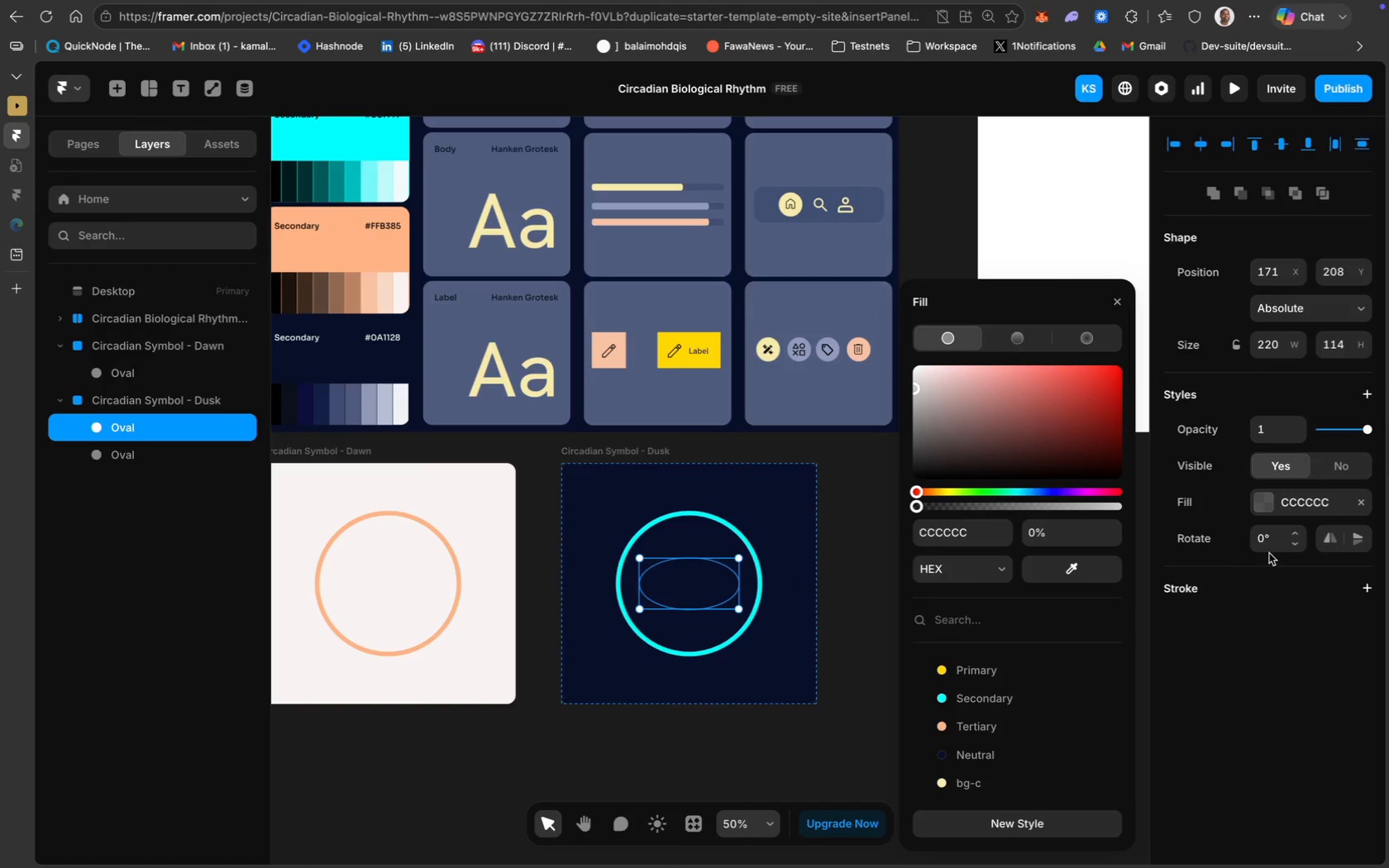 
left_click([1200, 587])
 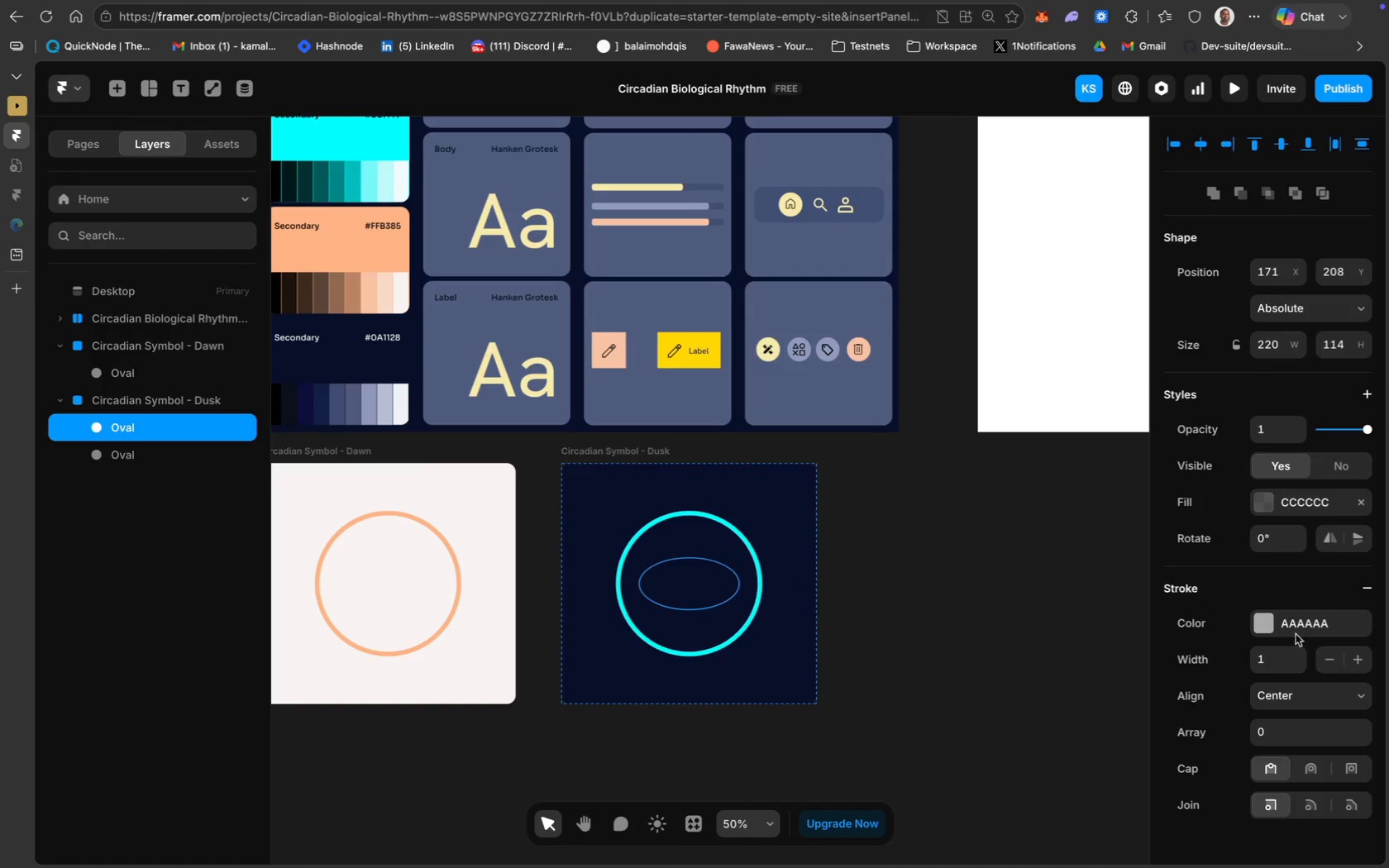 
left_click([1305, 625])
 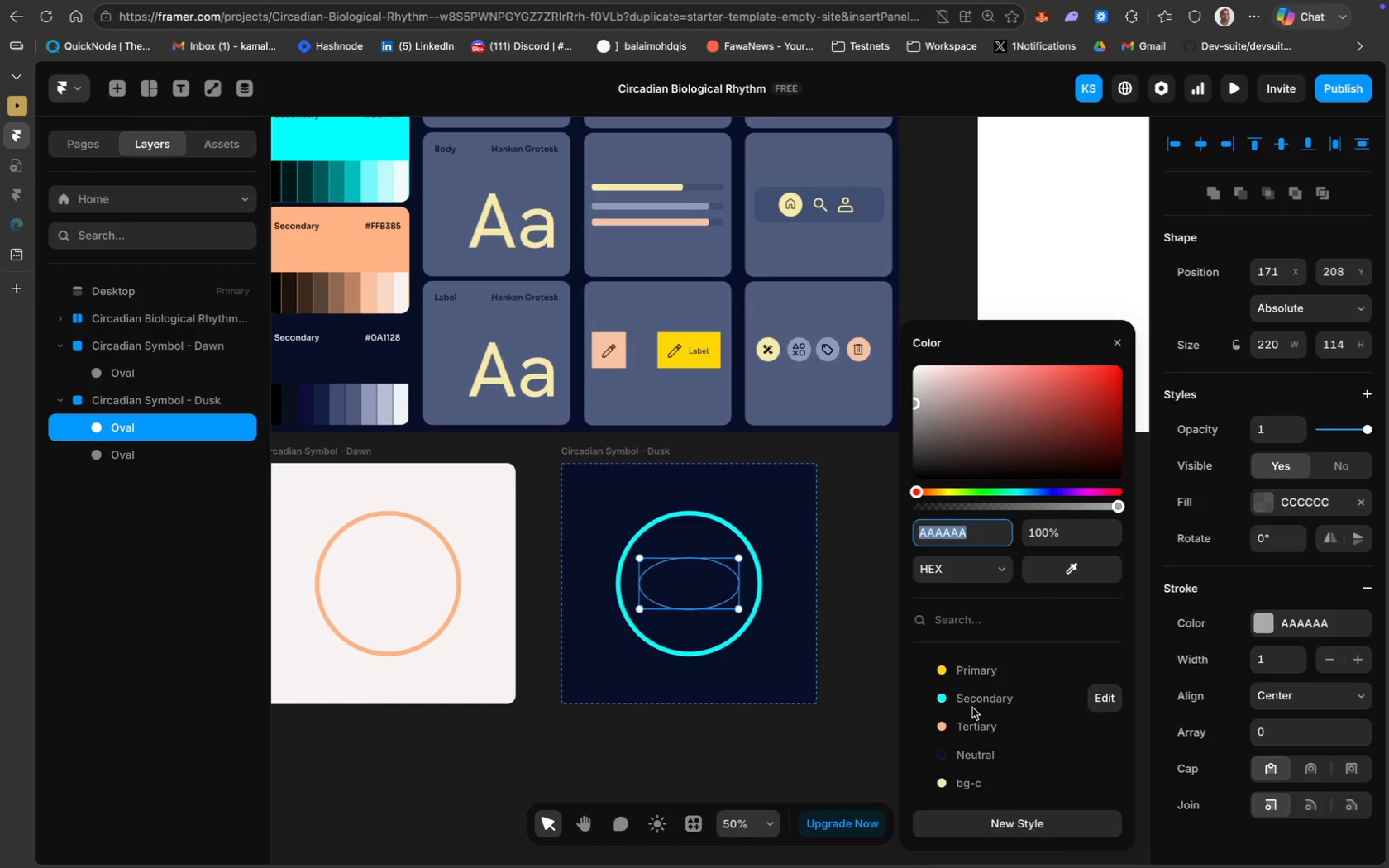 
mouse_move([981, 701])
 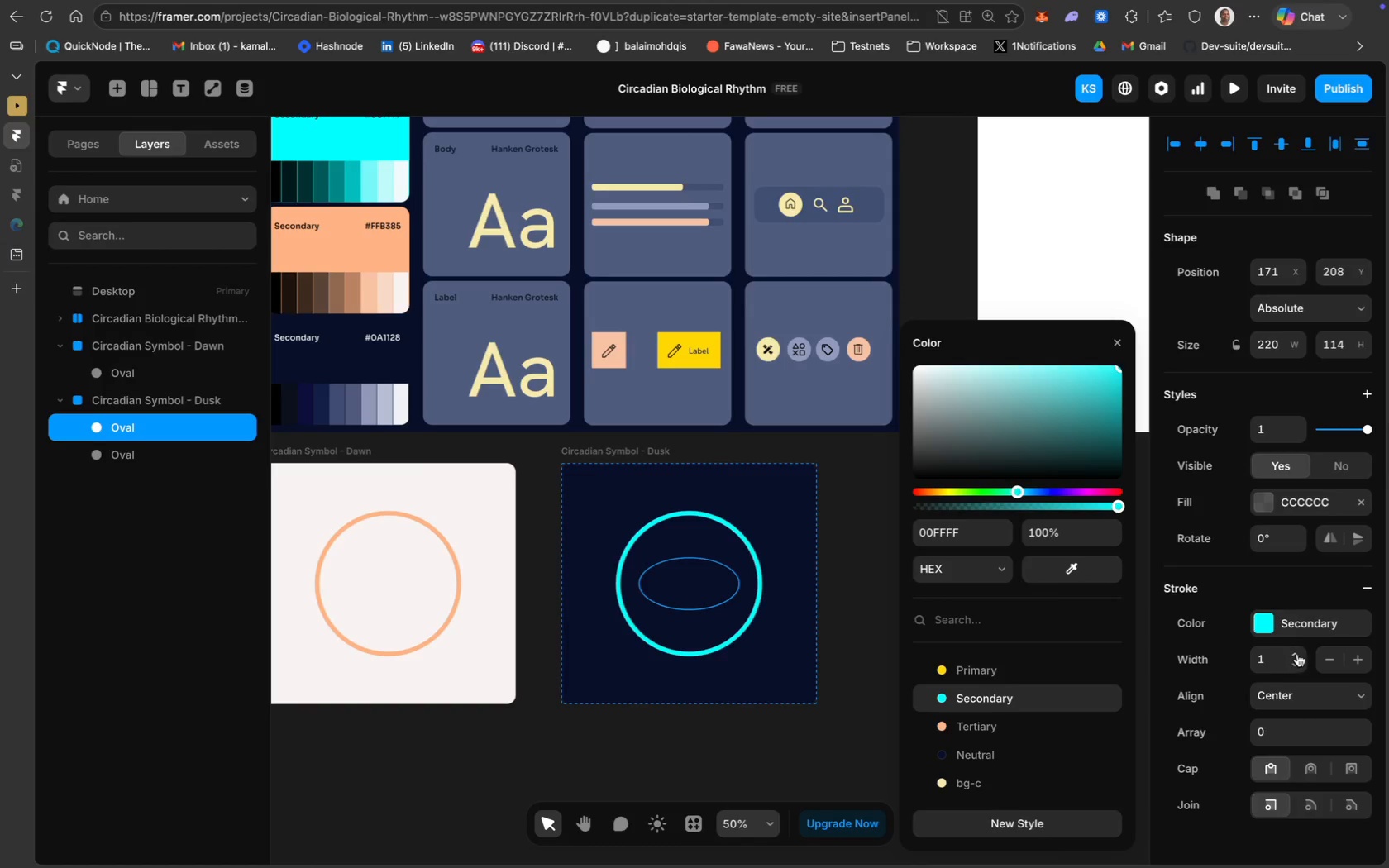 
double_click([1297, 654])
 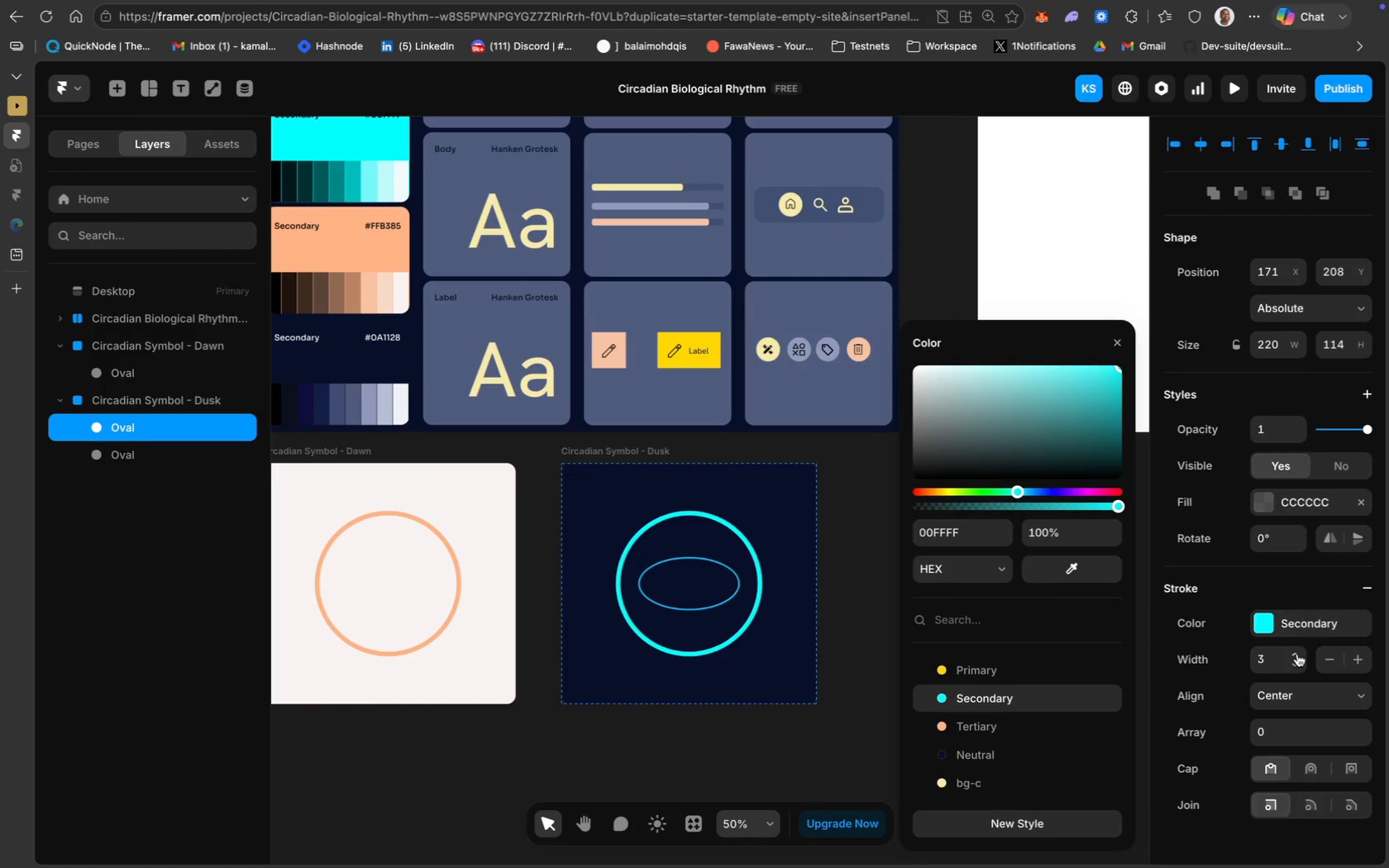 
left_click([1297, 654])
 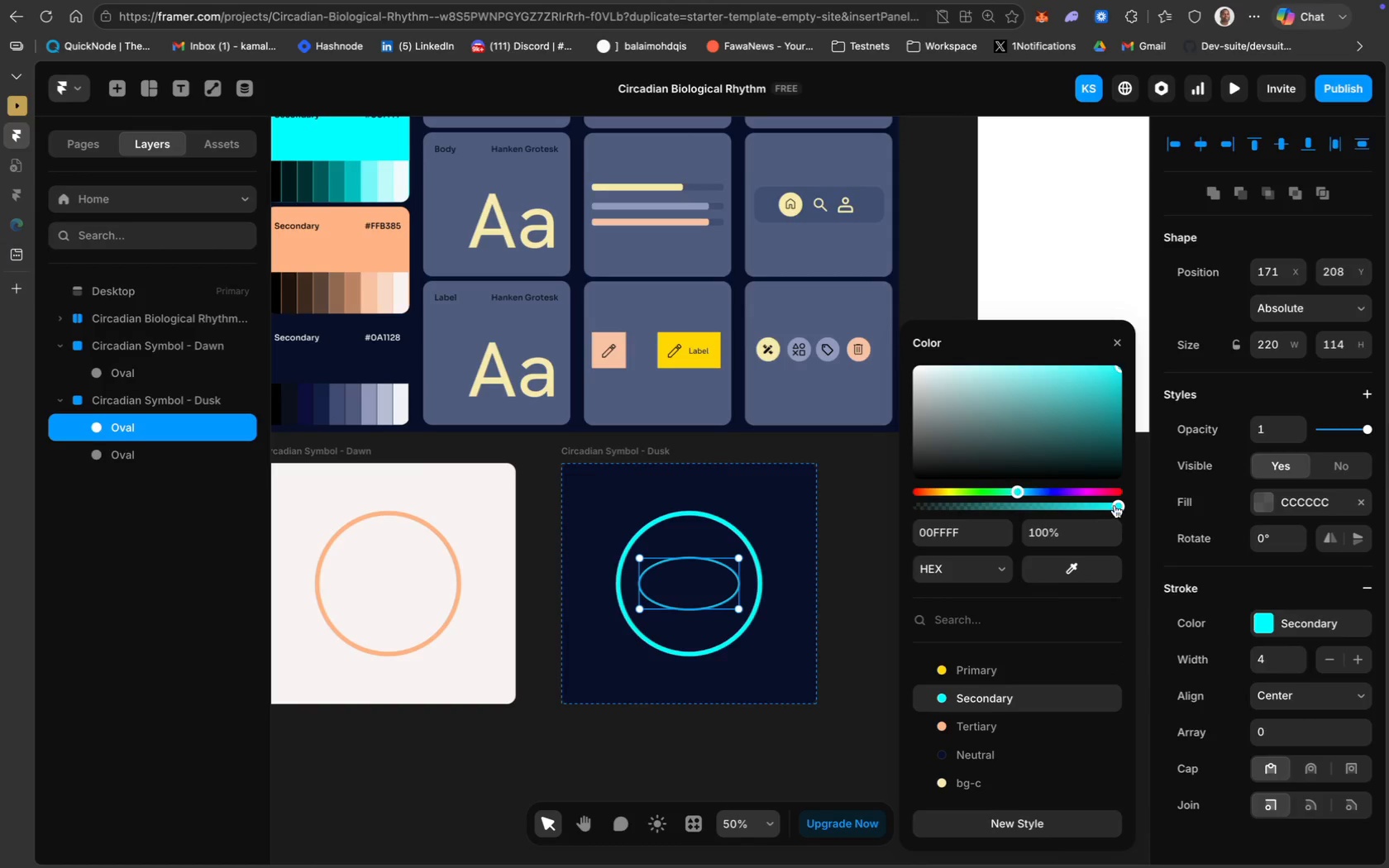 
left_click_drag(start_coordinate=[1118, 506], to_coordinate=[1047, 507])
 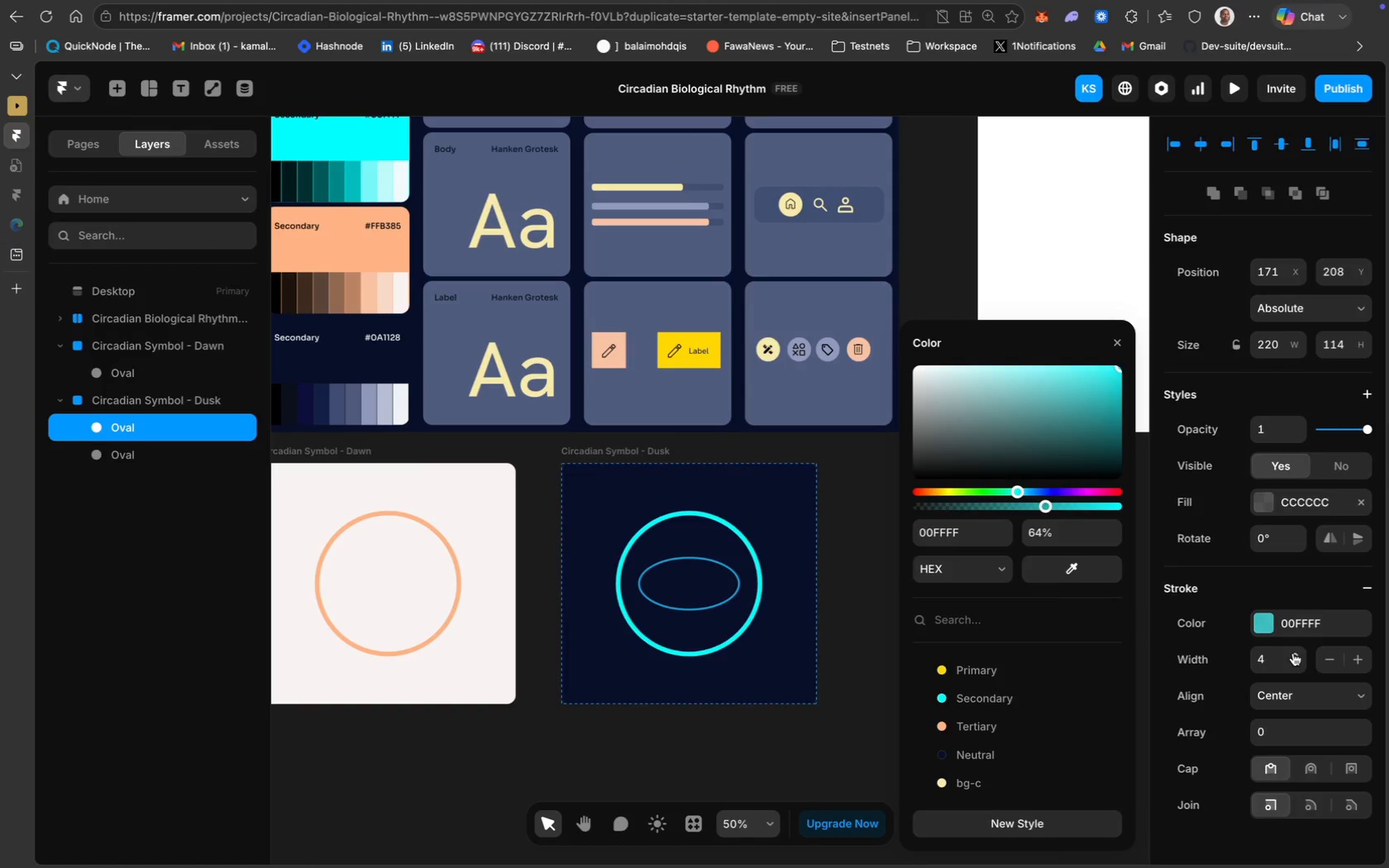 
left_click([1293, 653])
 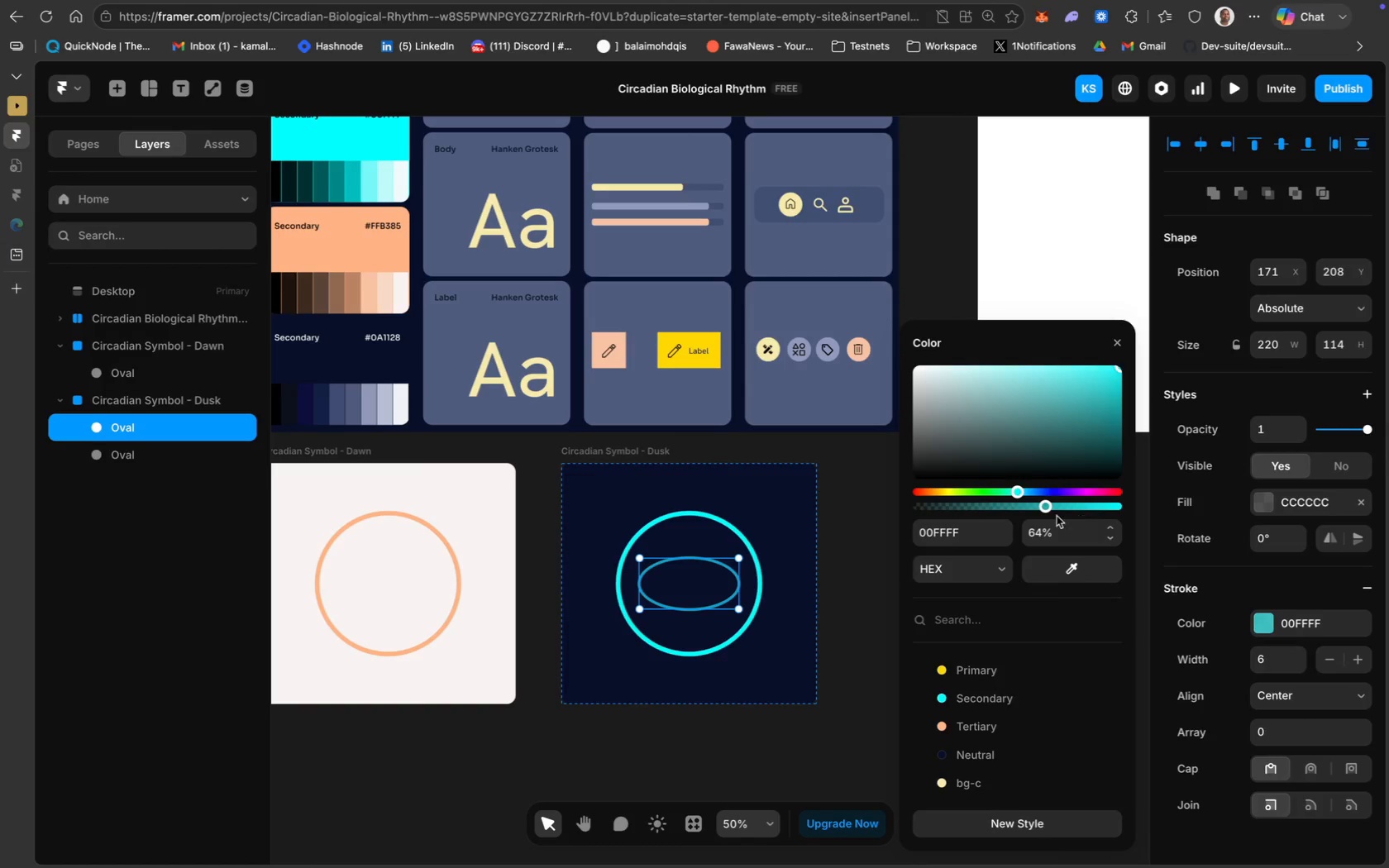 
left_click_drag(start_coordinate=[1045, 507], to_coordinate=[1023, 506])
 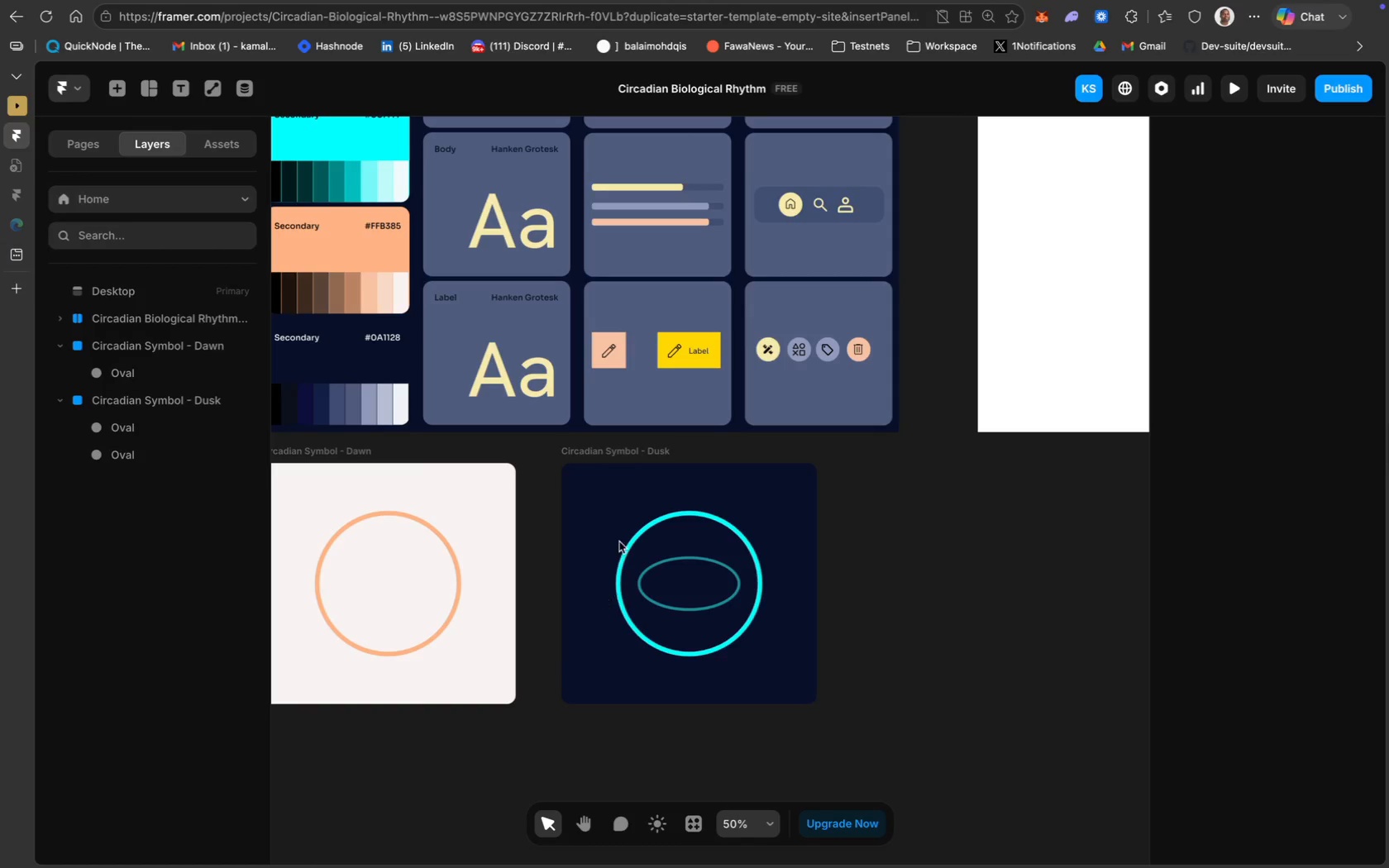 
wait(7.68)
 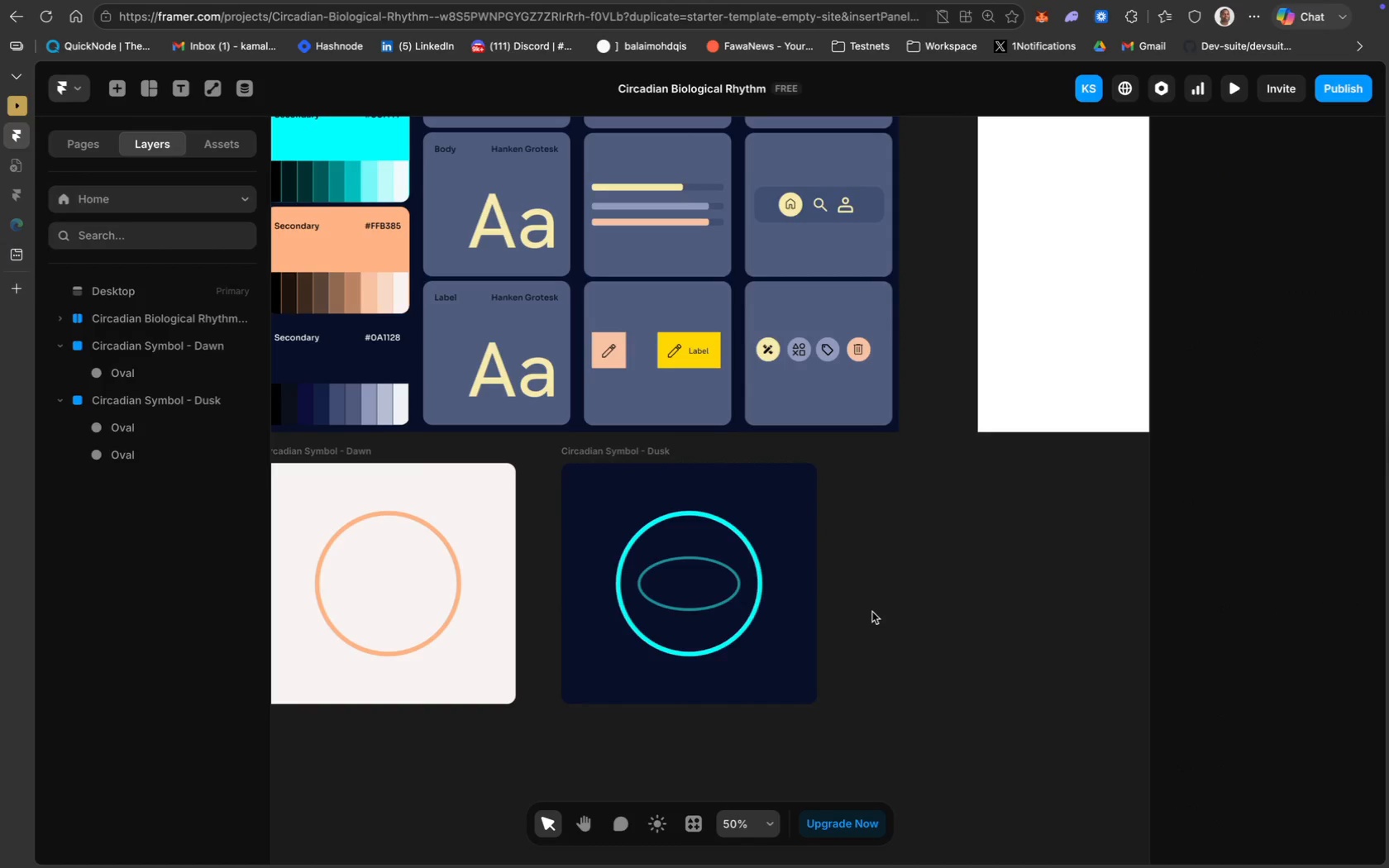 
key(Meta+D)
 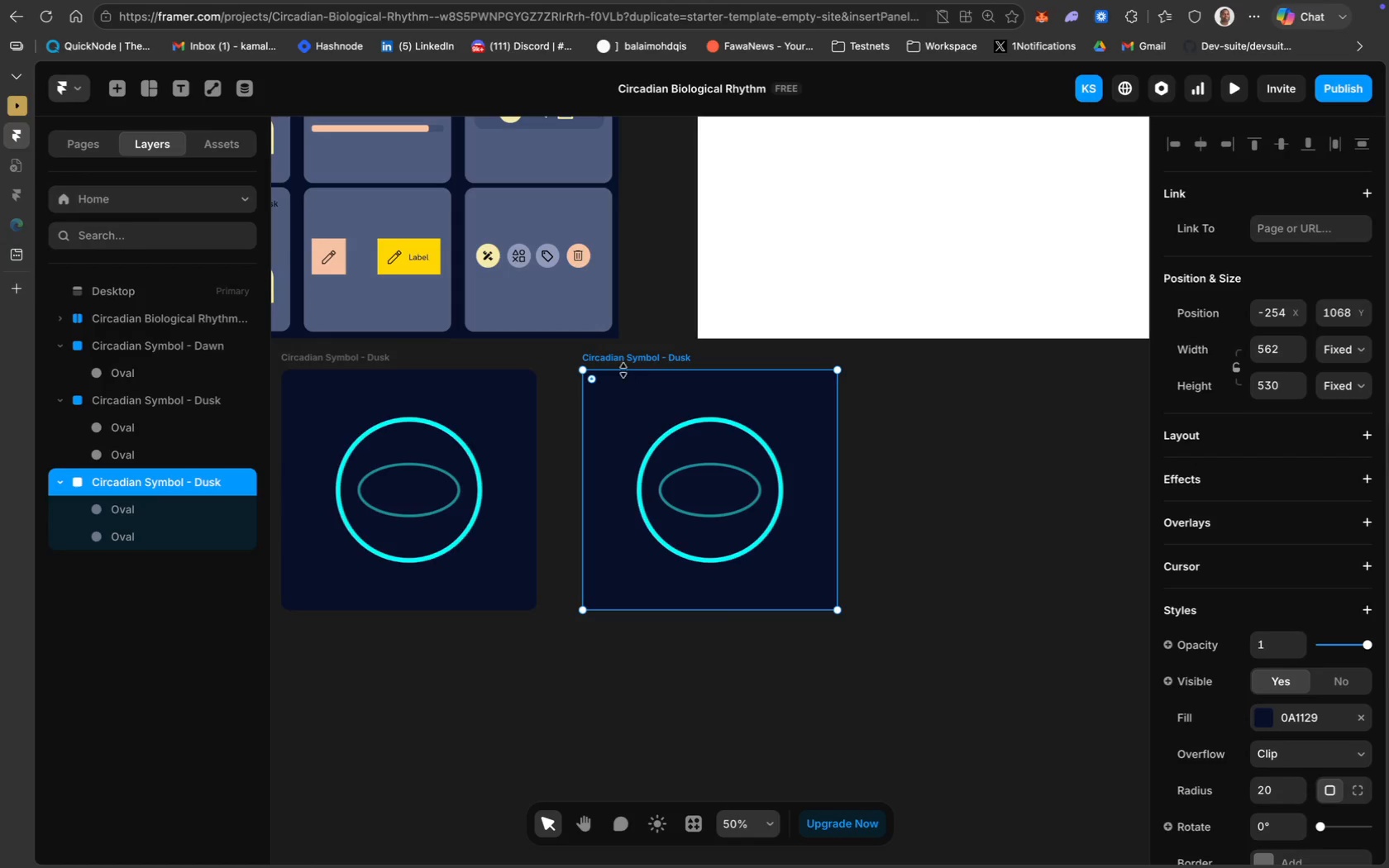 
left_click_drag(start_coordinate=[624, 363], to_coordinate=[307, 655])
 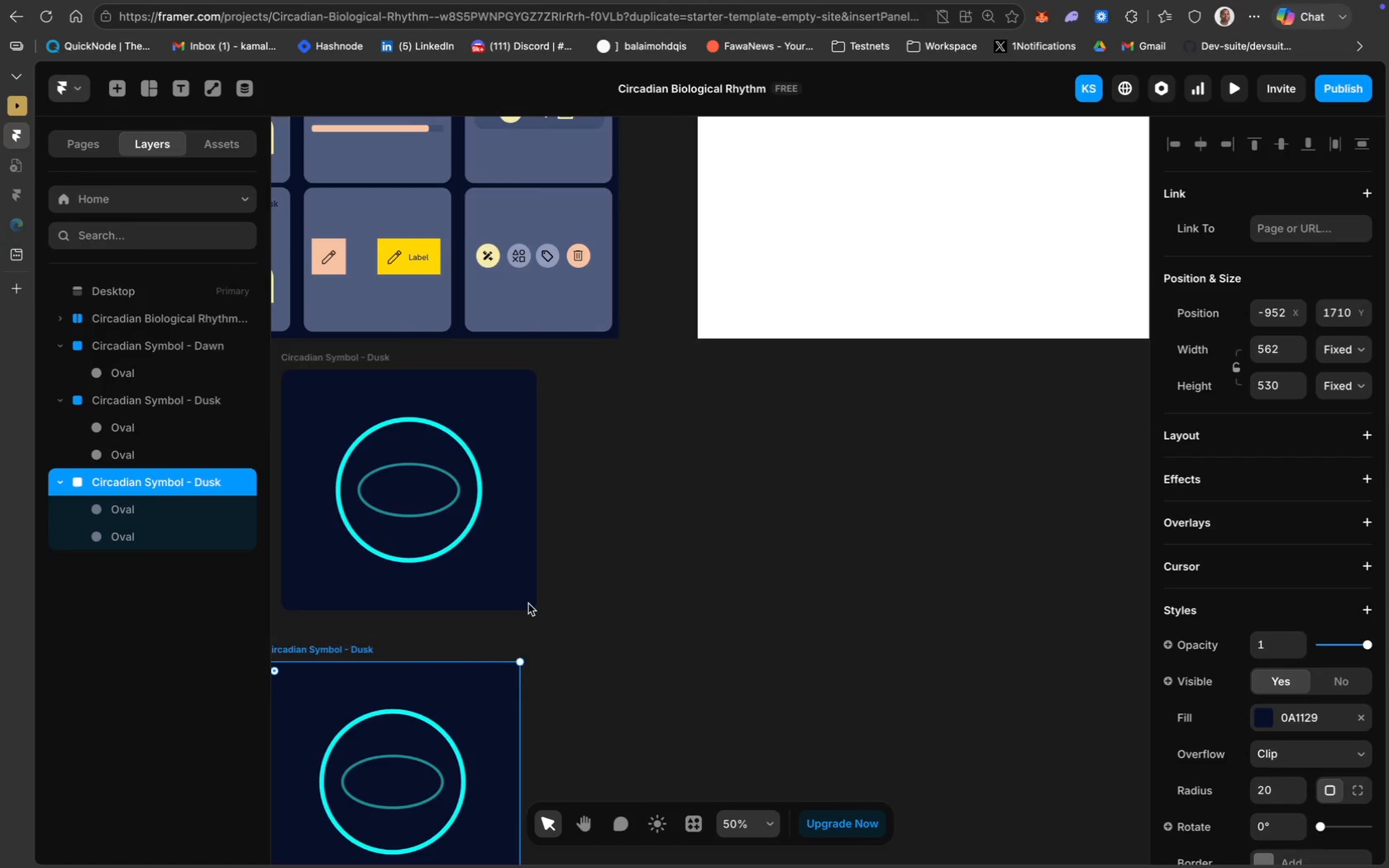 
scroll: coordinate [528, 603], scroll_direction: up, amount: 26.0
 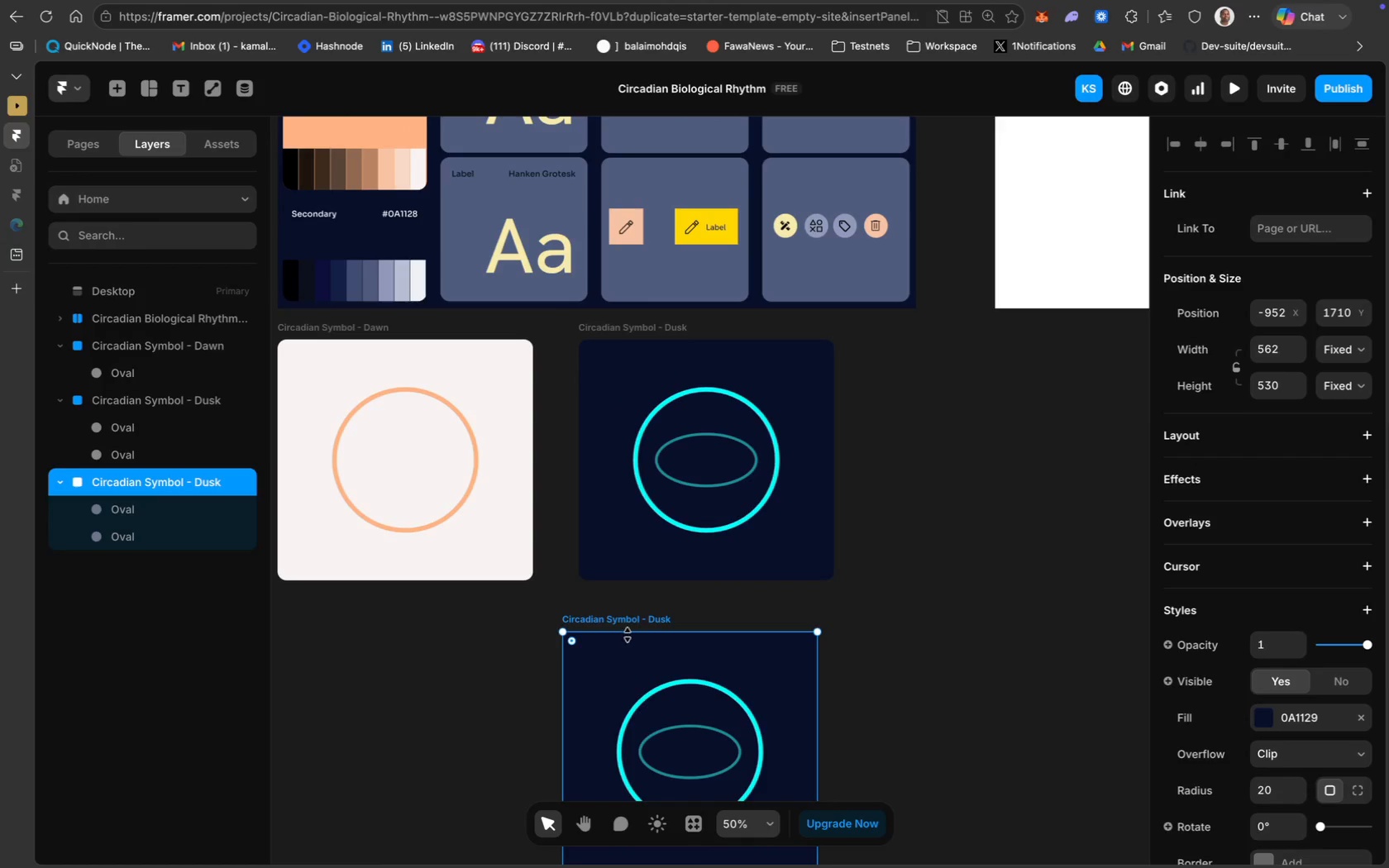 
left_click_drag(start_coordinate=[639, 625], to_coordinate=[955, 331])
 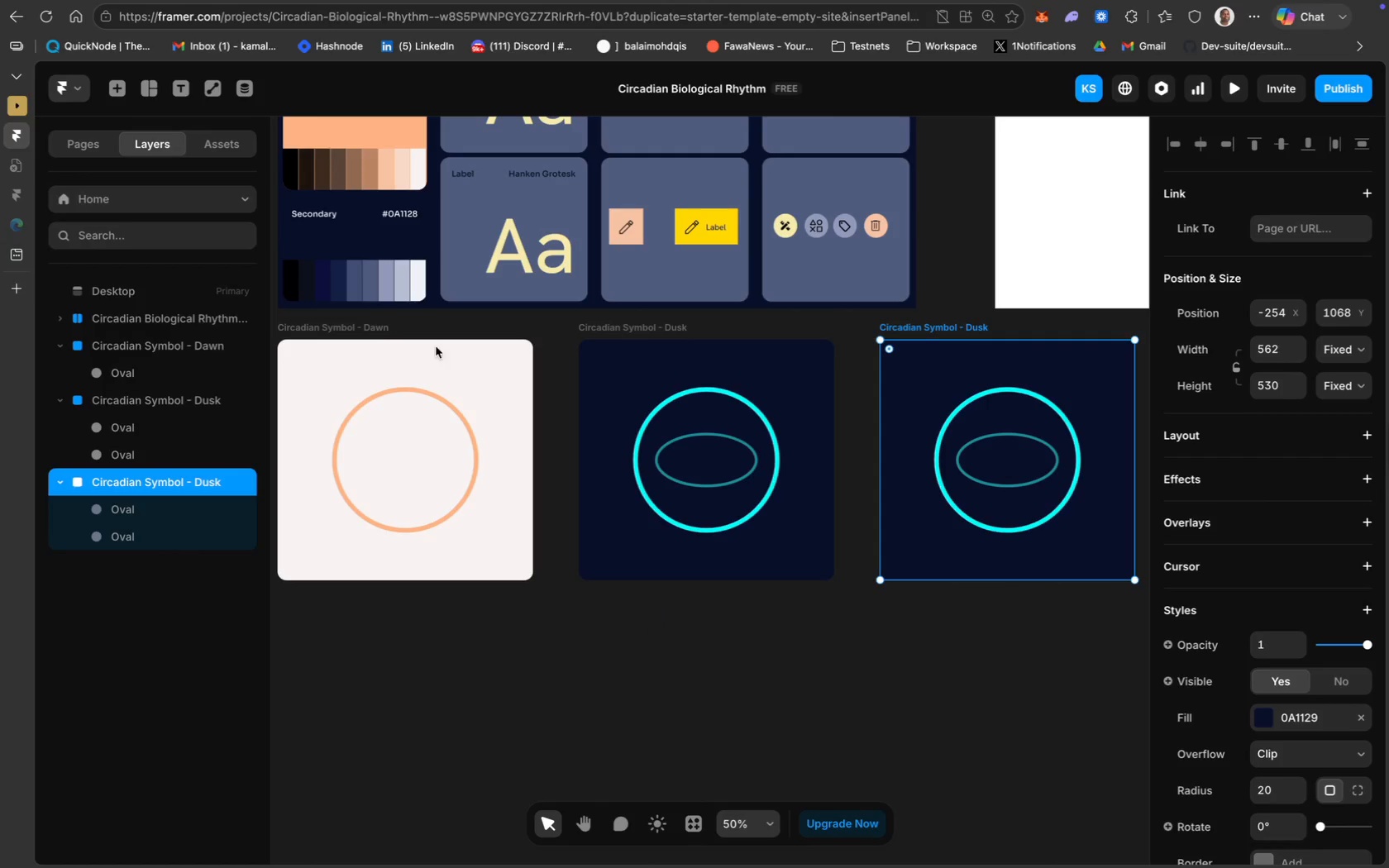 
left_click([343, 327])
 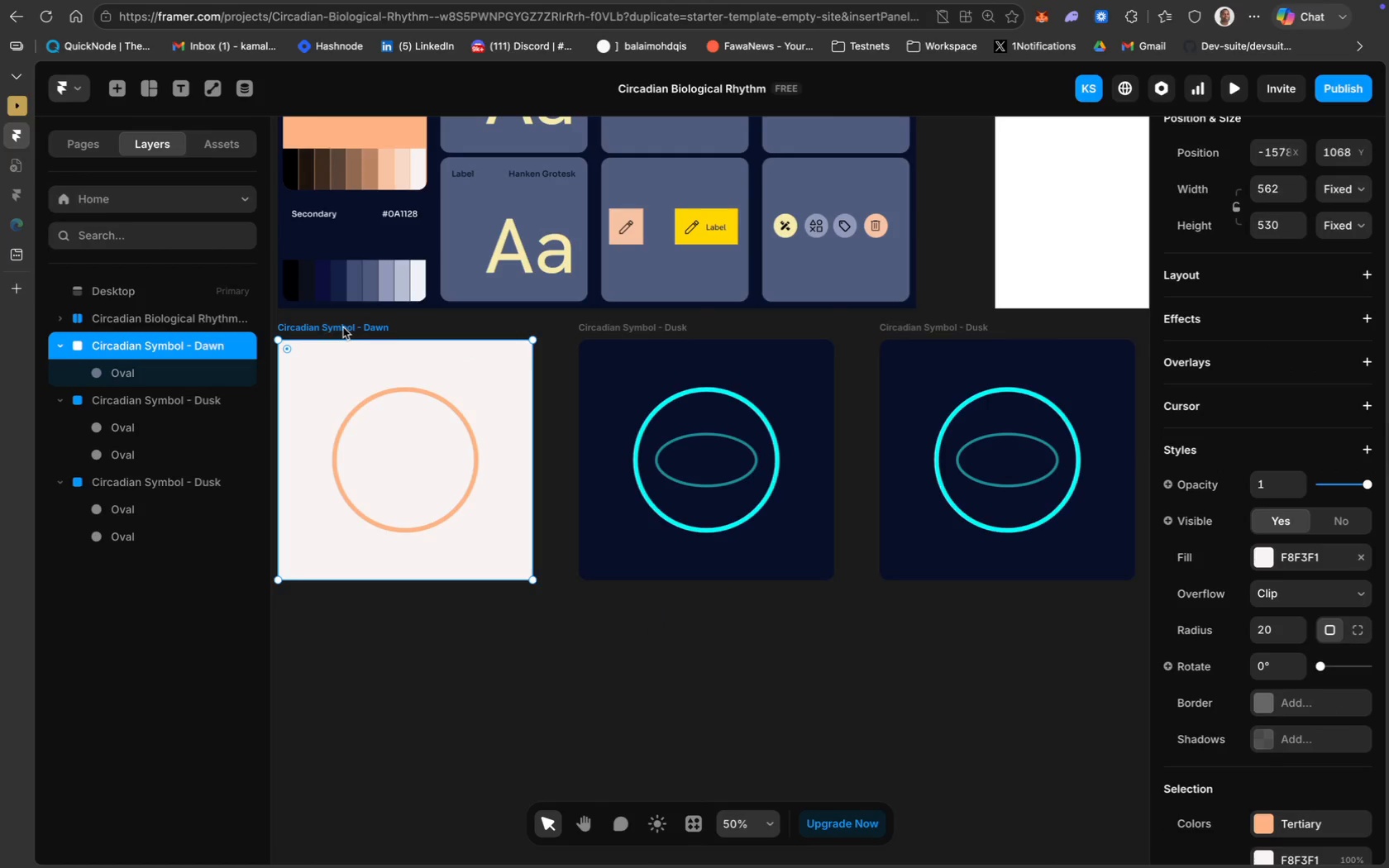 
hold_key(key=ShiftLeft, duration=2.23)
left_click([943, 330])
 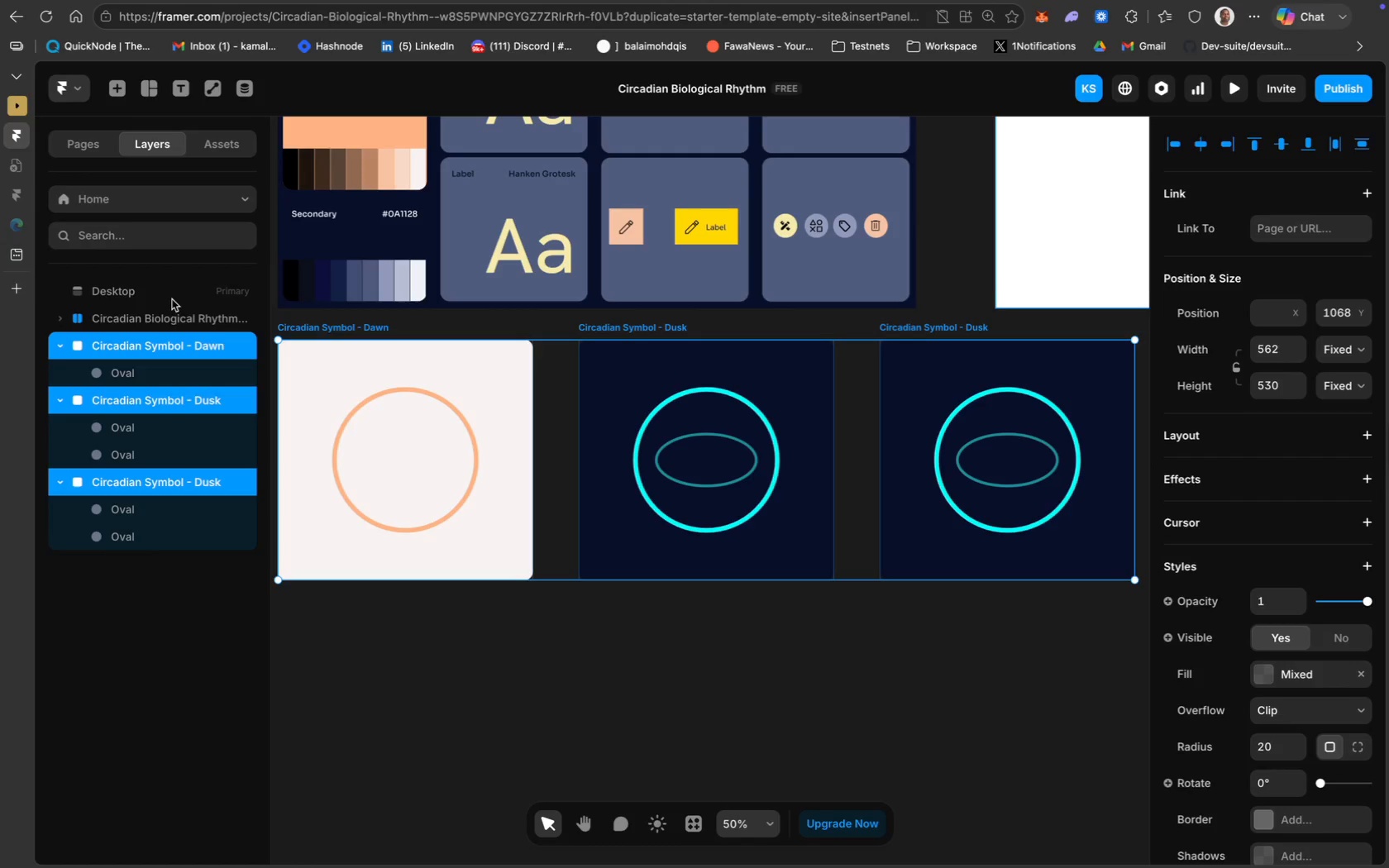 
right_click([200, 338])
 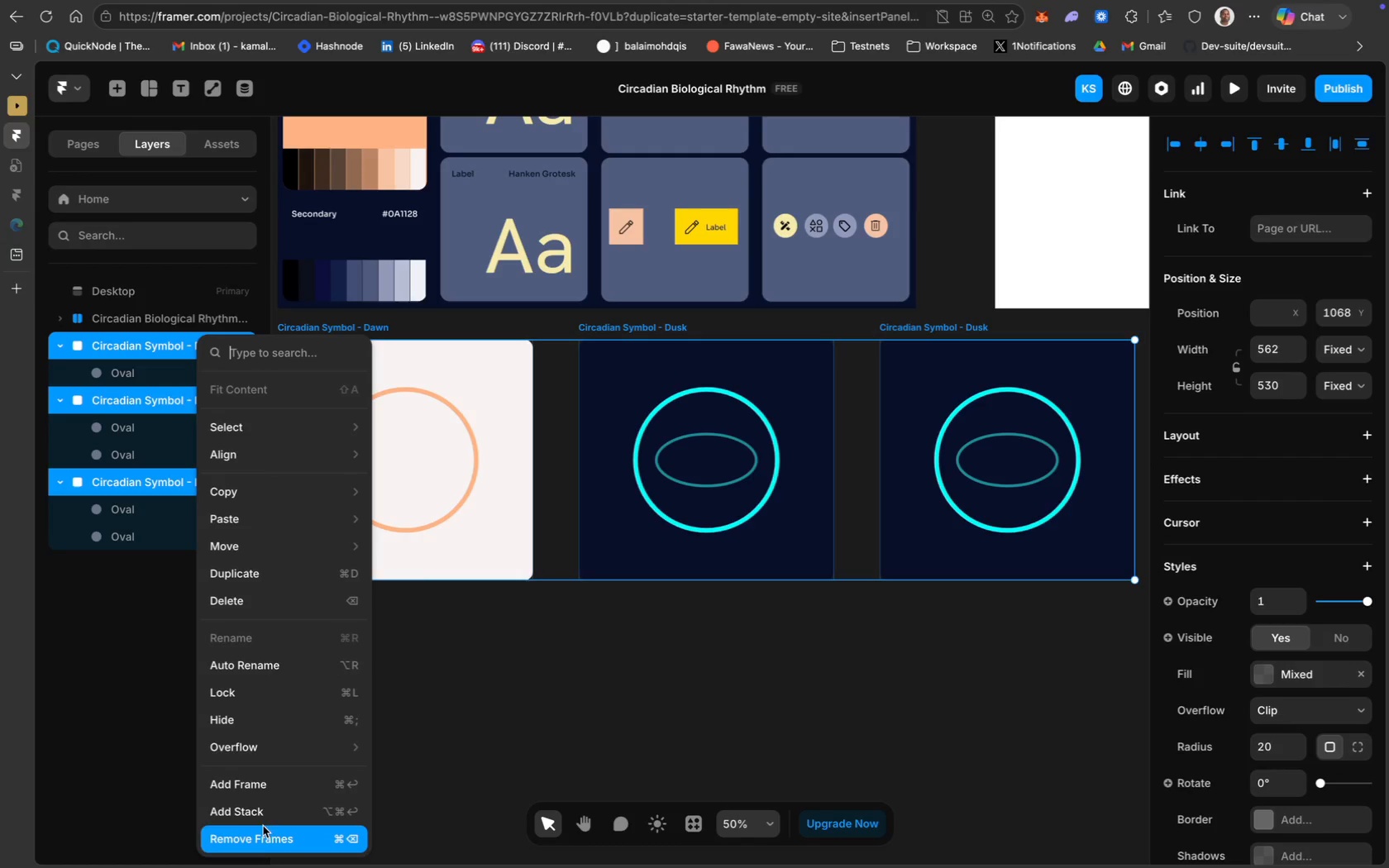 
left_click([283, 817])
 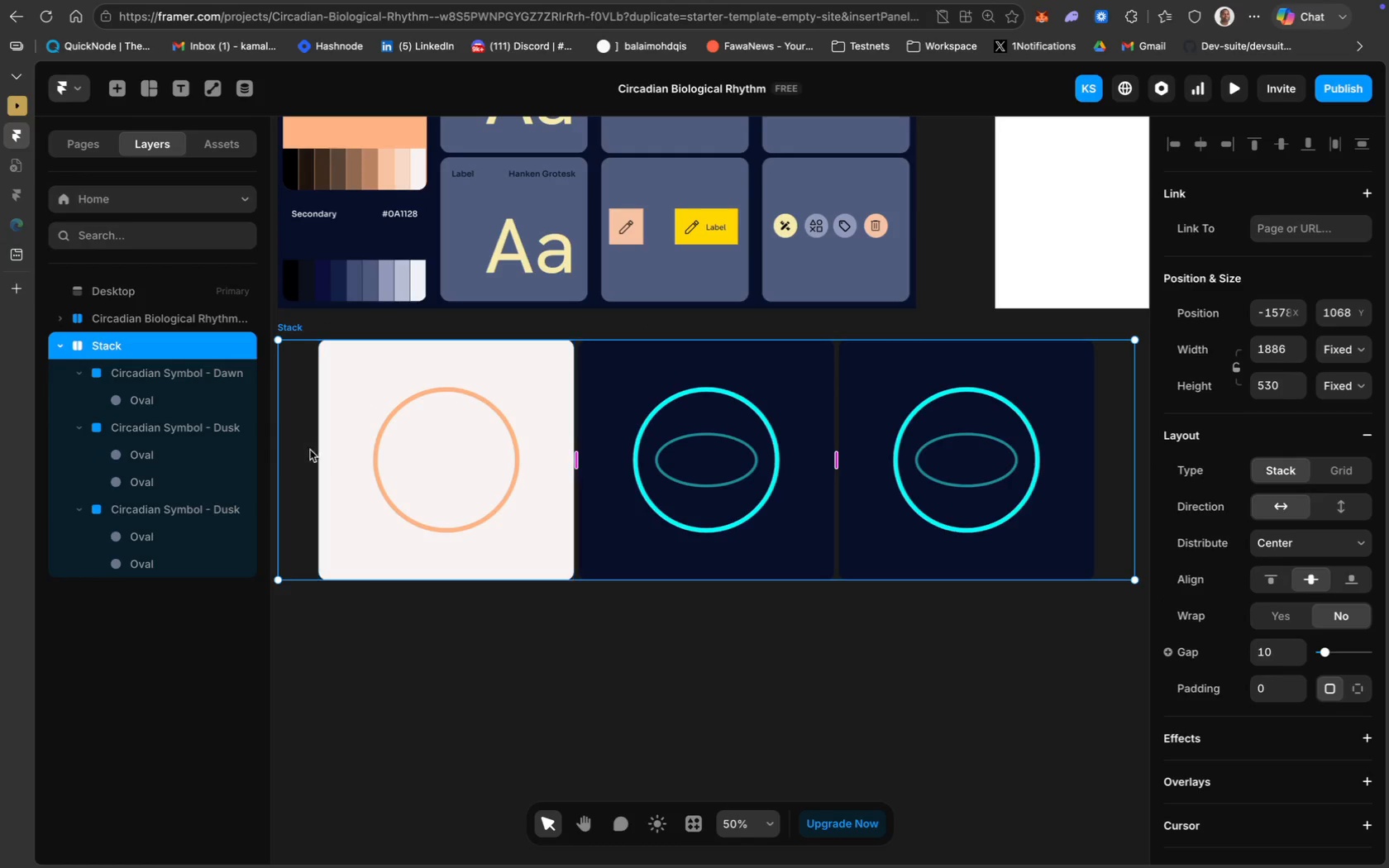 
left_click_drag(start_coordinate=[278, 441], to_coordinate=[243, 442])
 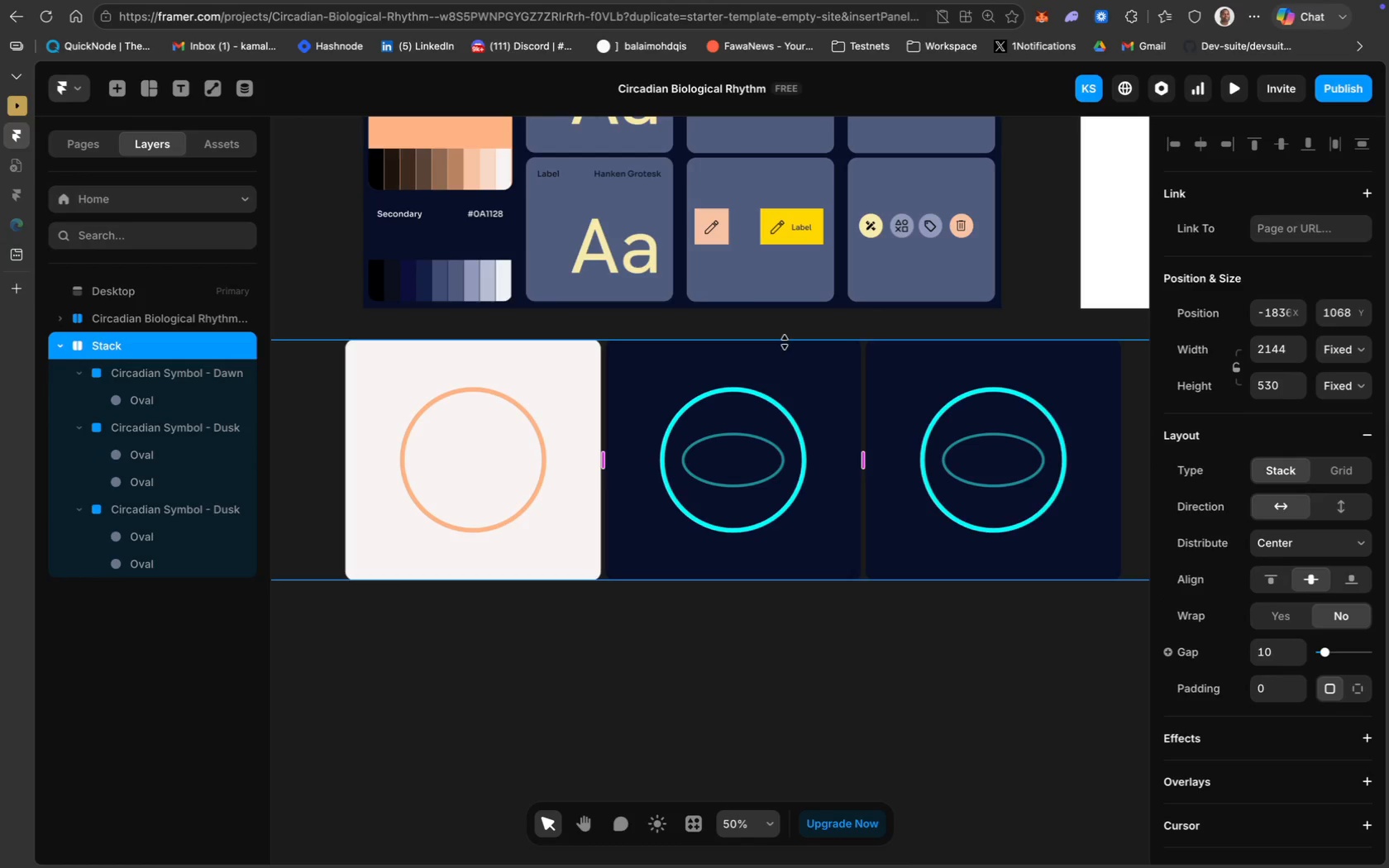 
scroll: coordinate [561, 386], scroll_direction: up, amount: 18.0
 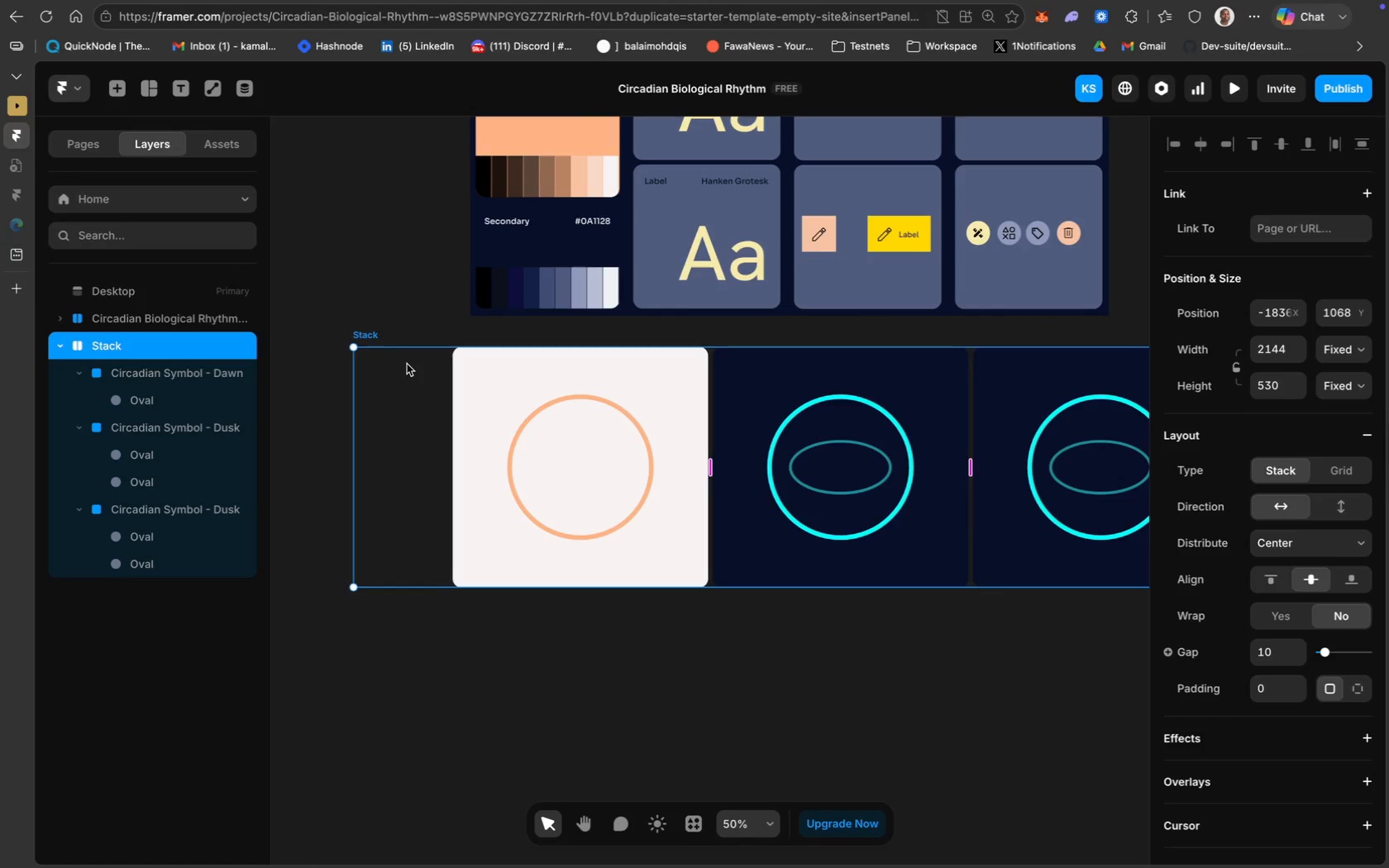 
left_click_drag(start_coordinate=[403, 365], to_coordinate=[200, 358])
 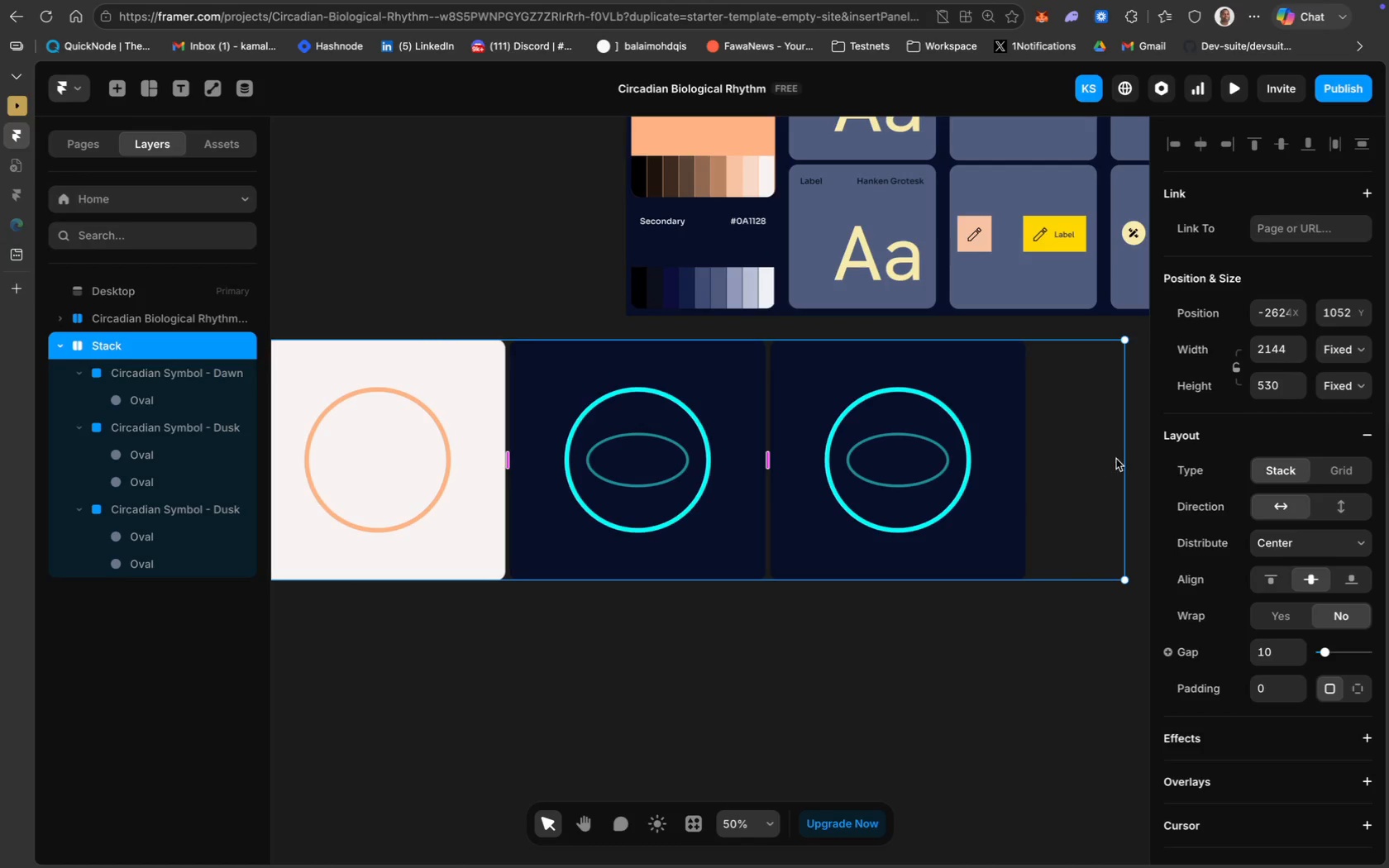 
left_click_drag(start_coordinate=[1122, 457], to_coordinate=[1072, 447])
 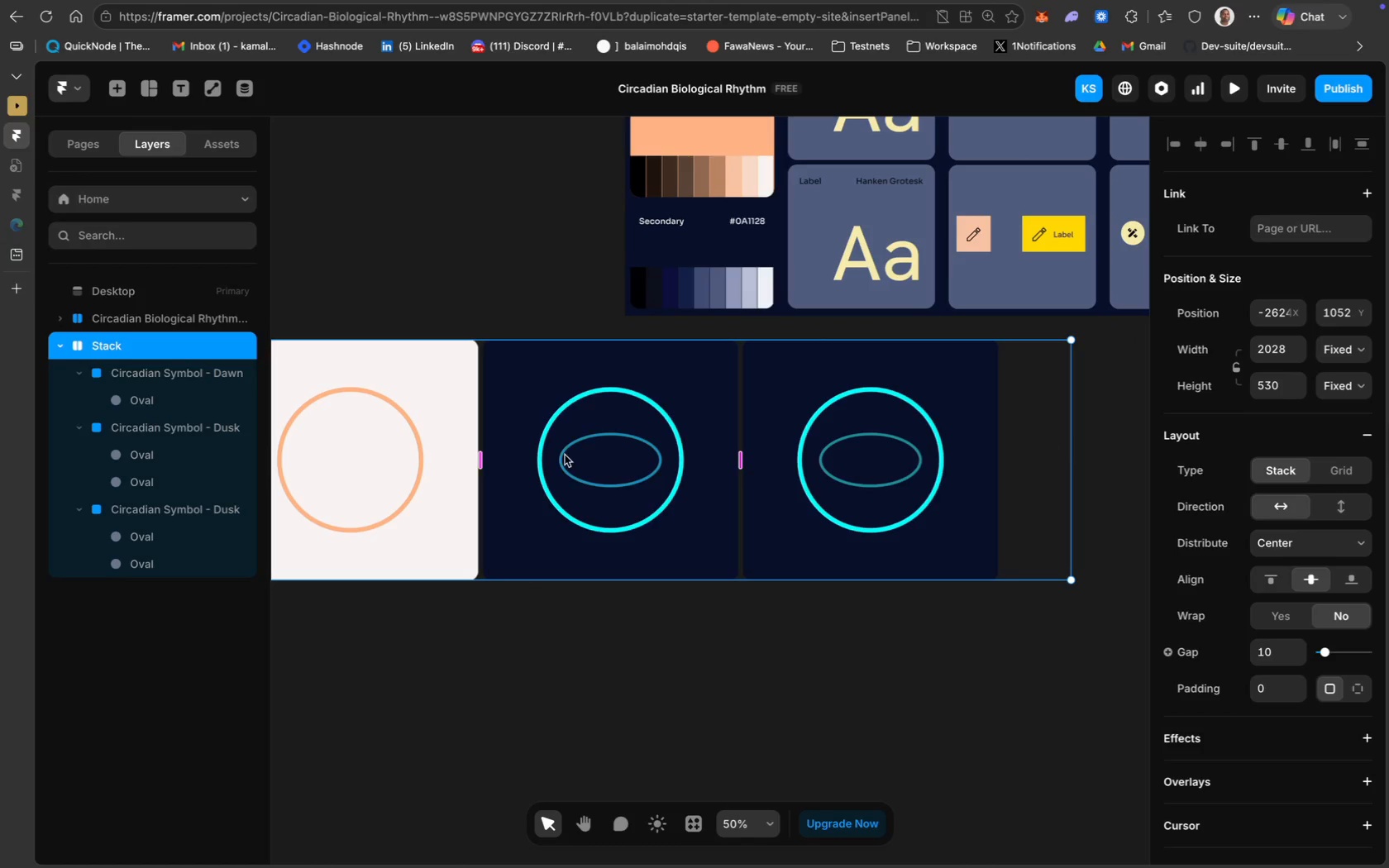 
scroll: coordinate [565, 455], scroll_direction: up, amount: 21.0
 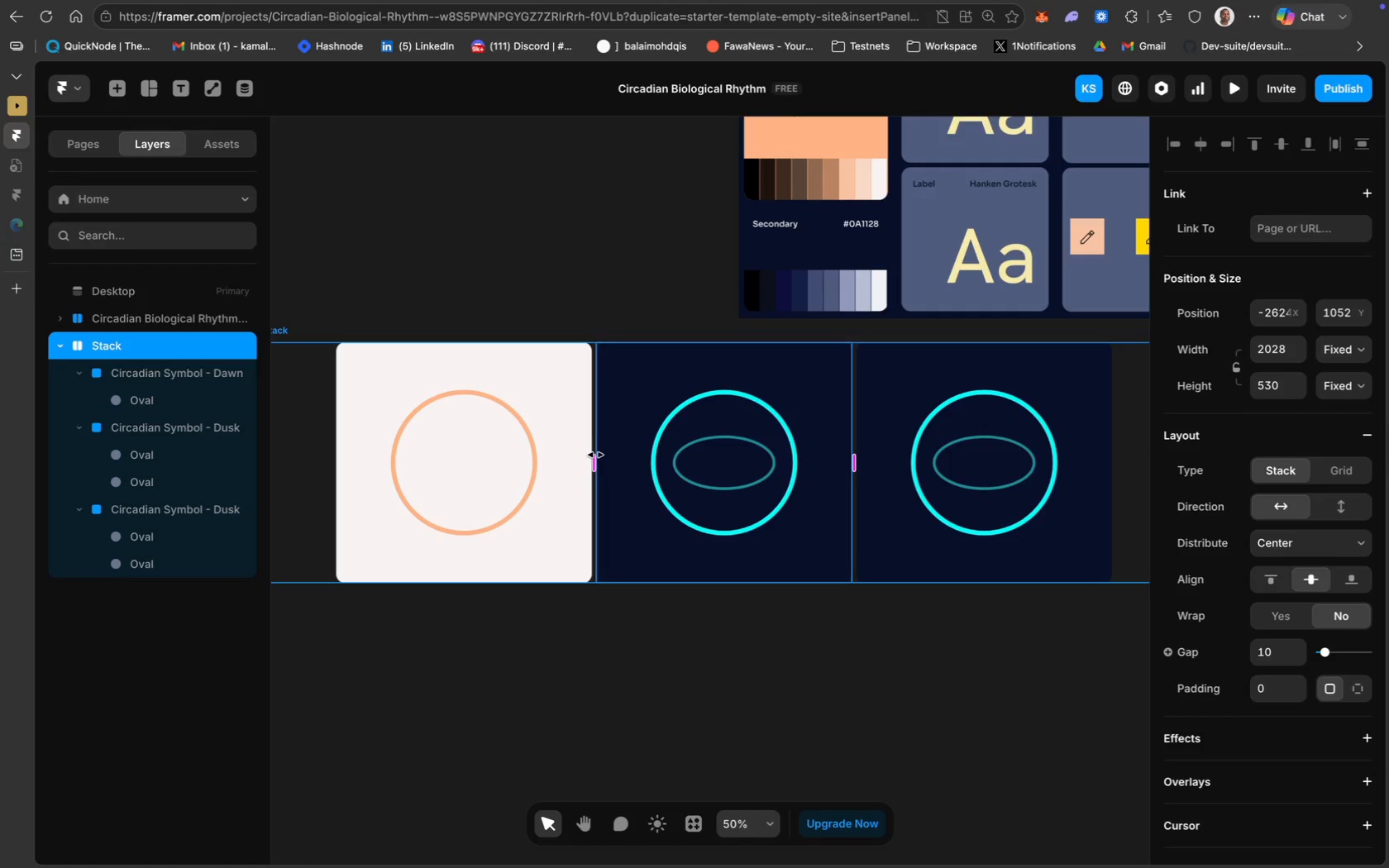 
left_click_drag(start_coordinate=[592, 460], to_coordinate=[623, 460])
 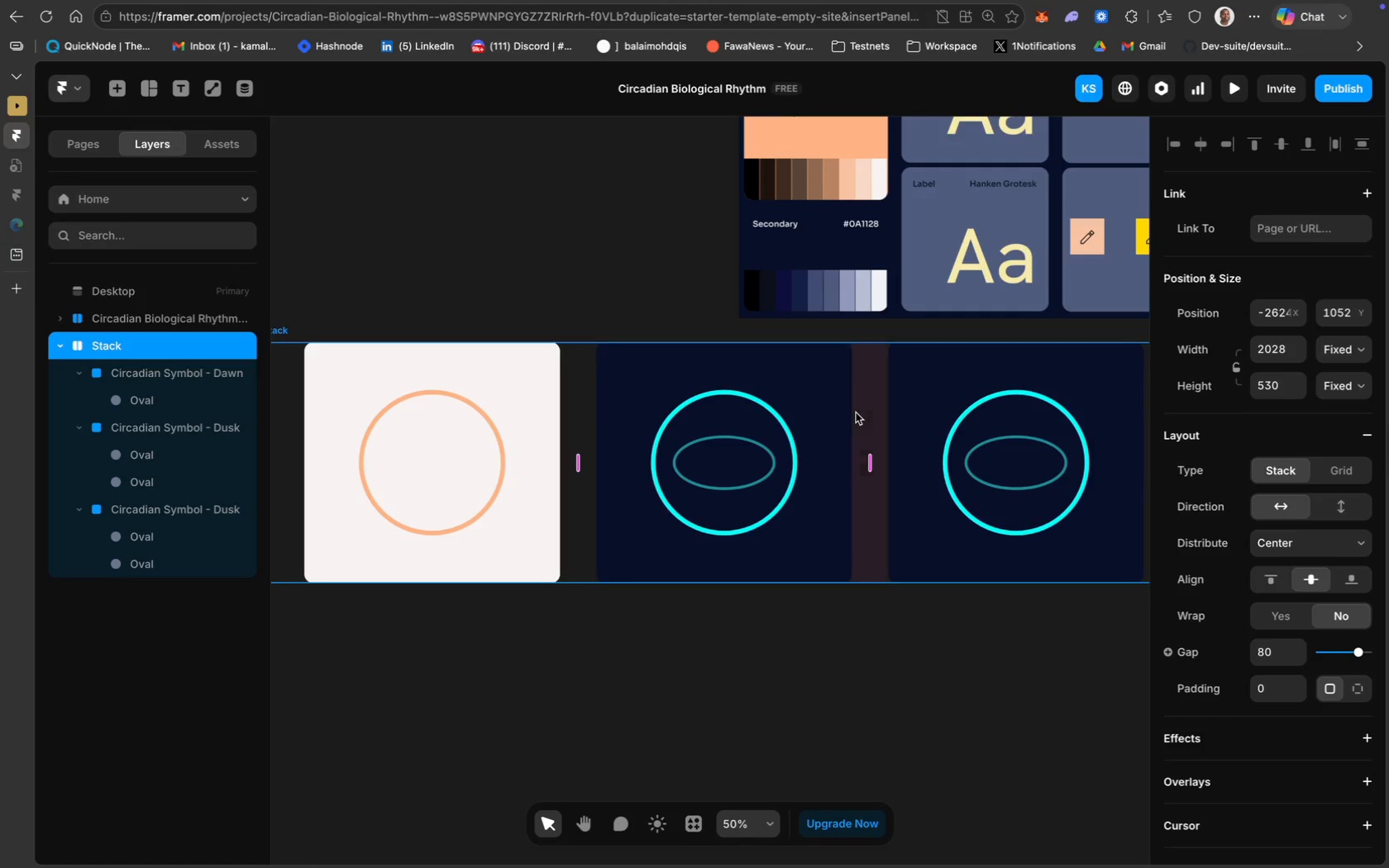 
scroll: coordinate [856, 413], scroll_direction: up, amount: 16.0
 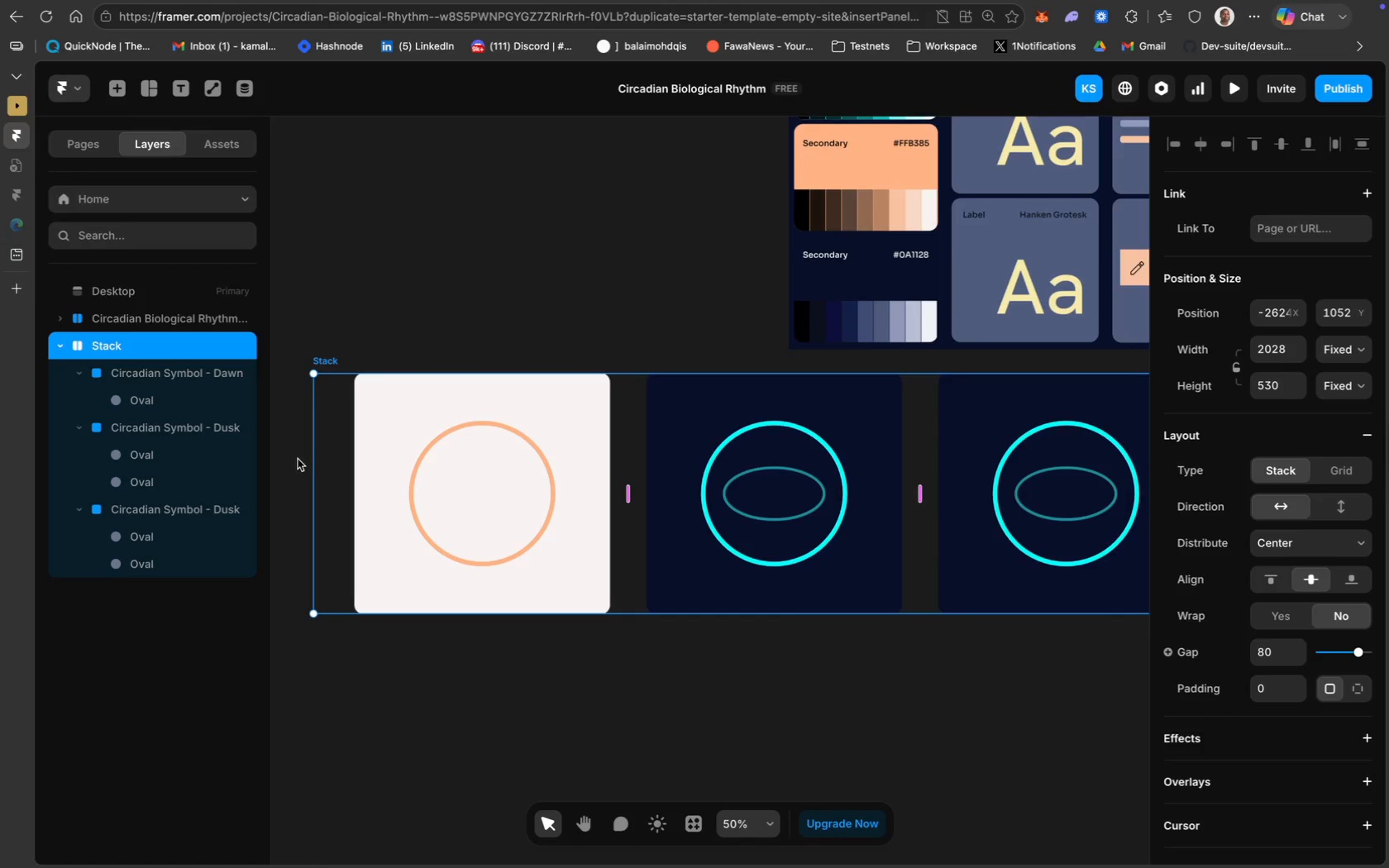 
left_click_drag(start_coordinate=[314, 455], to_coordinate=[381, 459])
 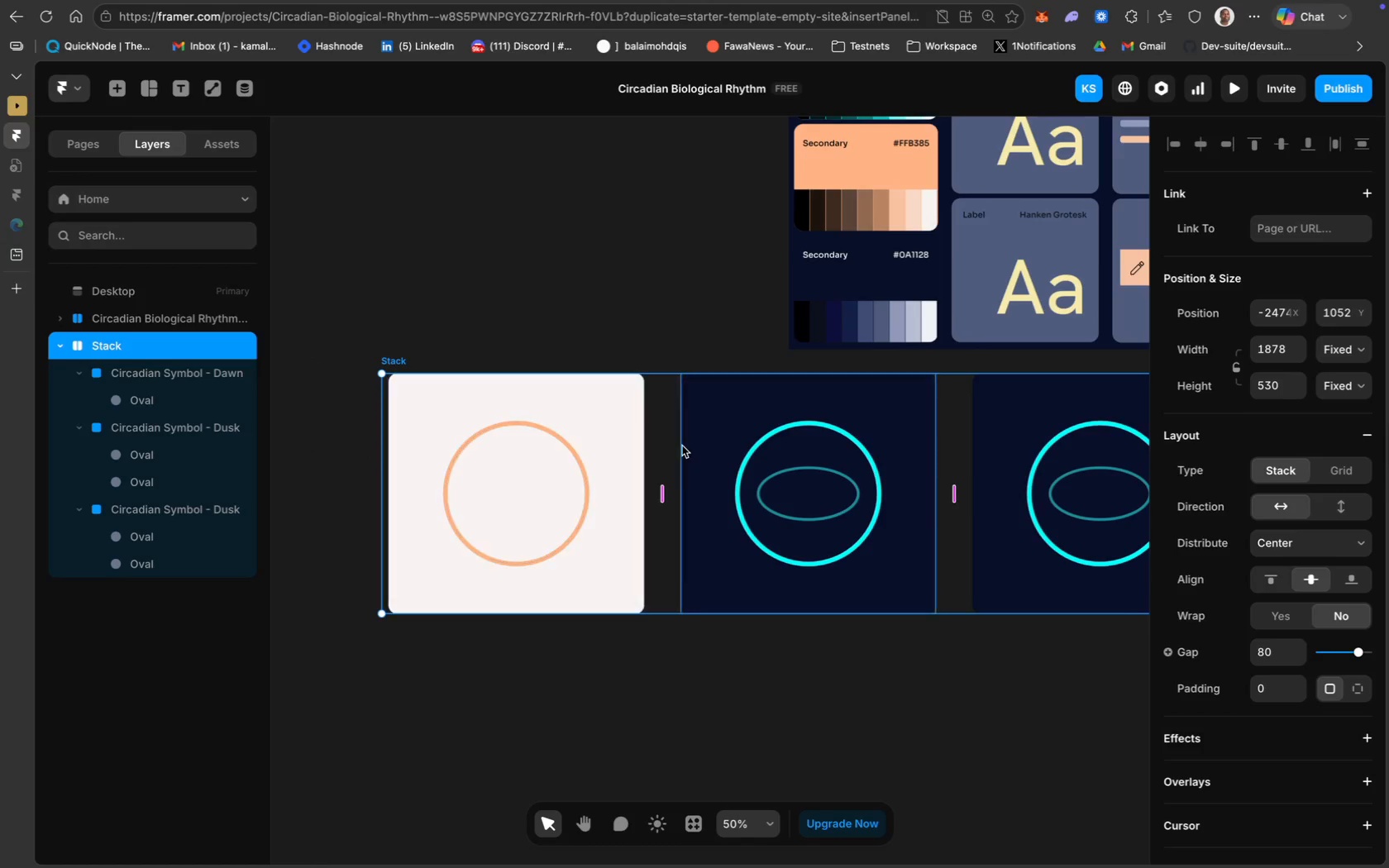 
scroll: coordinate [682, 446], scroll_direction: down, amount: 29.0
 